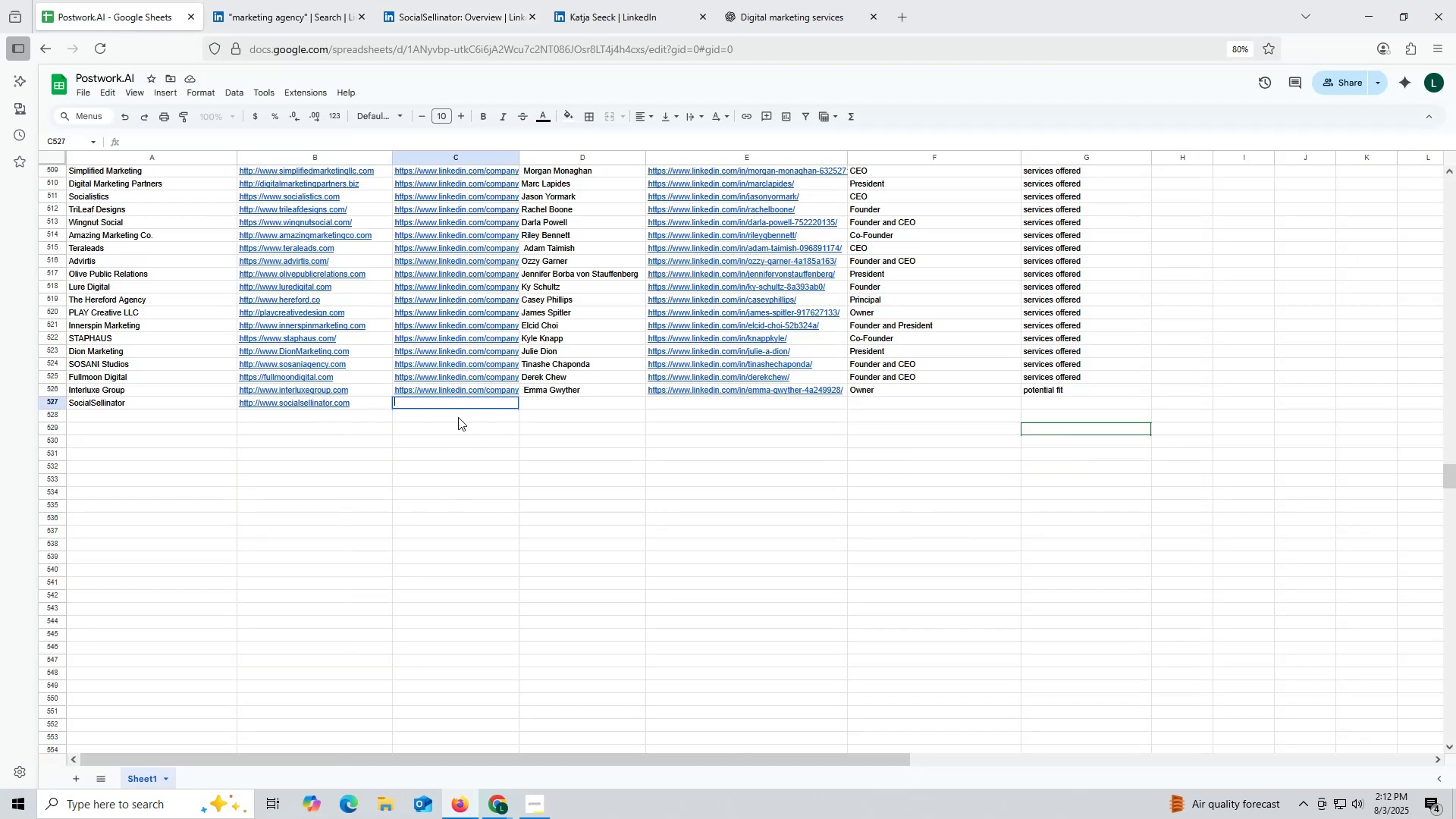 
key(Control+ControlLeft)
 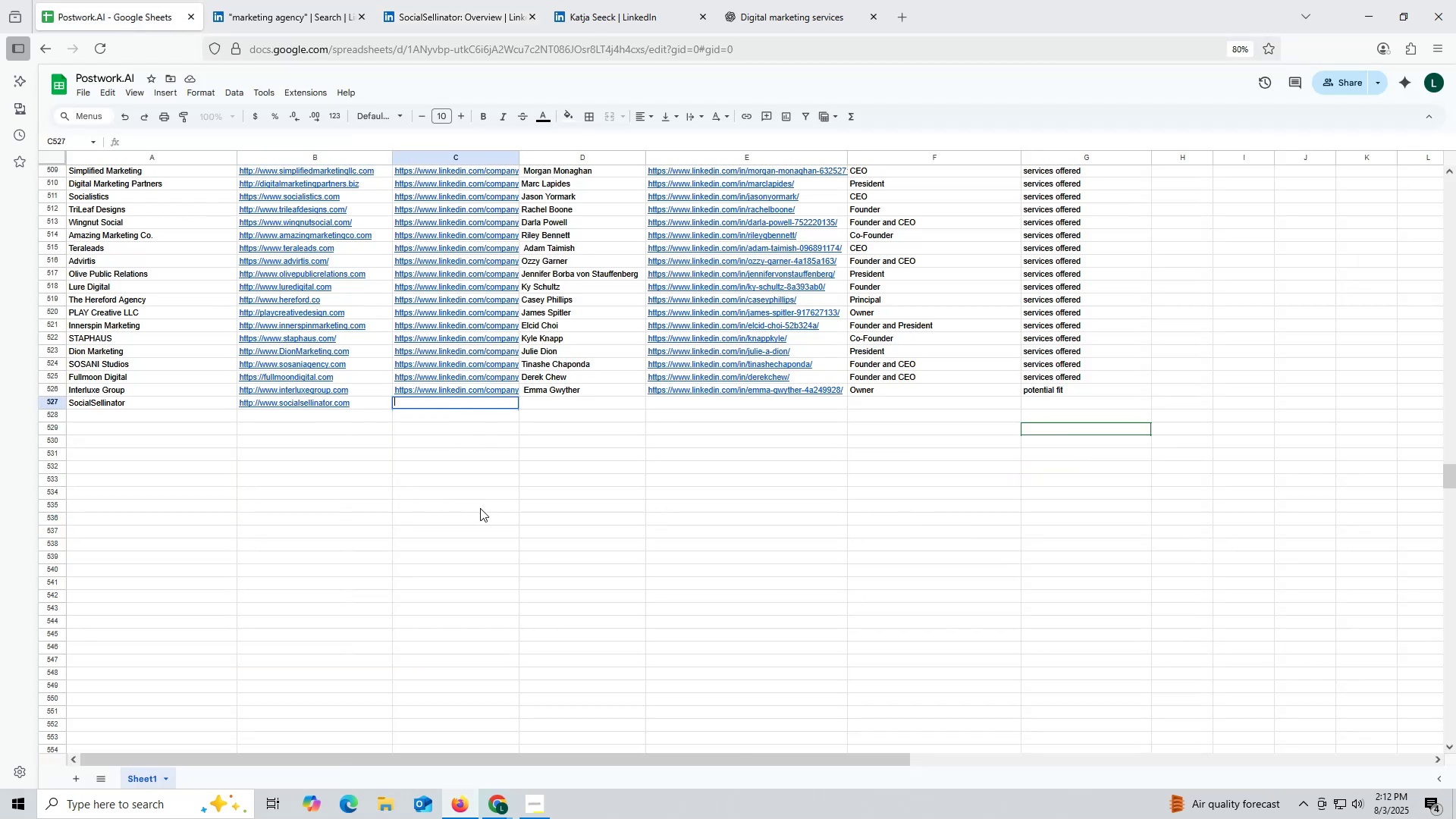 
key(Control+V)
 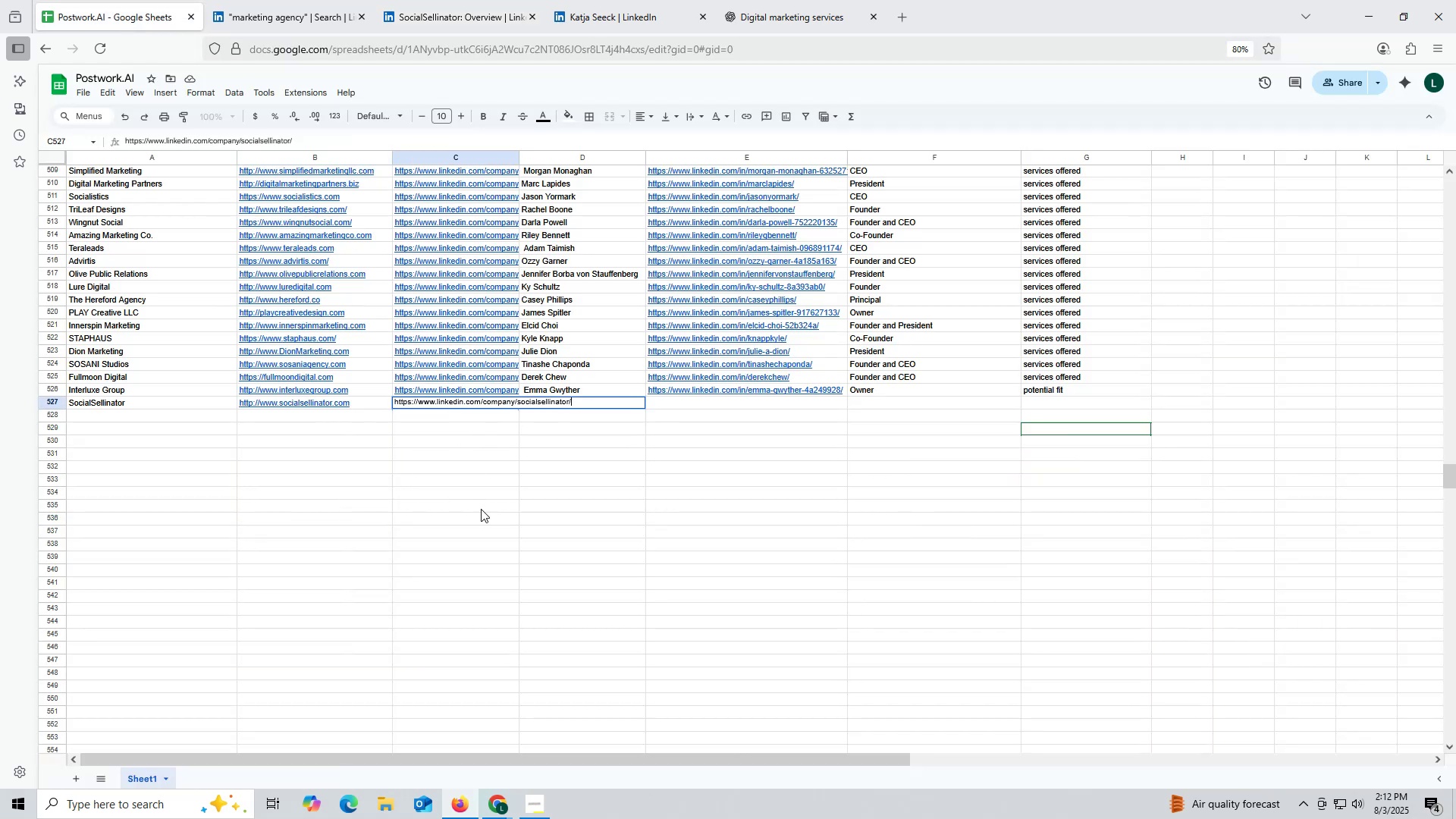 
left_click([481, 509])
 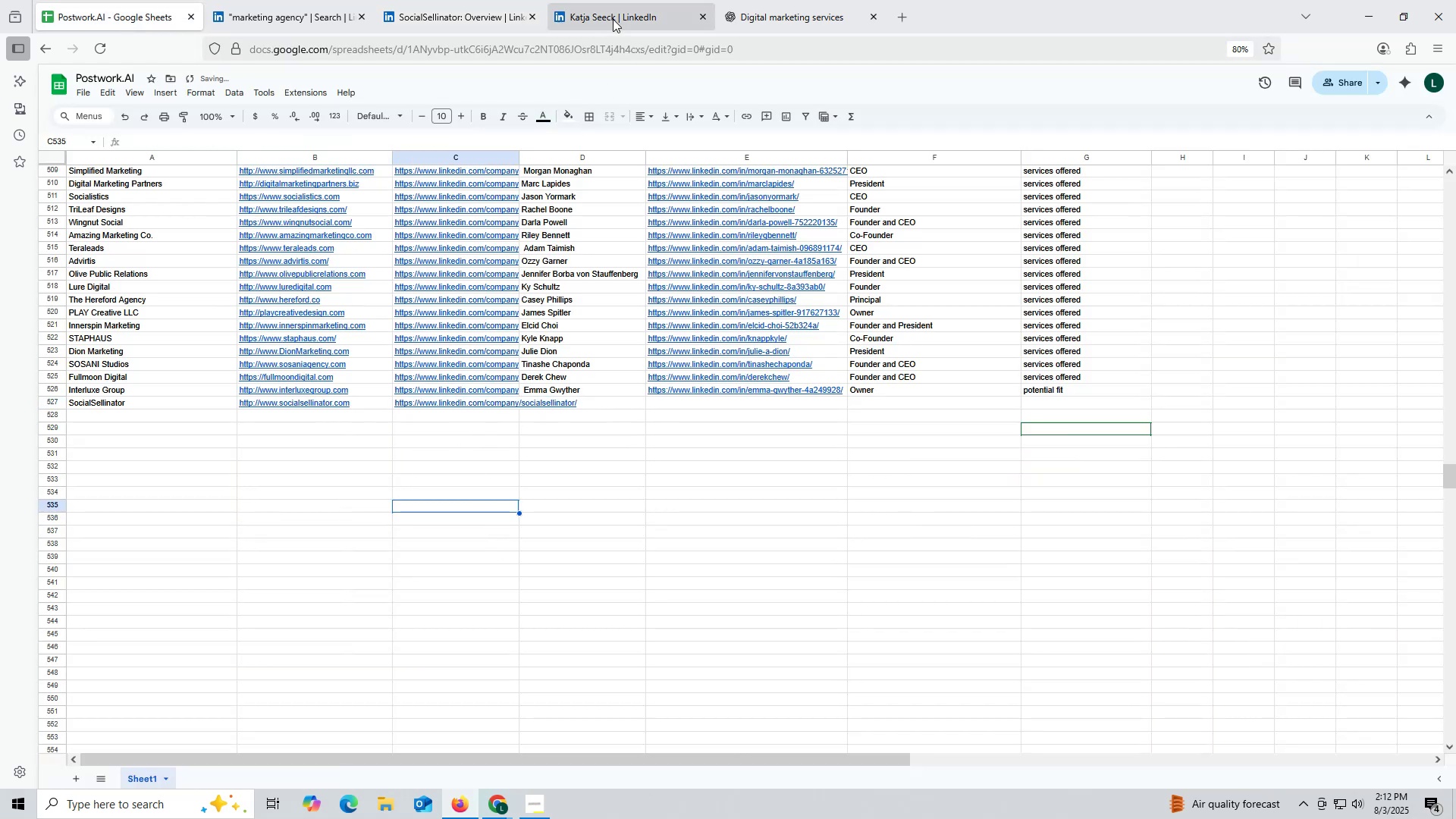 
left_click([613, 11])
 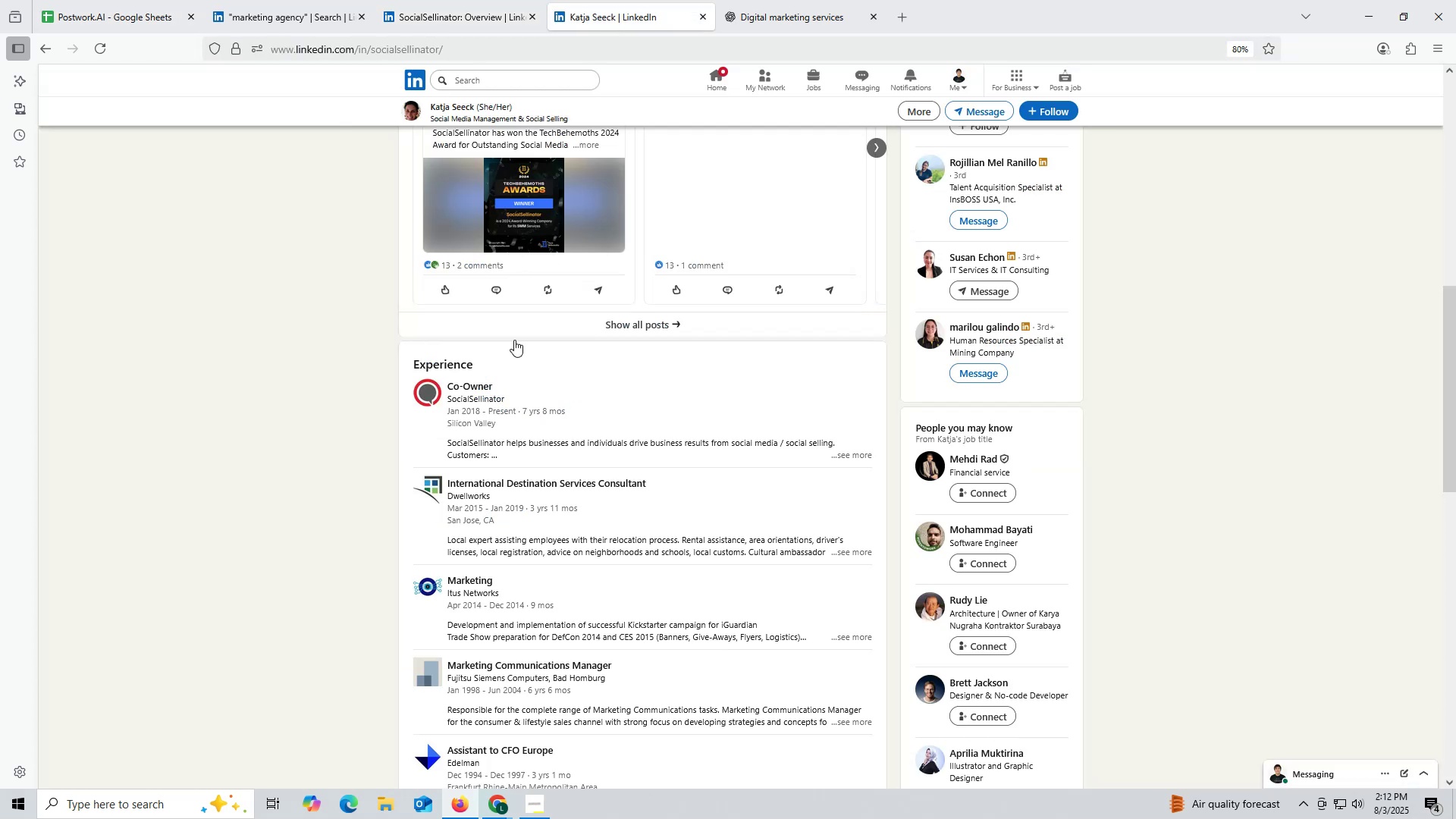 
scroll: coordinate [425, 265], scroll_direction: up, amount: 13.0
 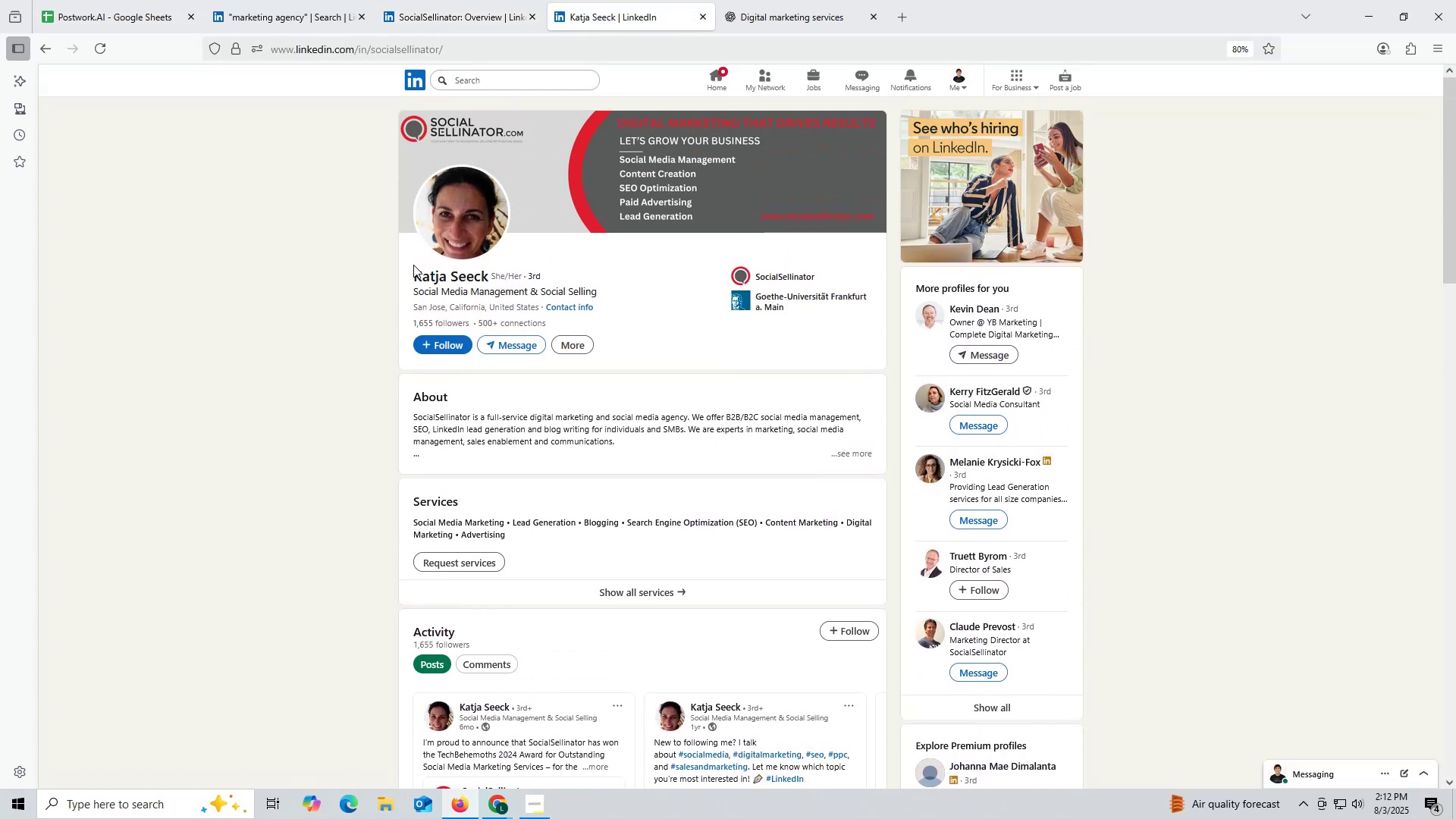 
left_click_drag(start_coordinate=[393, 268], to_coordinate=[488, 277])
 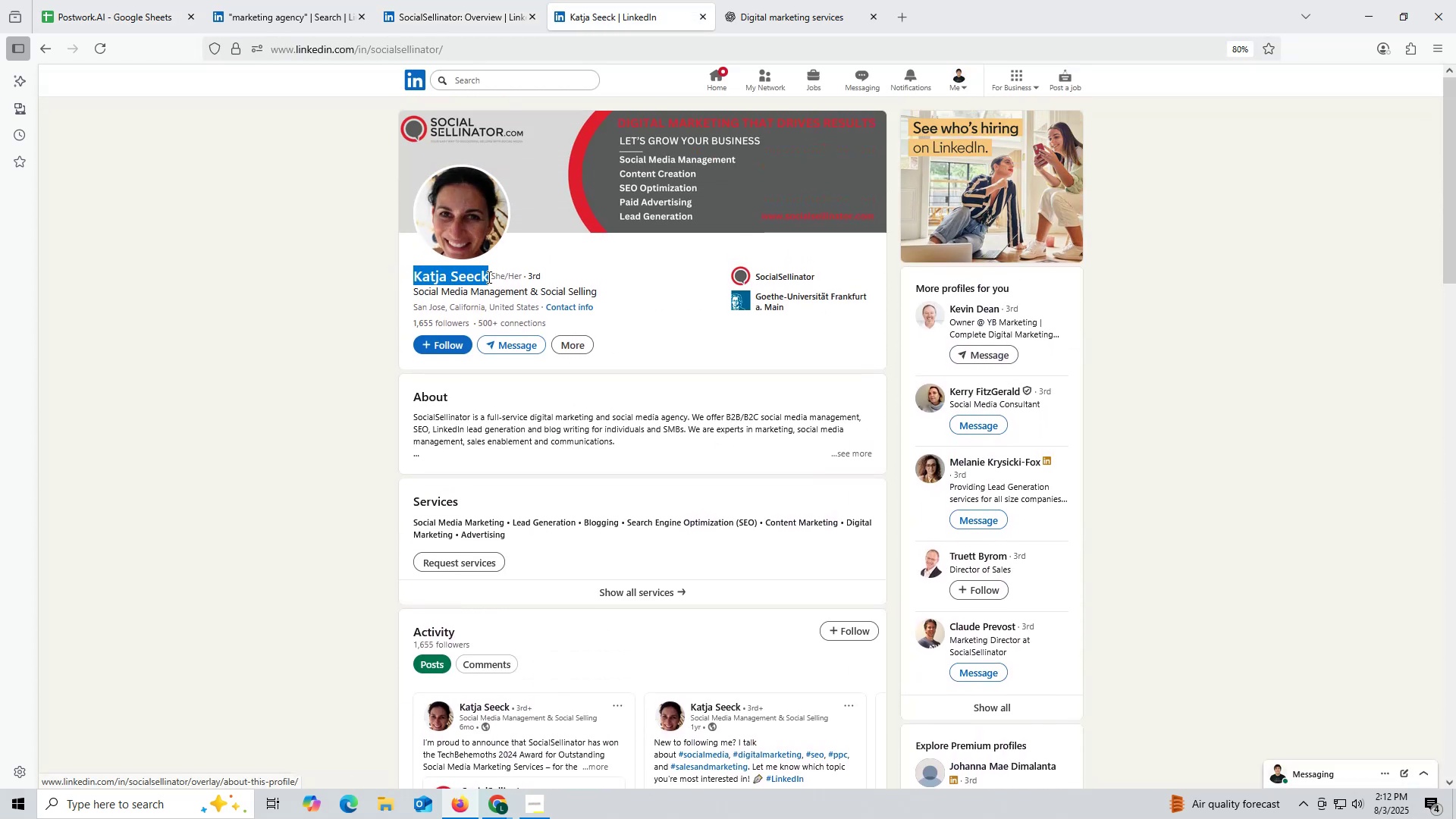 
key(Control+ControlLeft)
 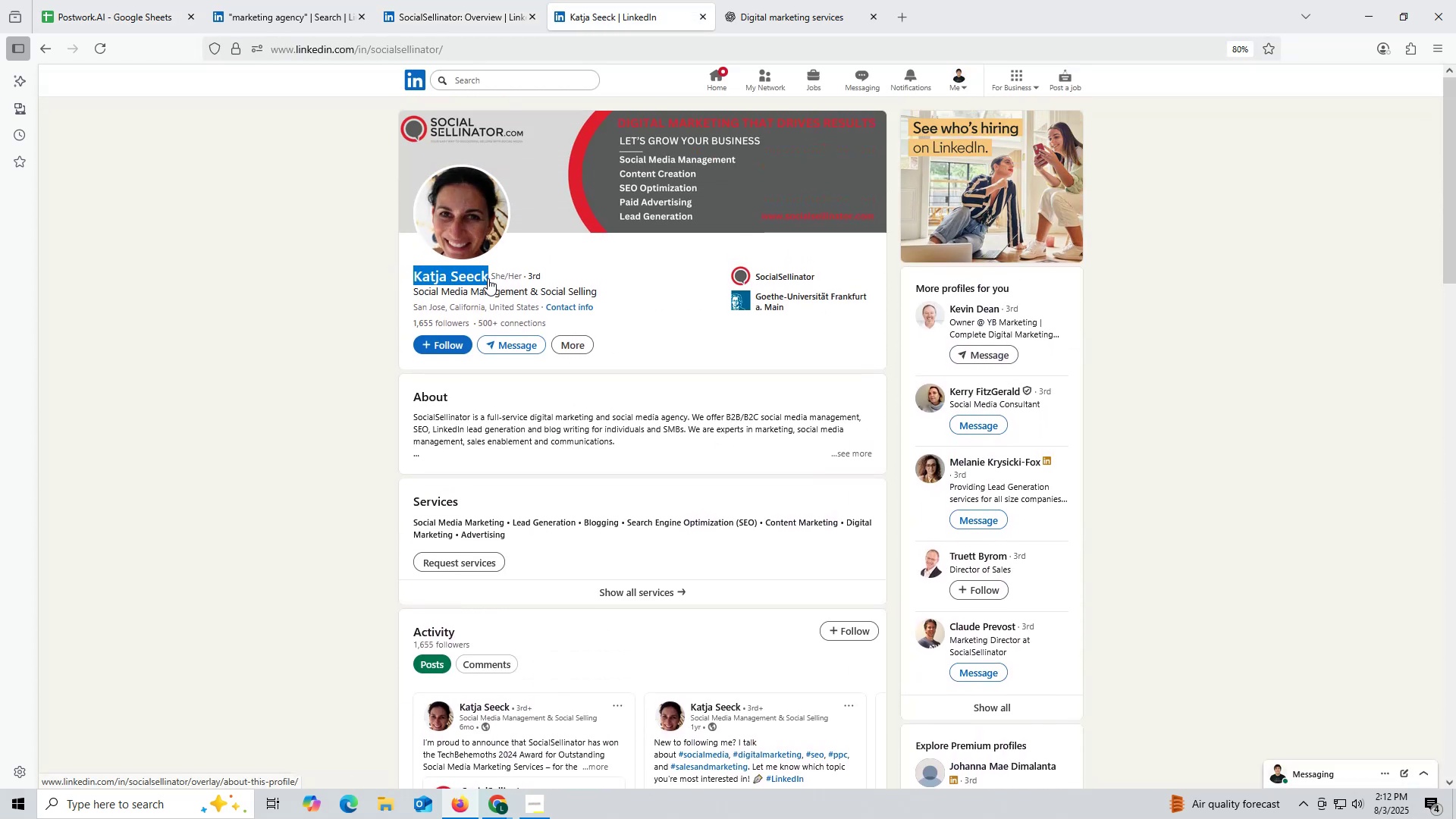 
key(Control+C)
 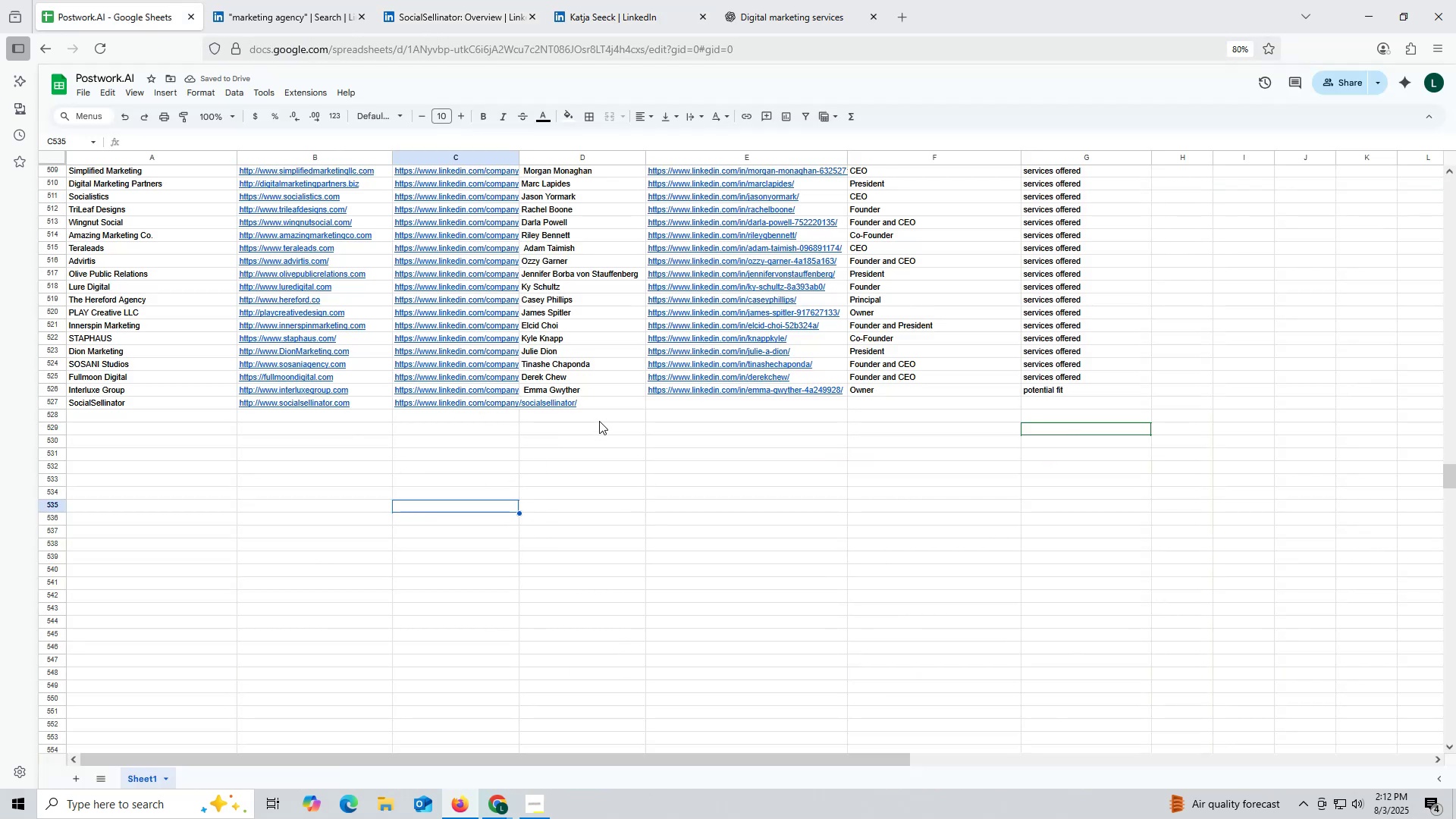 
double_click([607, 399])
 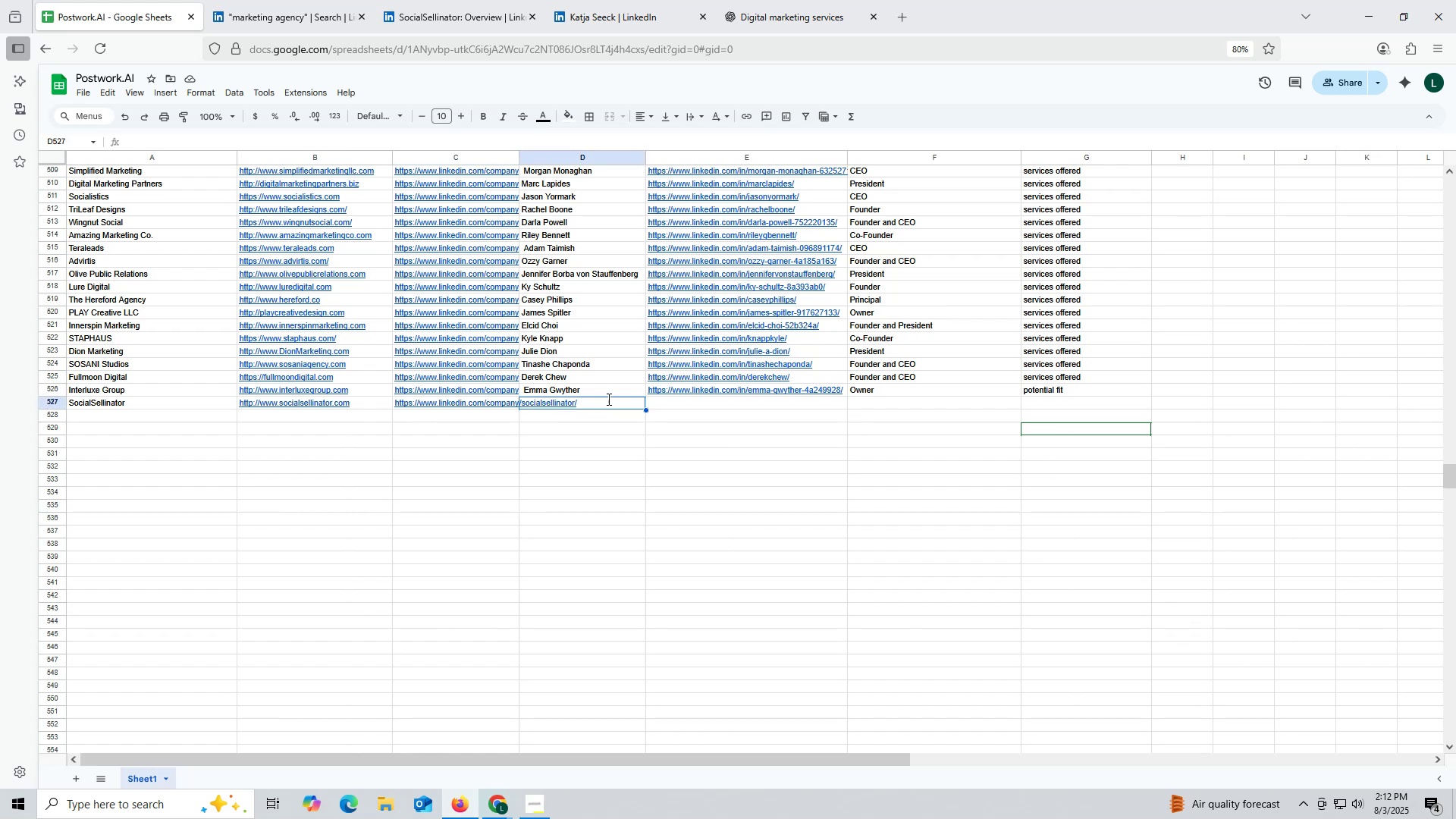 
key(Control+ControlLeft)
 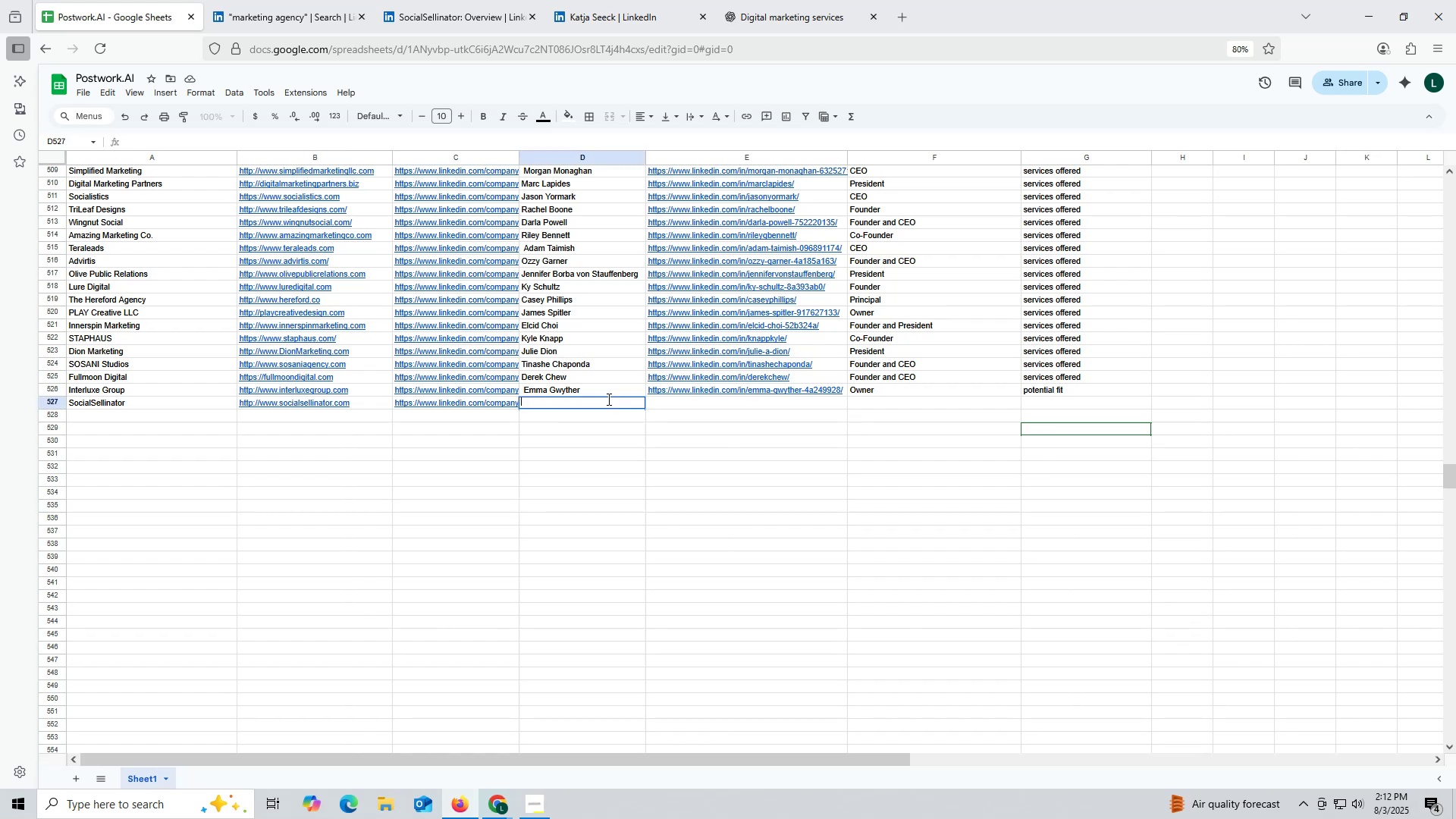 
key(Control+V)
 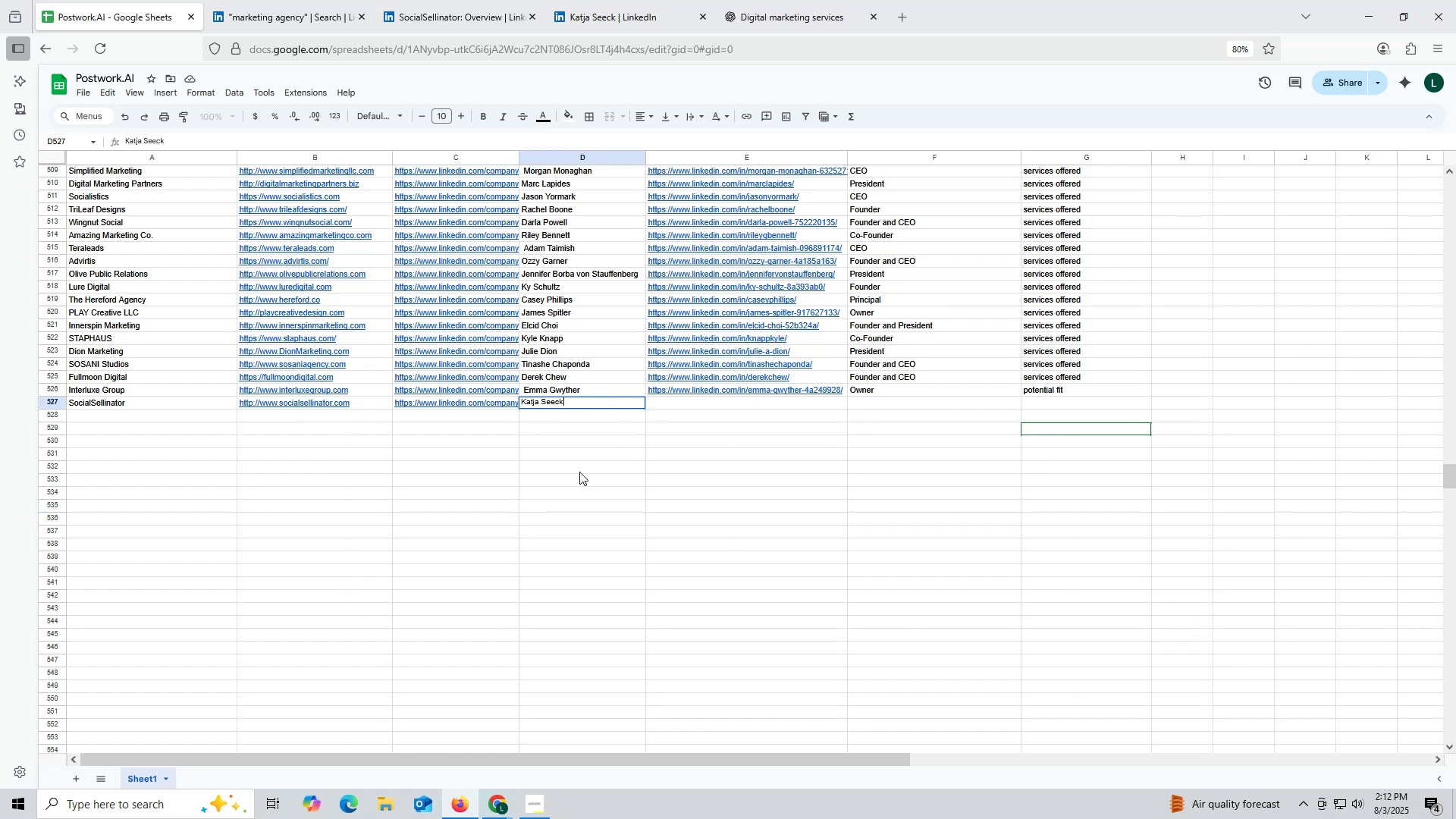 
triple_click([579, 472])
 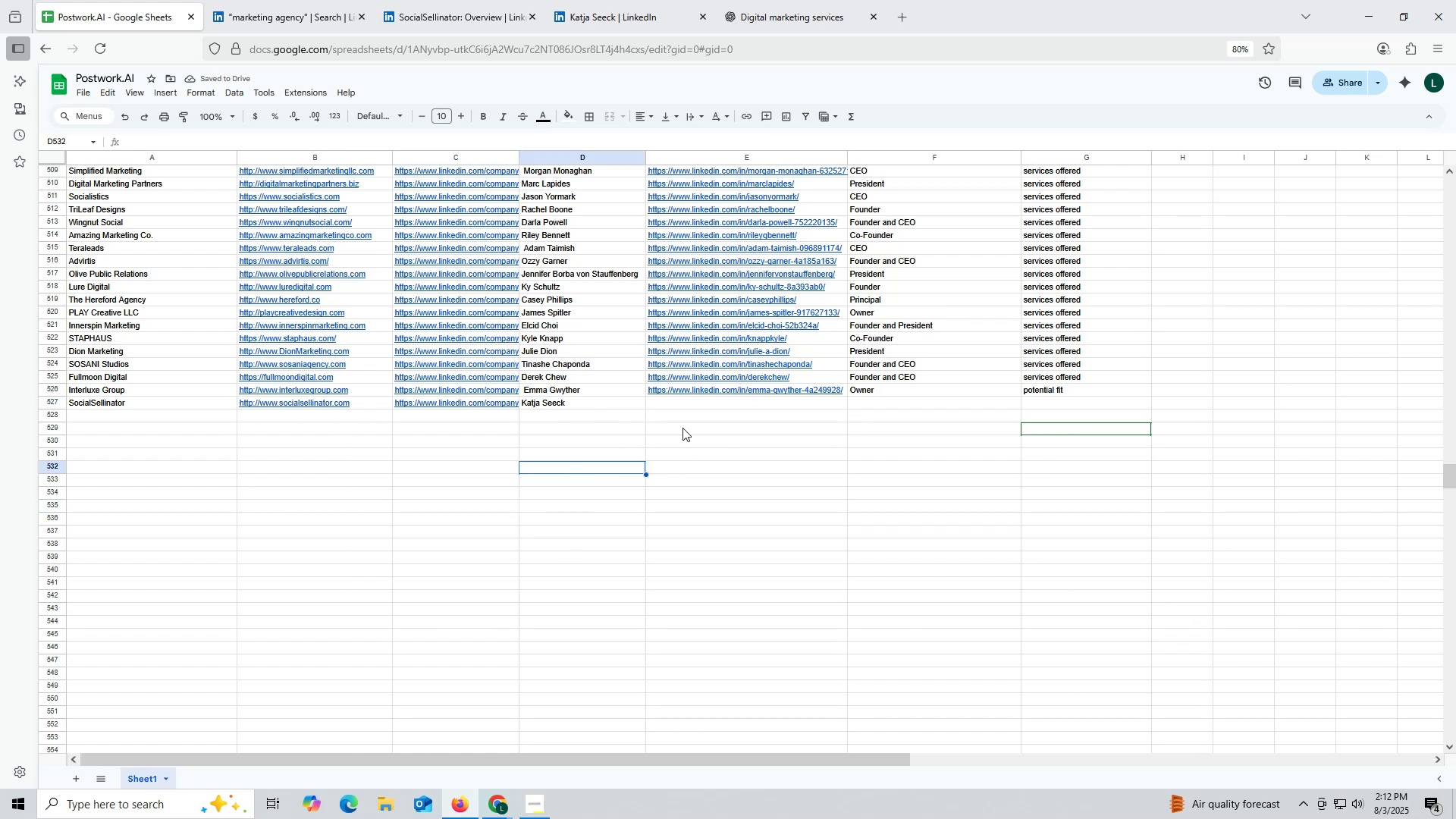 
left_click([639, 2])
 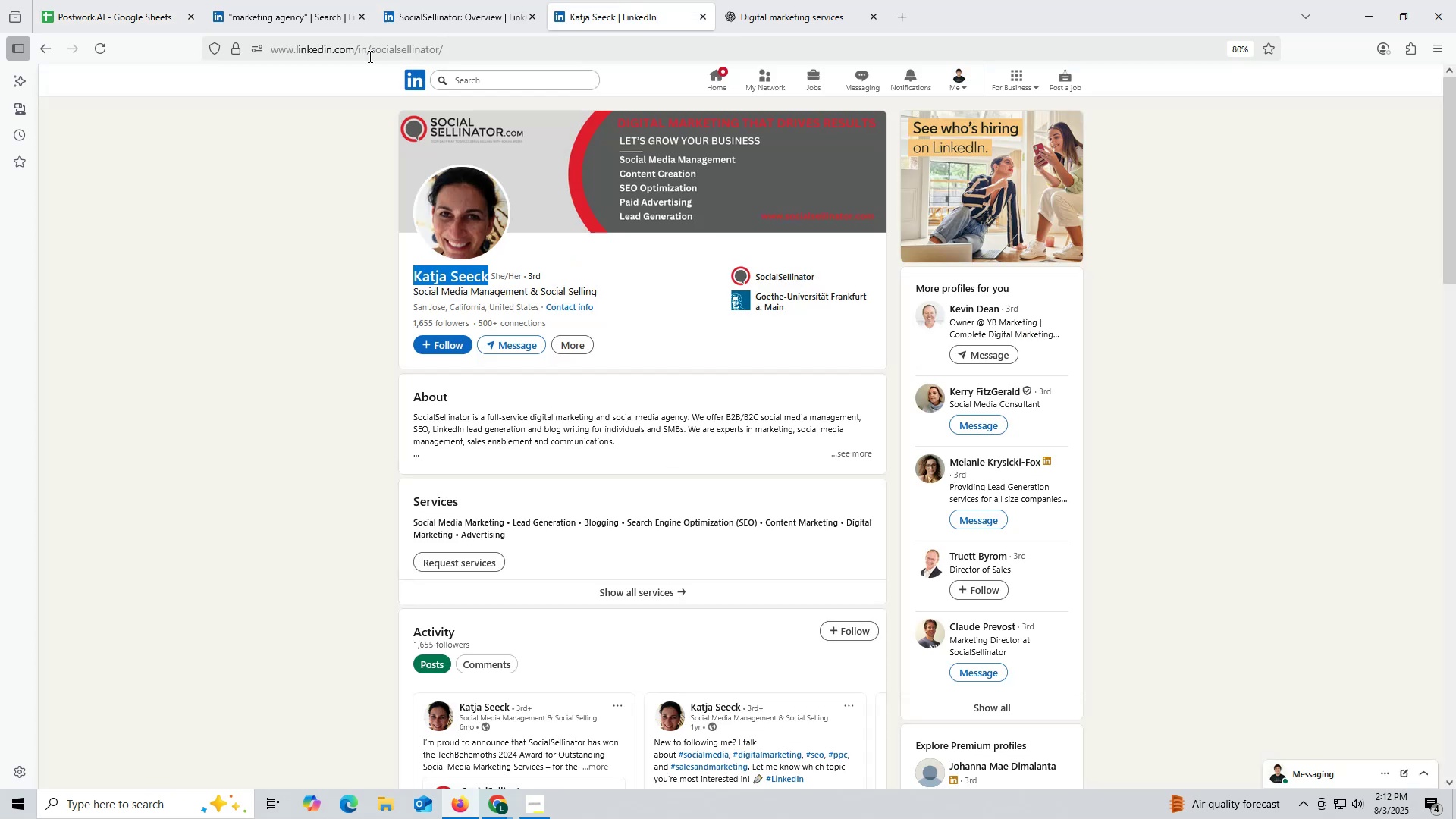 
double_click([368, 56])
 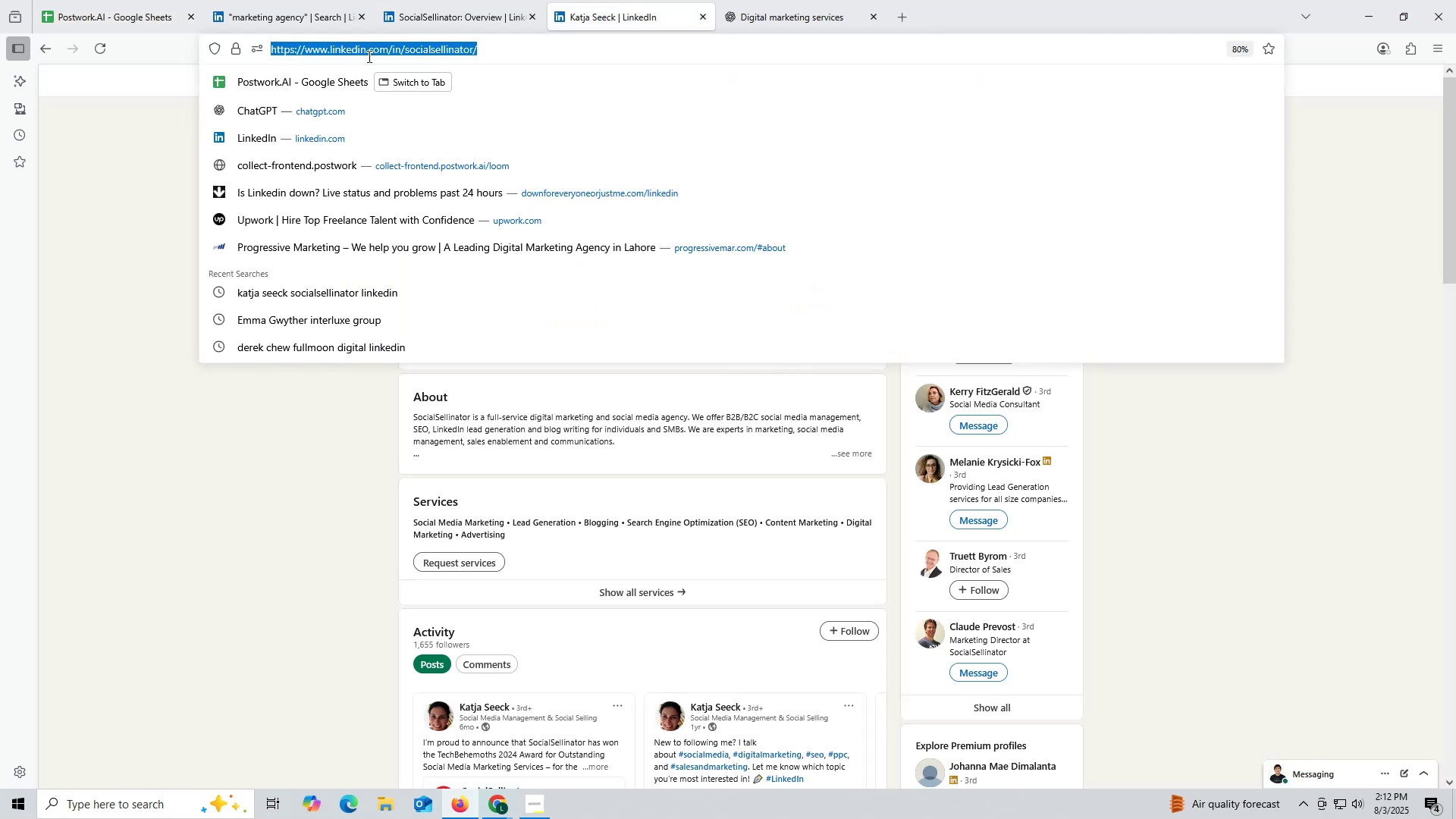 
triple_click([368, 56])
 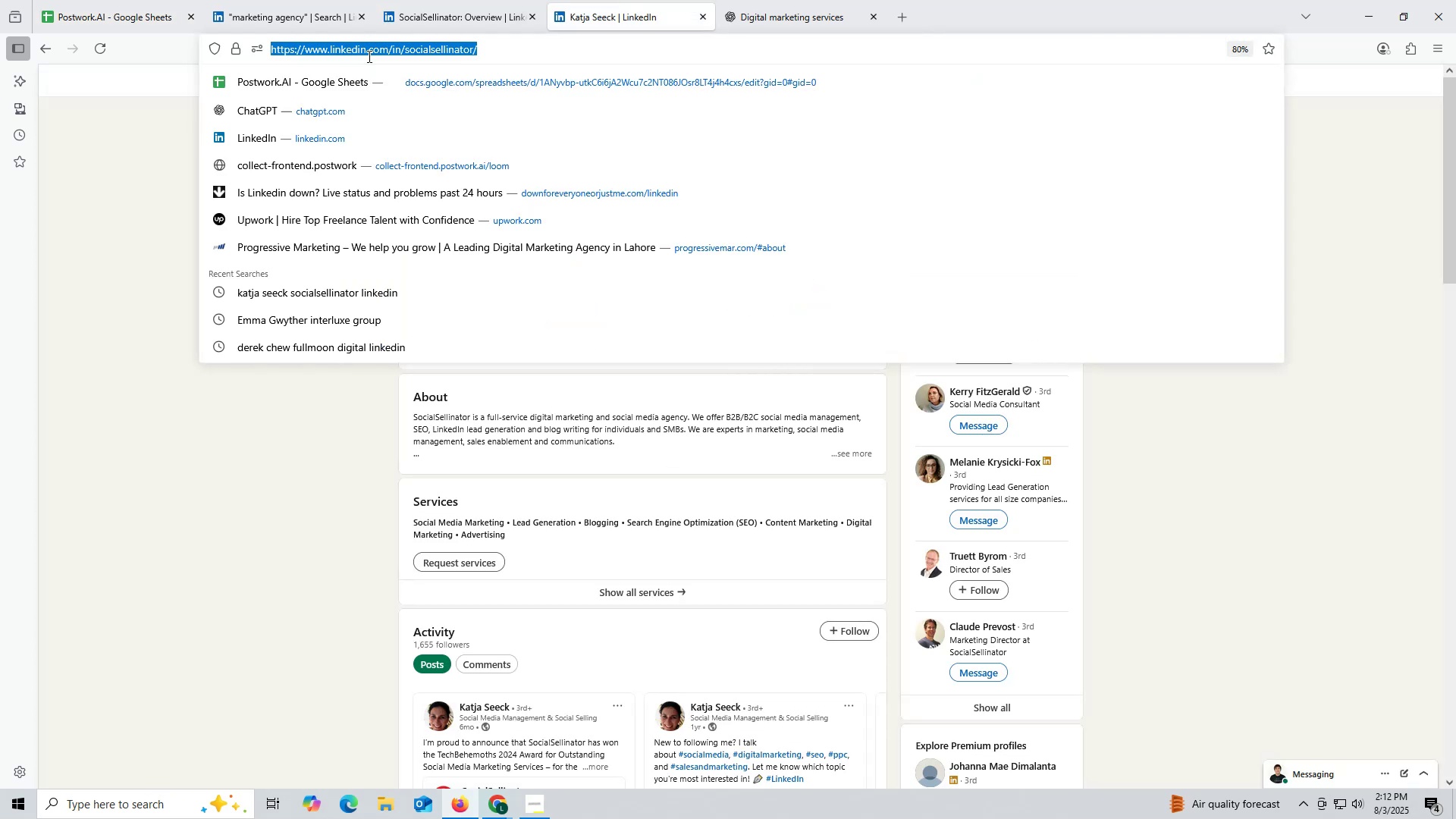 
key(Control+ControlLeft)
 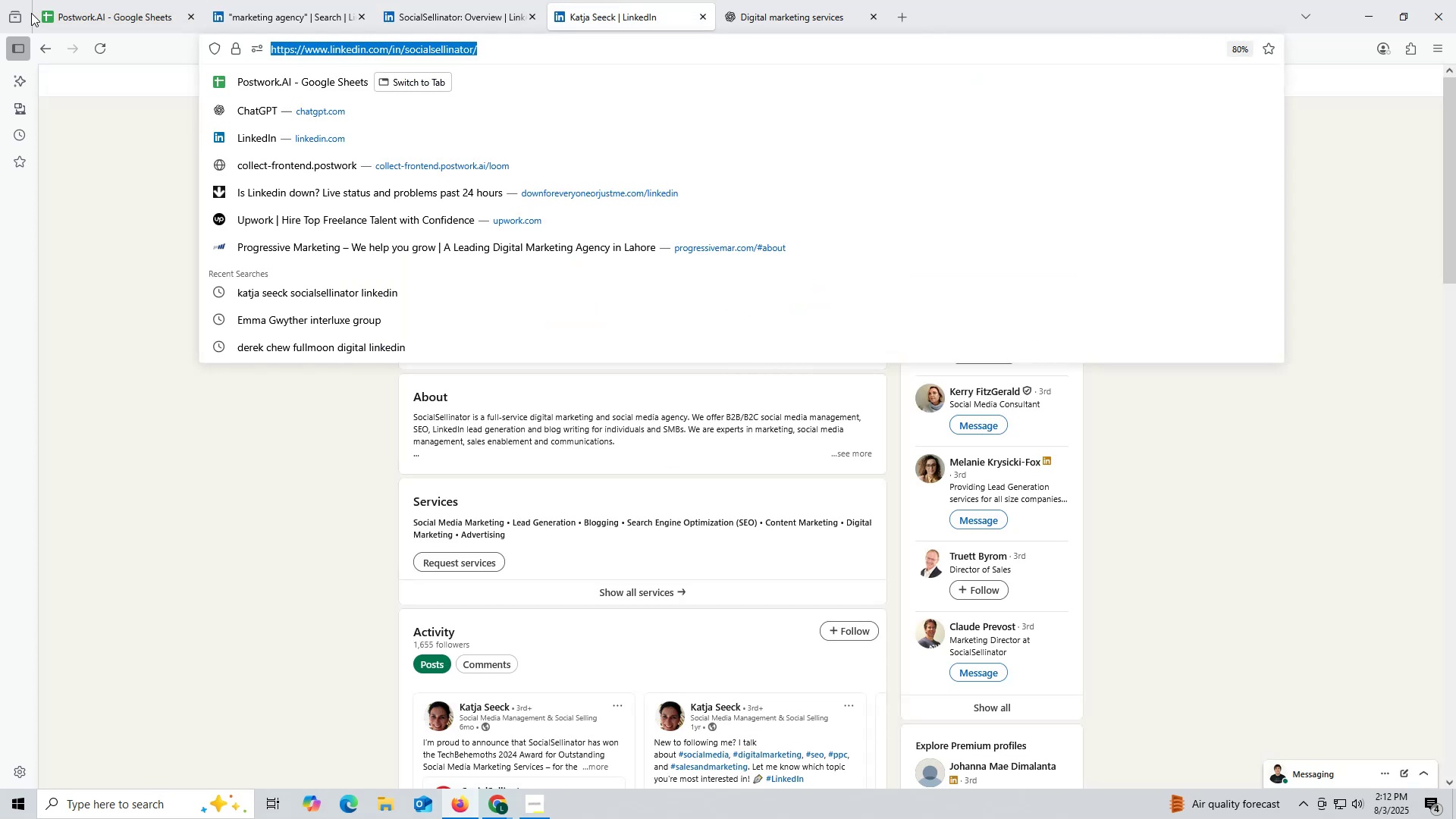 
key(Control+C)
 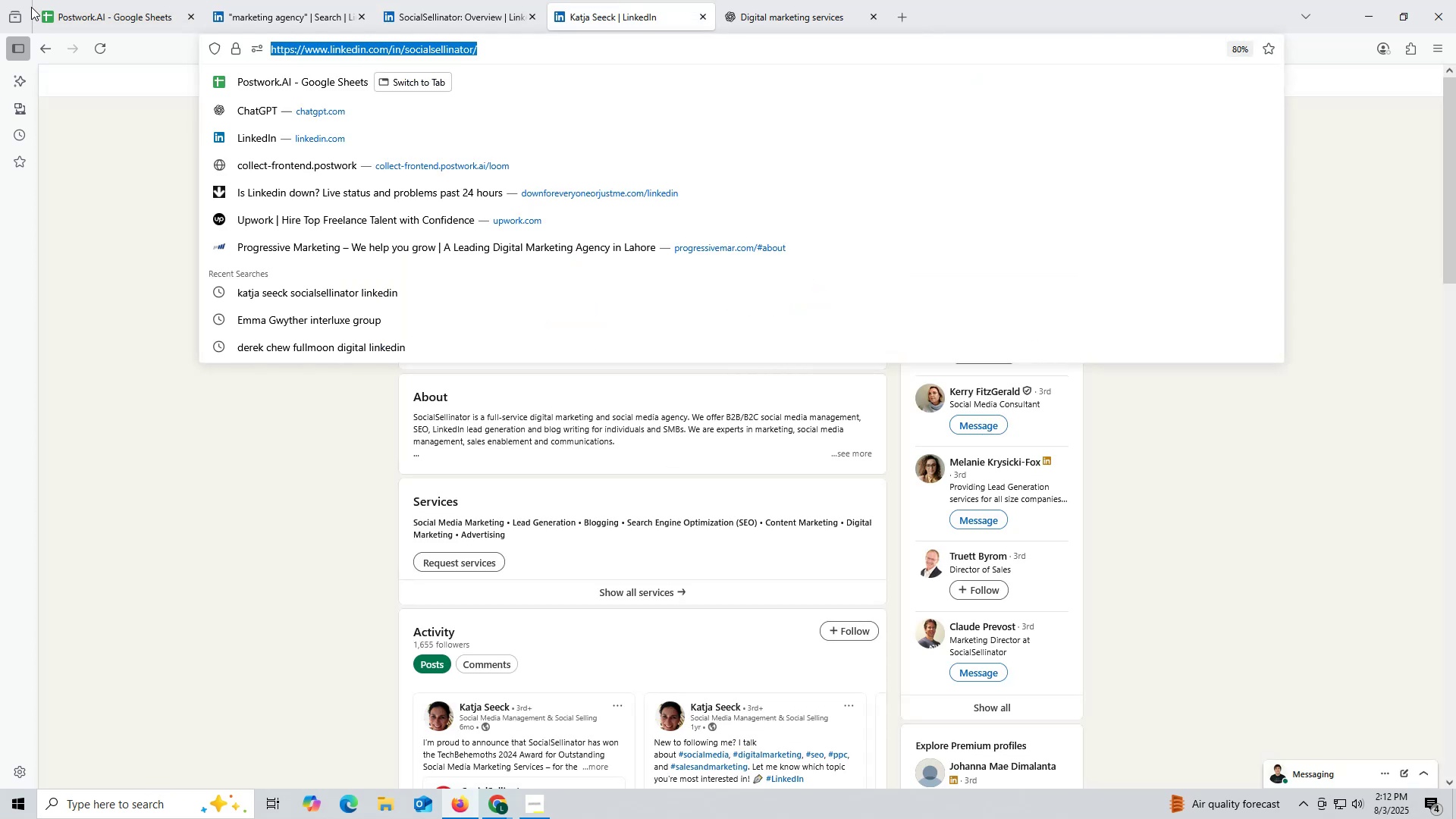 
left_click([32, 5])
 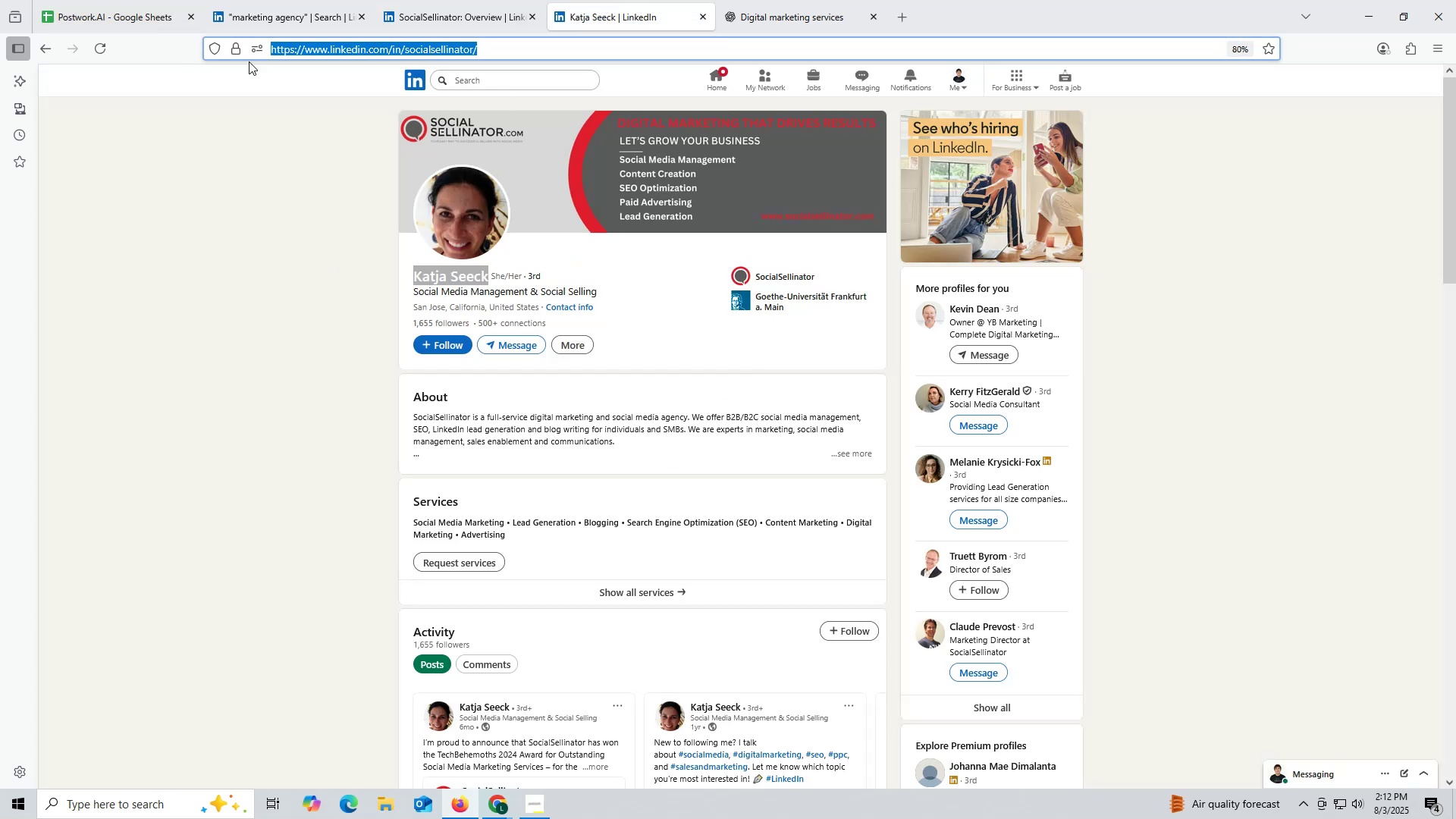 
left_click([122, 13])
 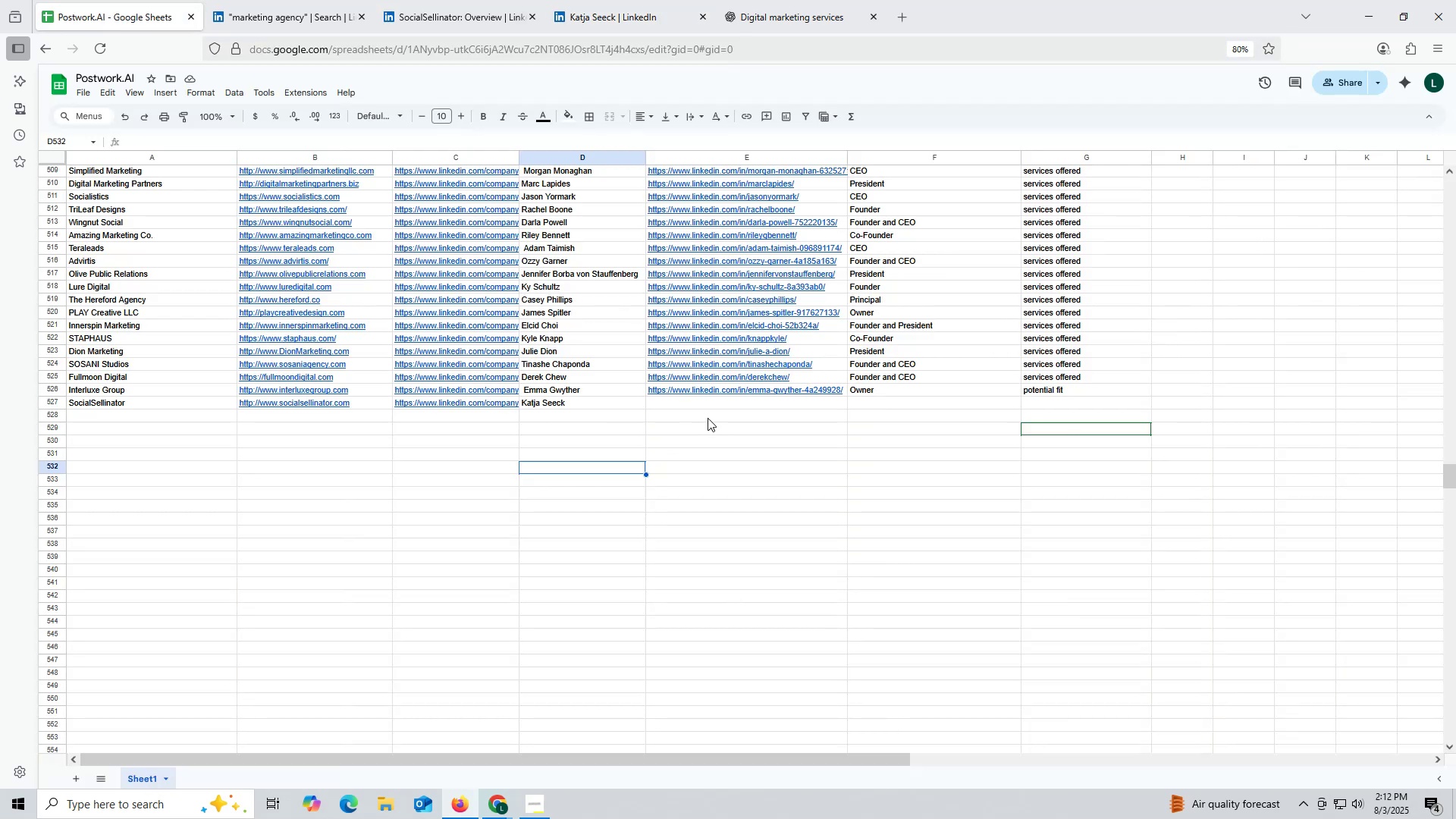 
left_click([709, 401])
 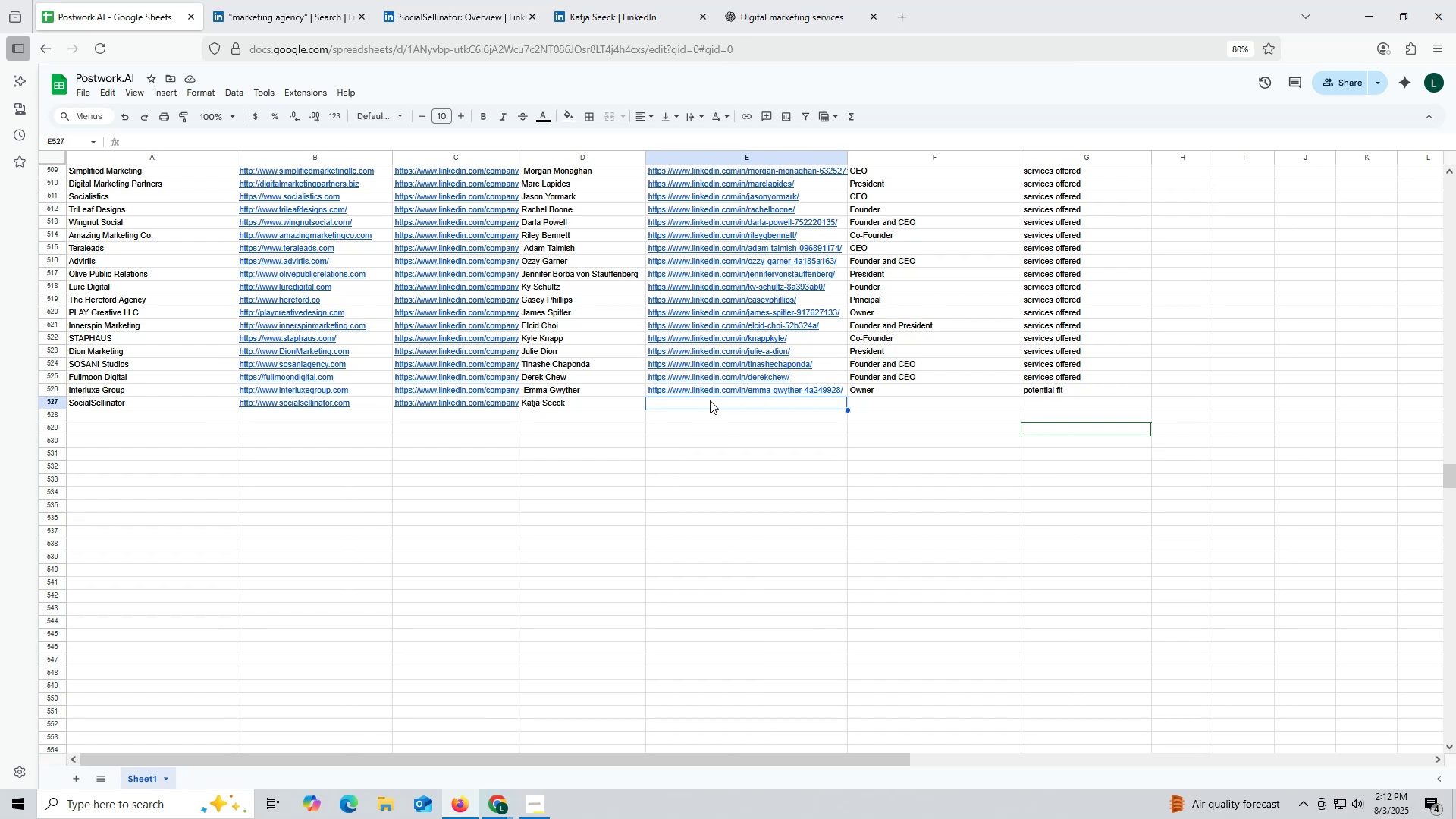 
key(Control+ControlLeft)
 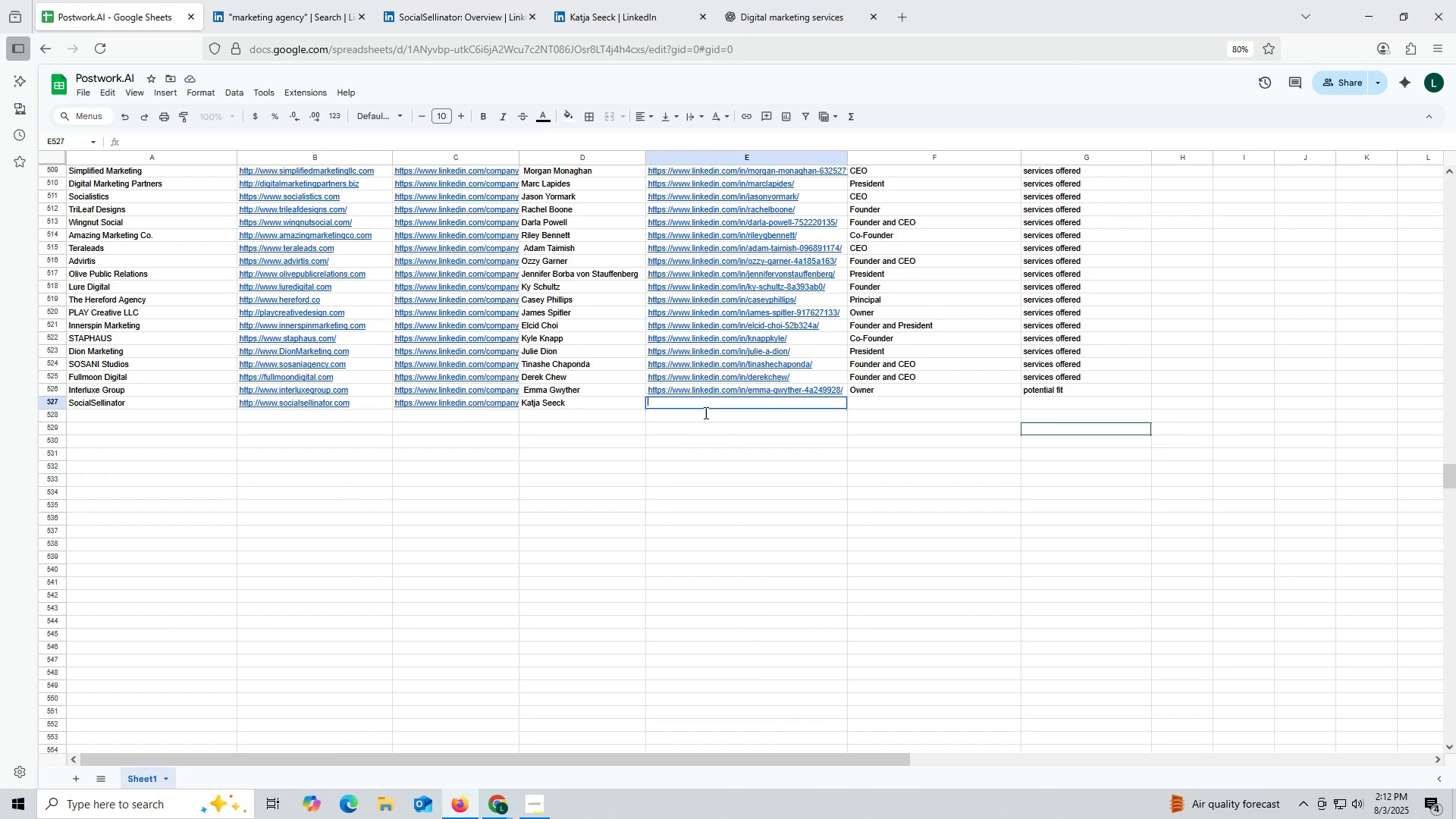 
key(Control+V)
 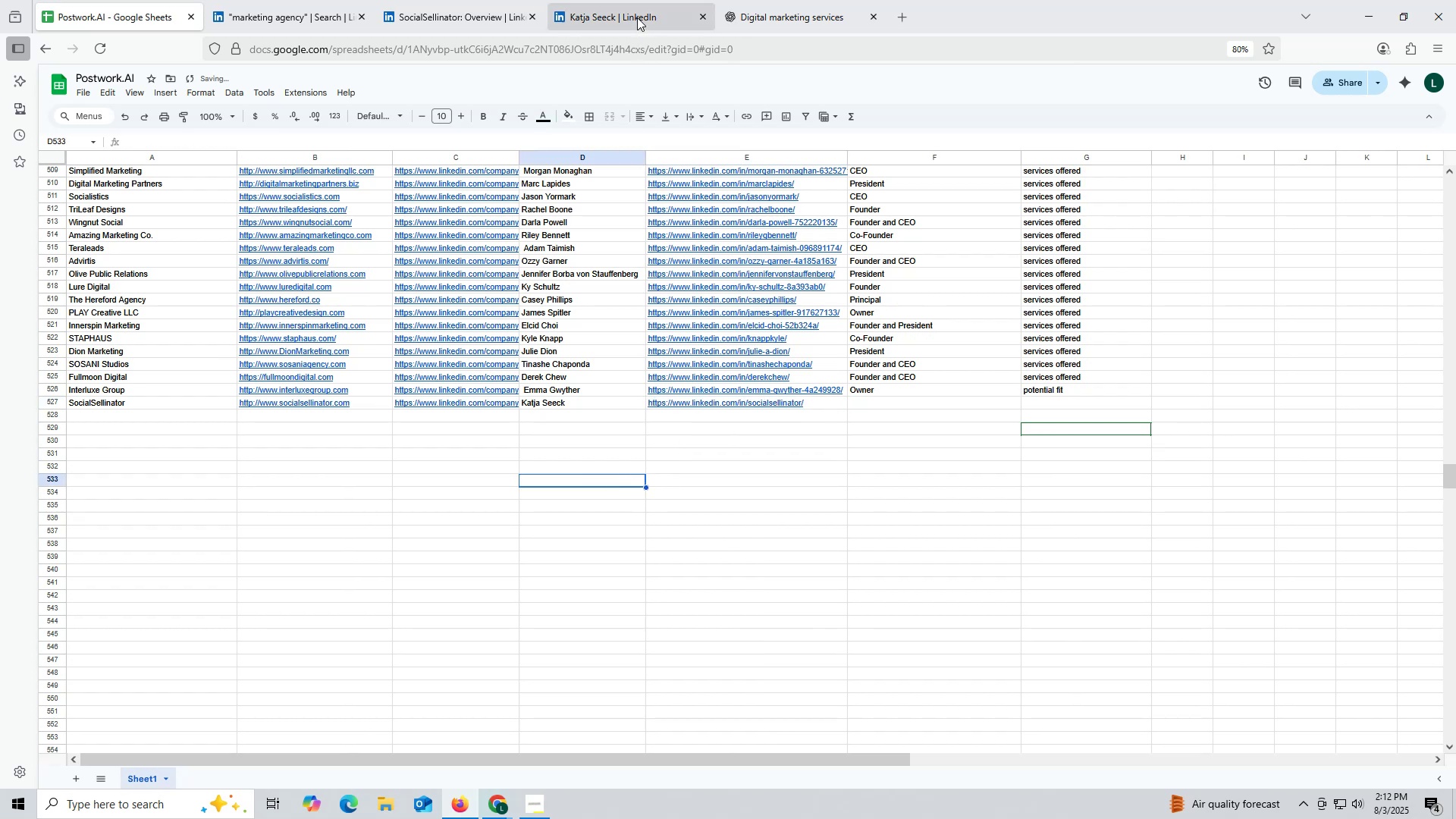 
left_click([635, 14])
 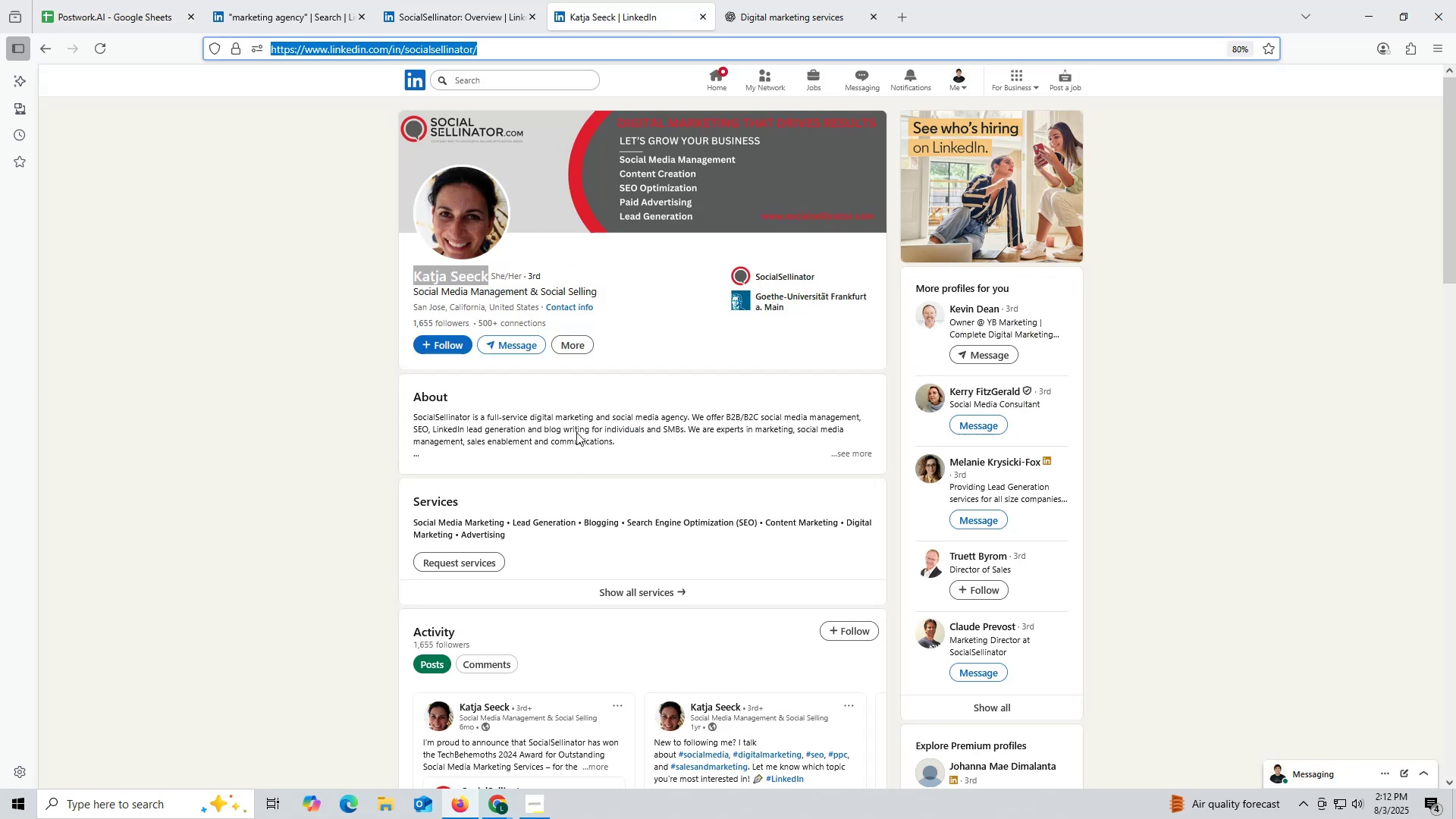 
scroll: coordinate [588, 416], scroll_direction: down, amount: 6.0
 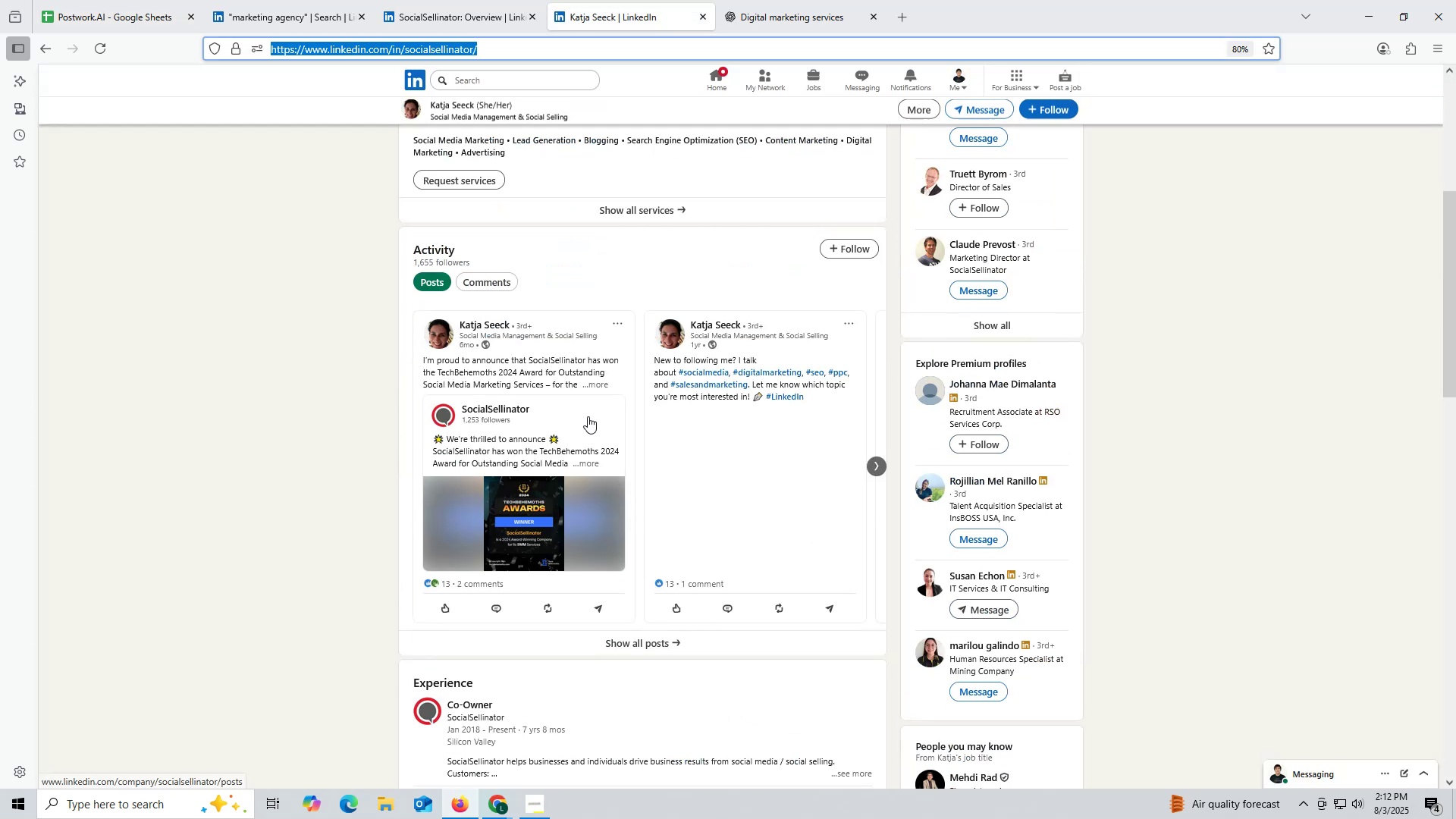 
scroll: coordinate [548, 366], scroll_direction: up, amount: 7.0
 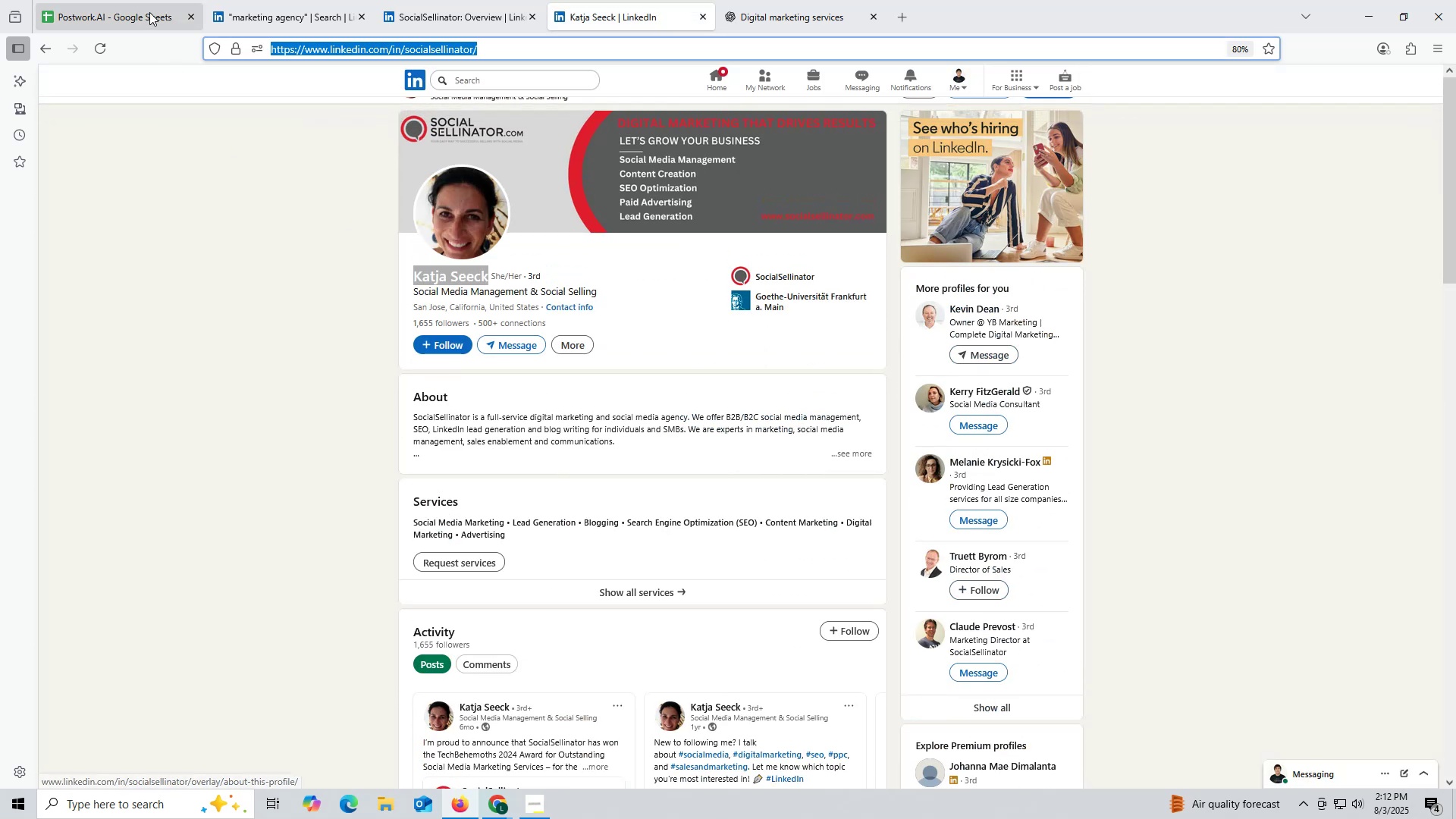 
left_click([149, 12])
 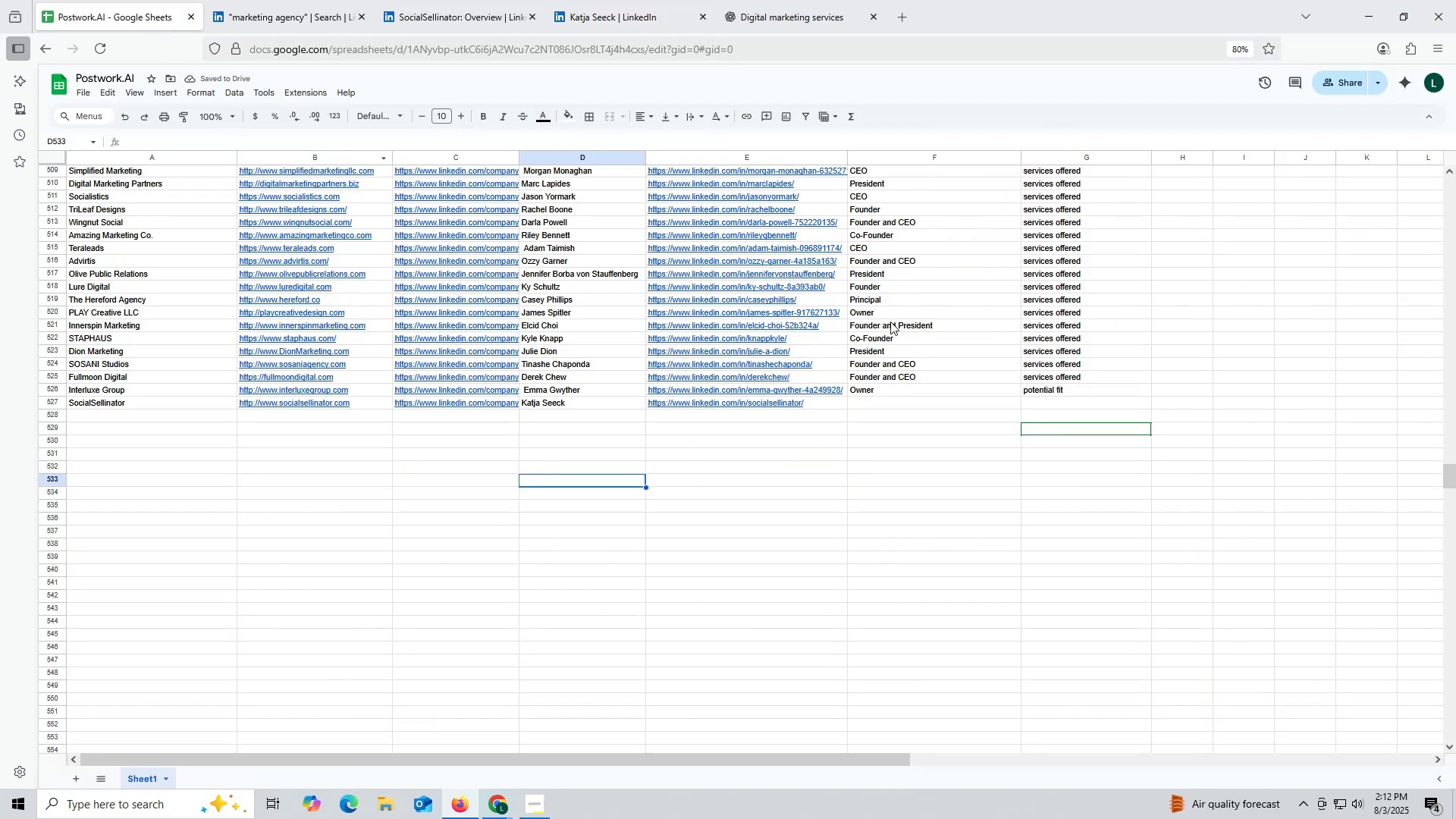 
scroll: coordinate [890, 261], scroll_direction: up, amount: 5.0
 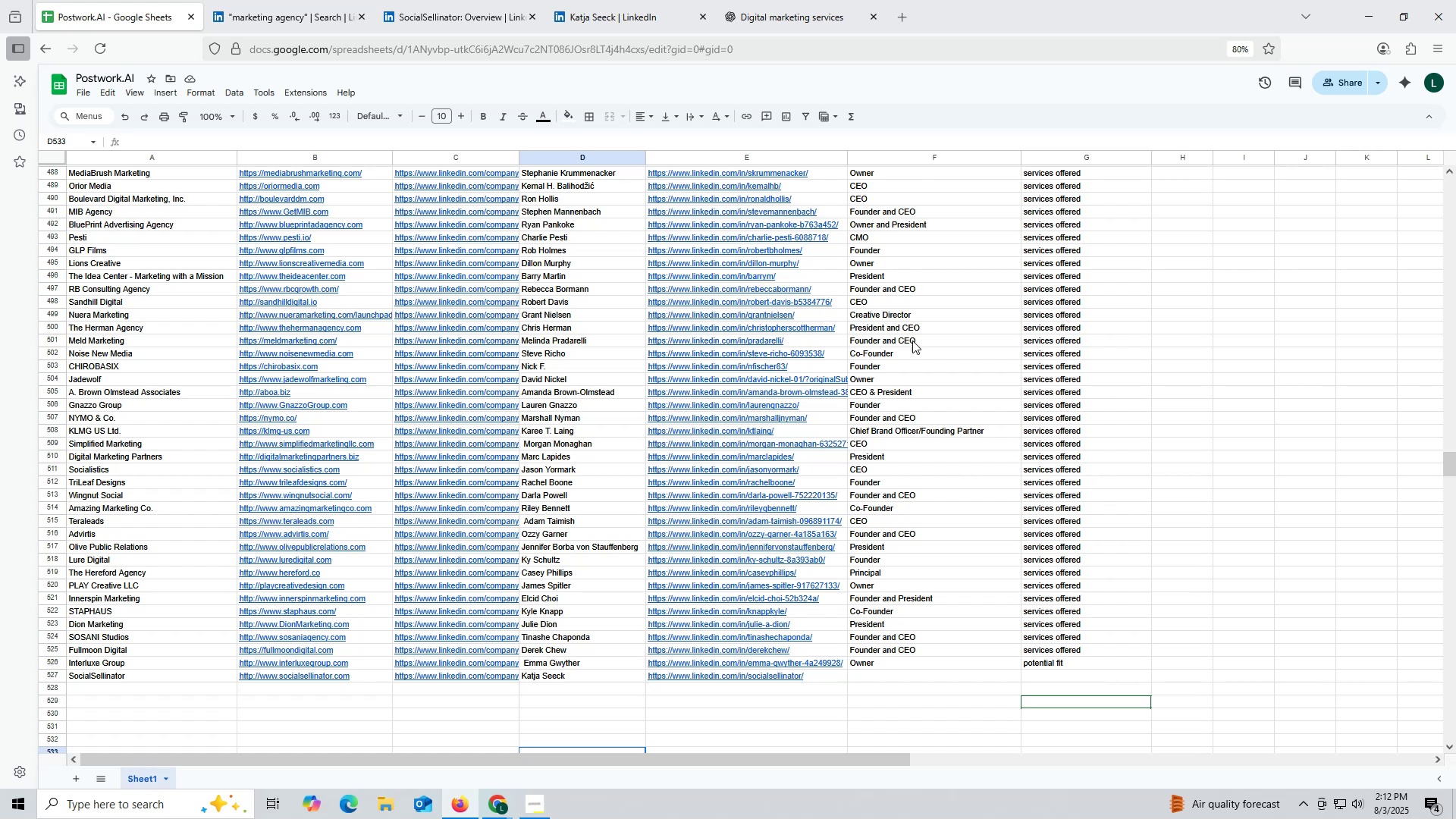 
scroll: coordinate [917, 444], scroll_direction: down, amount: 5.0
 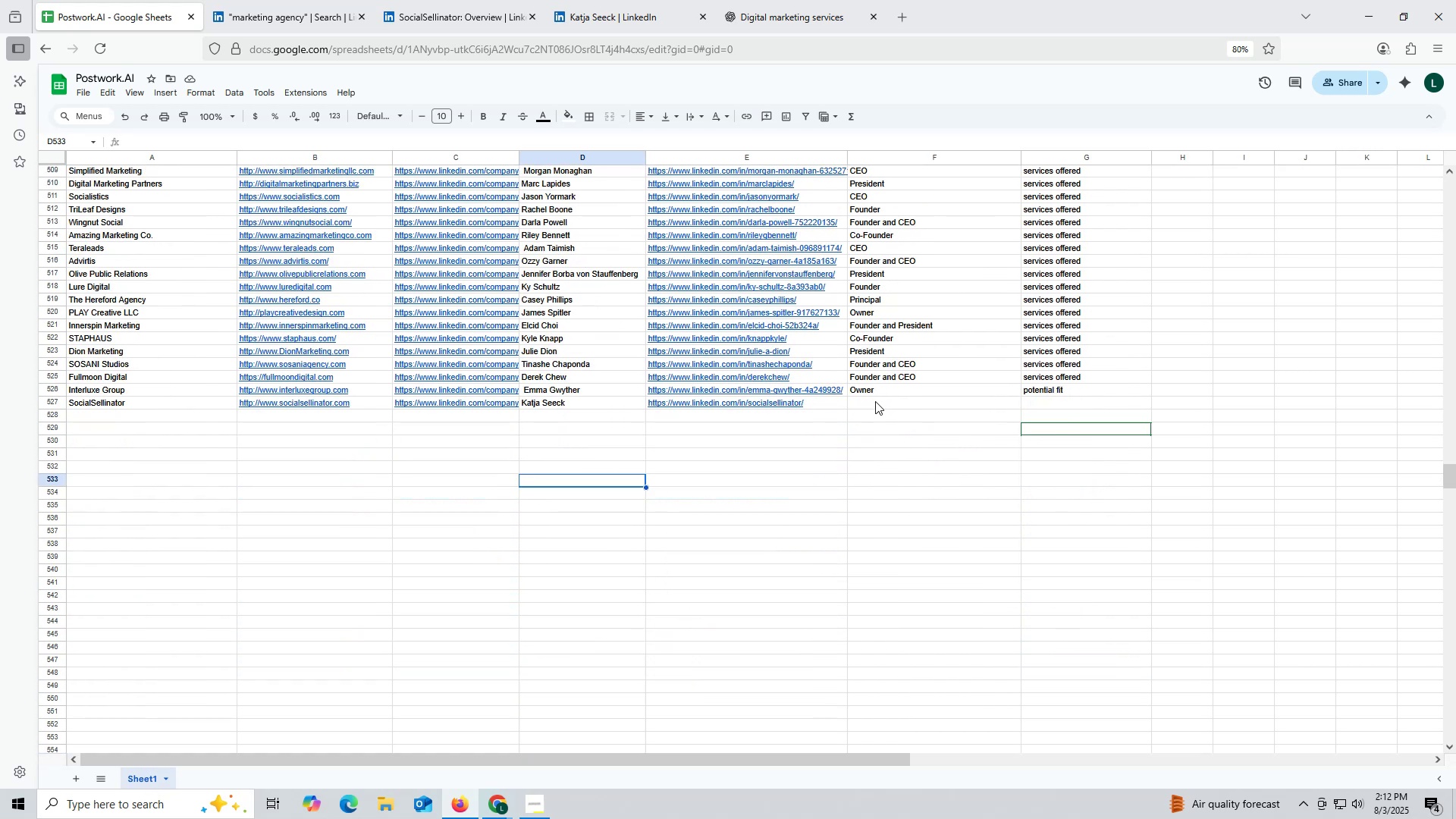 
left_click([875, 402])
 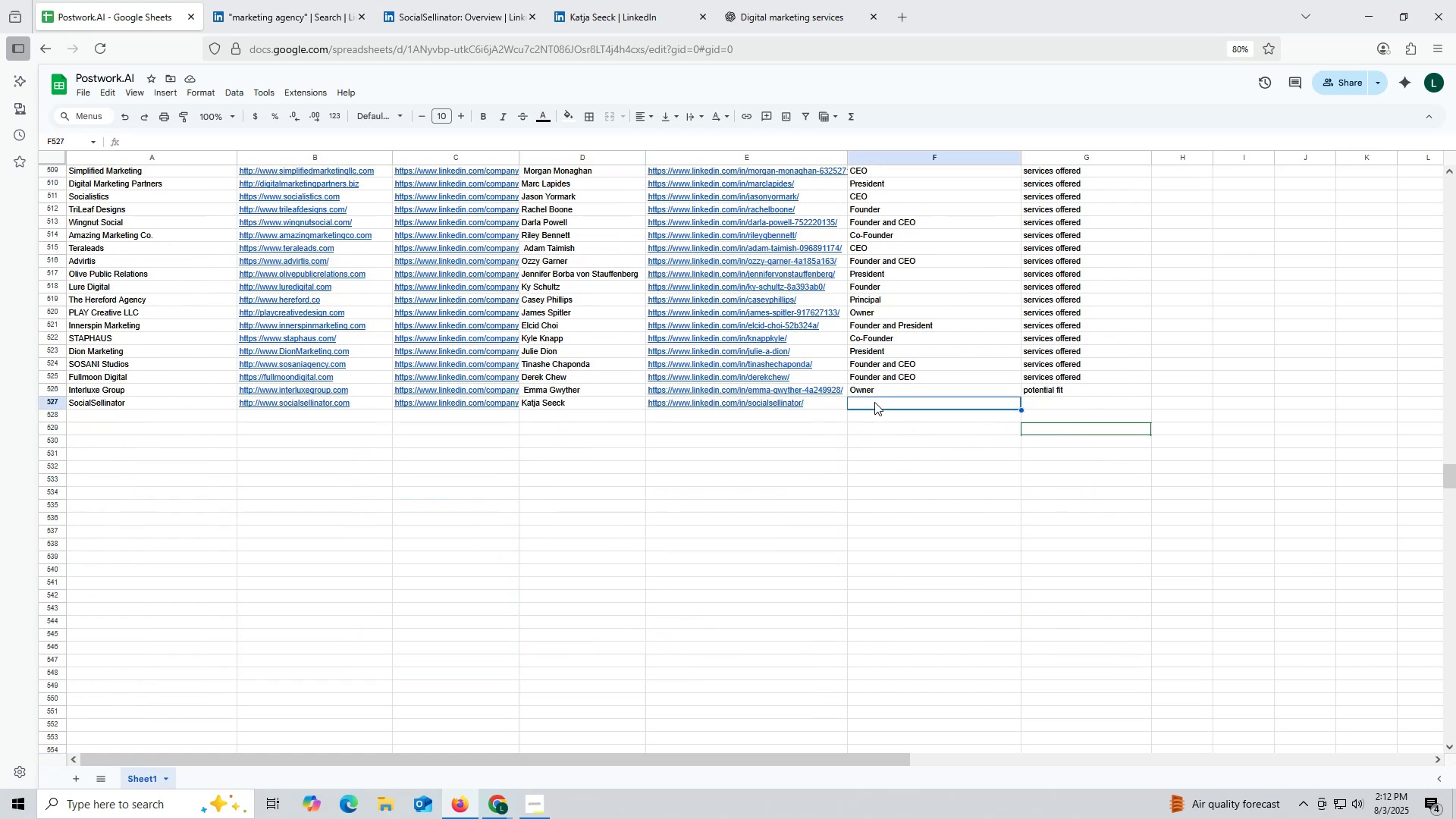 
type(Co-Owner)
 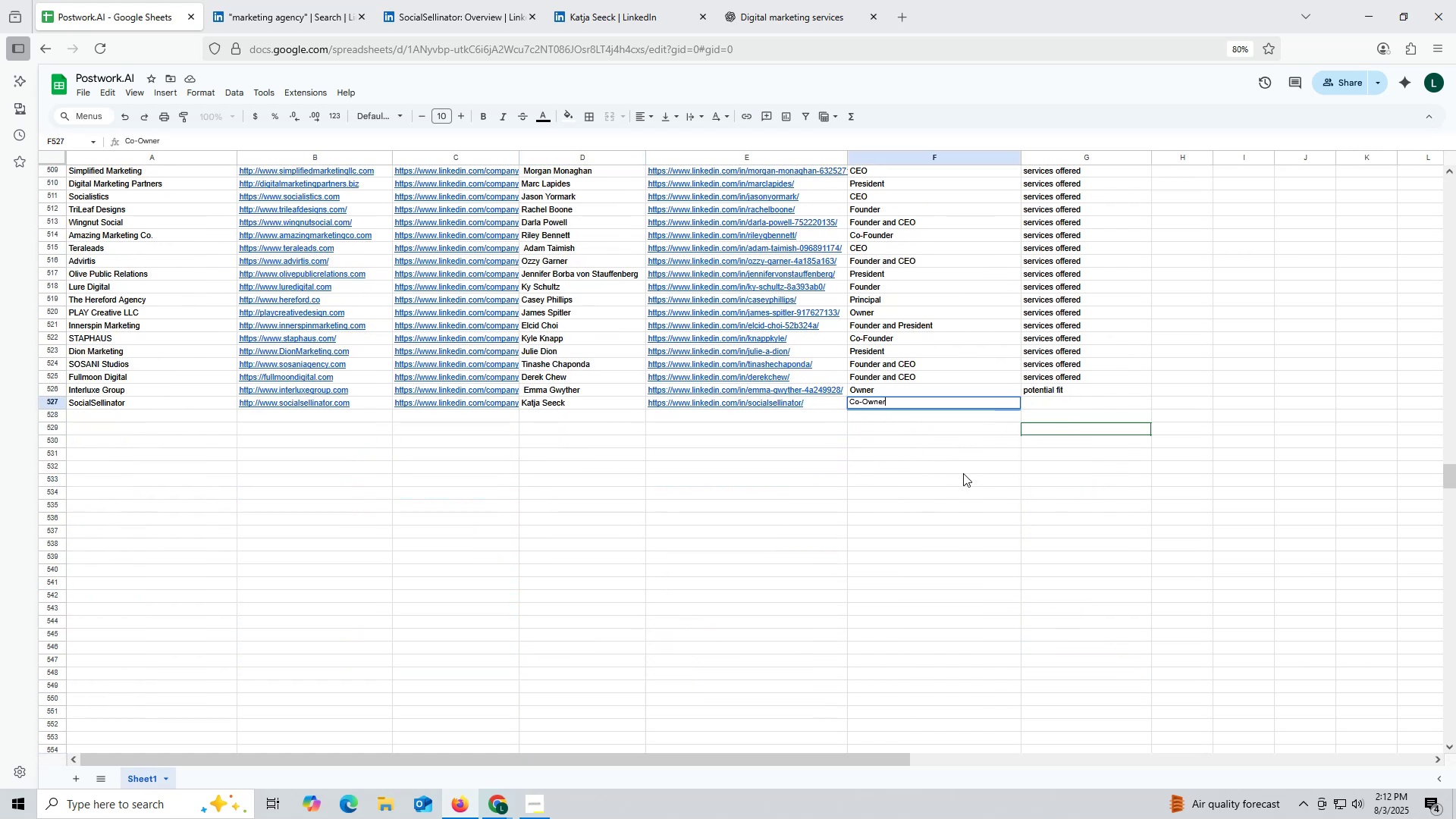 
left_click([963, 473])
 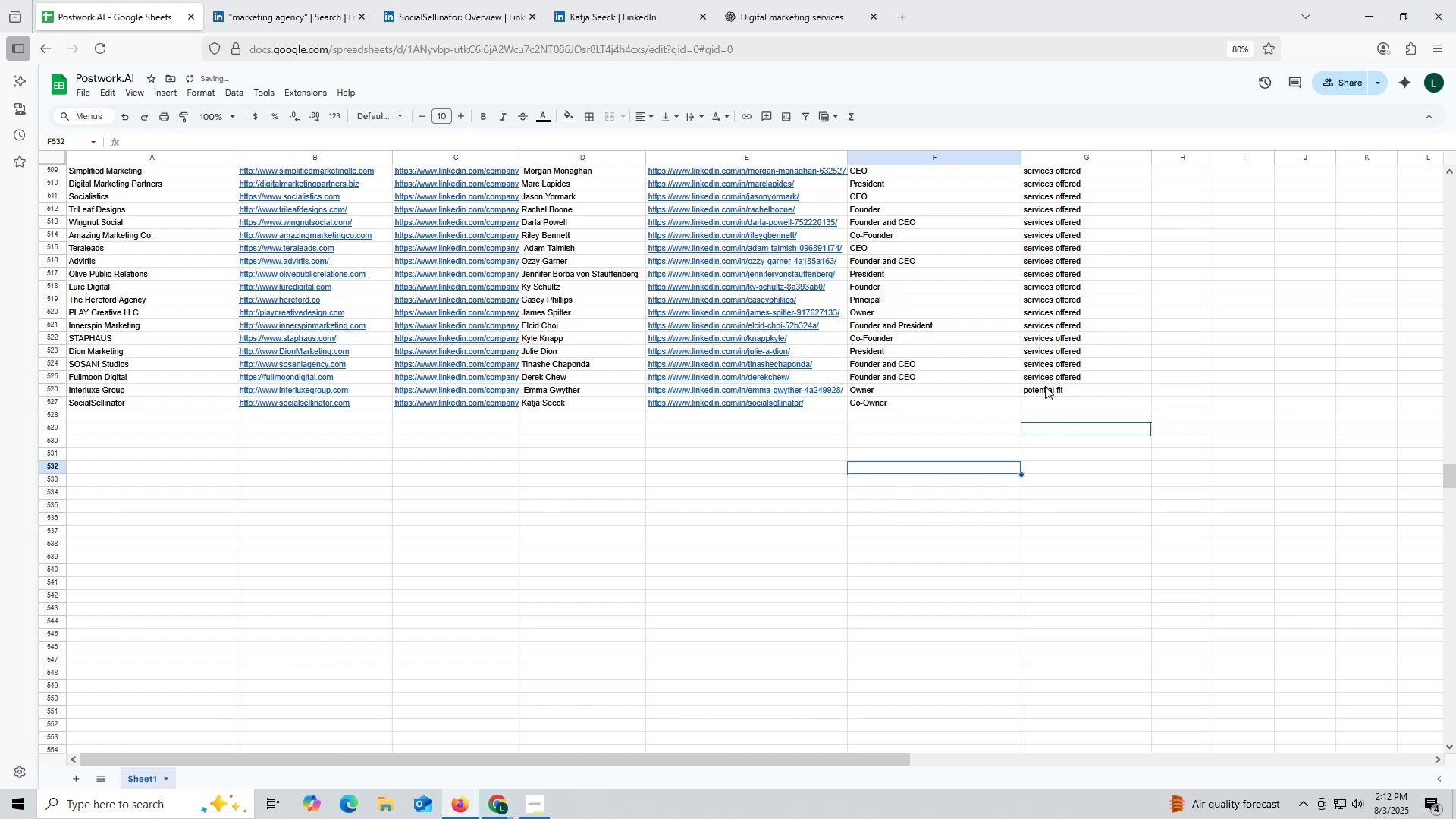 
left_click([1046, 373])
 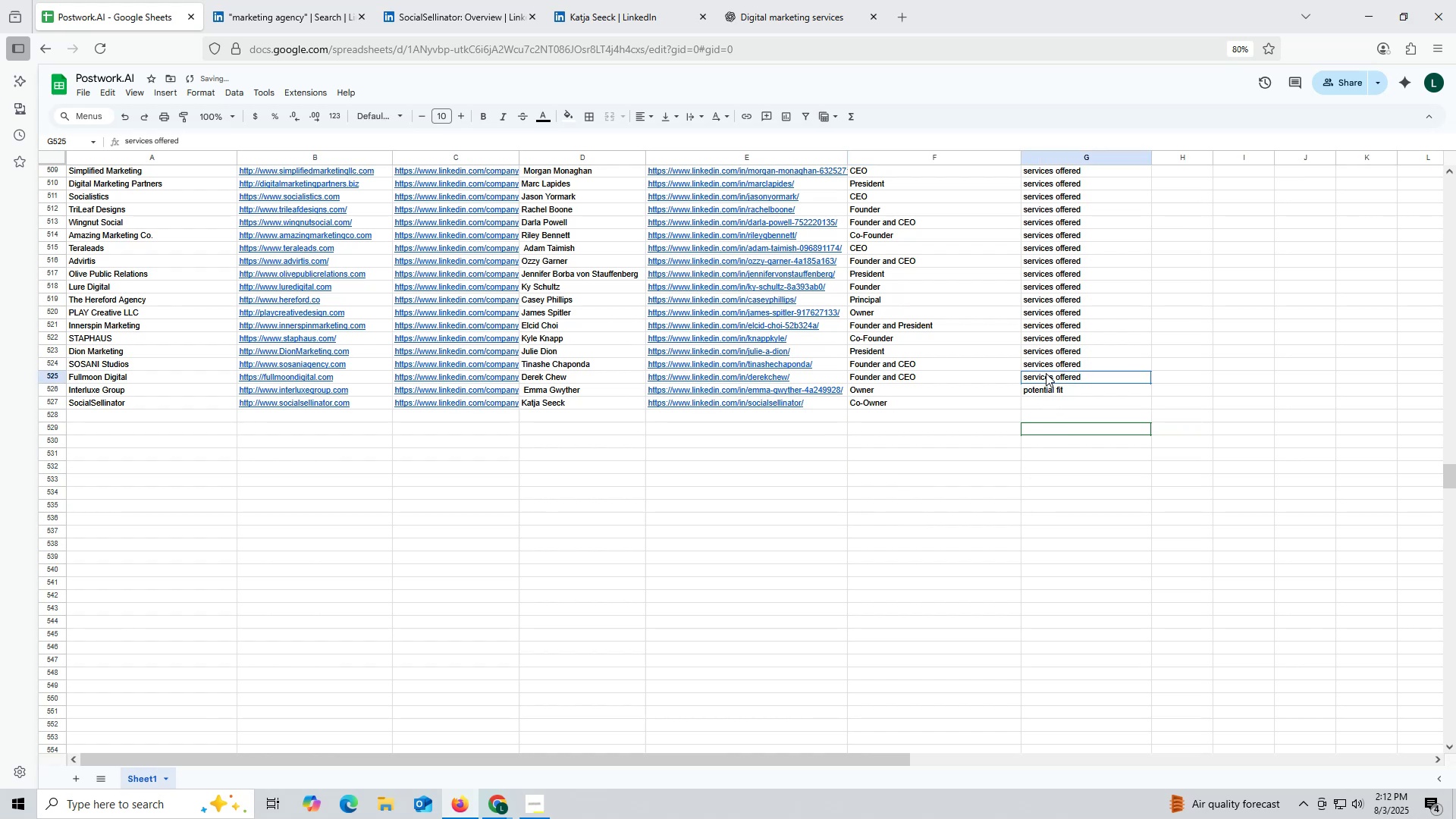 
key(Control+ControlLeft)
 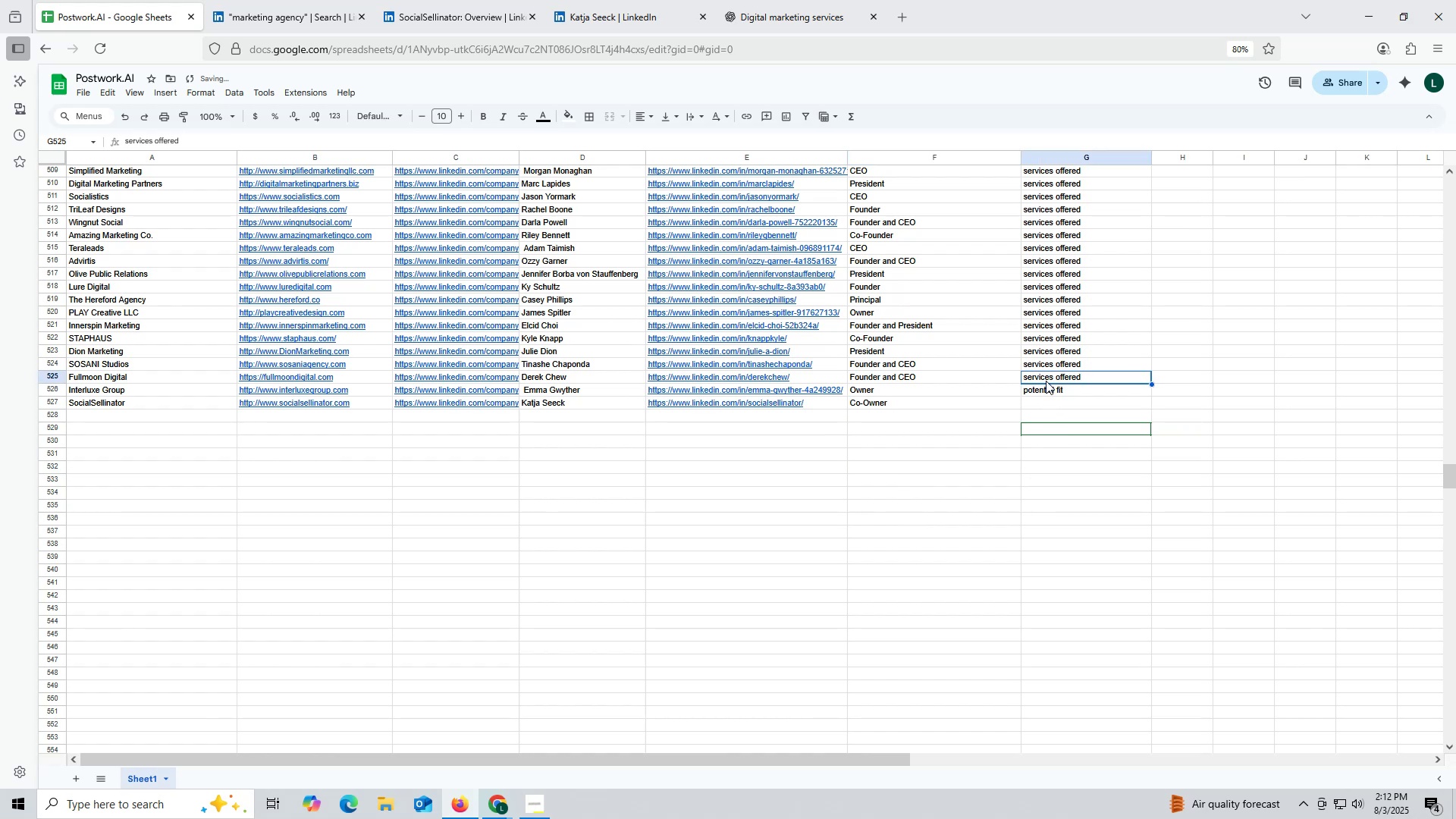 
key(Control+C)
 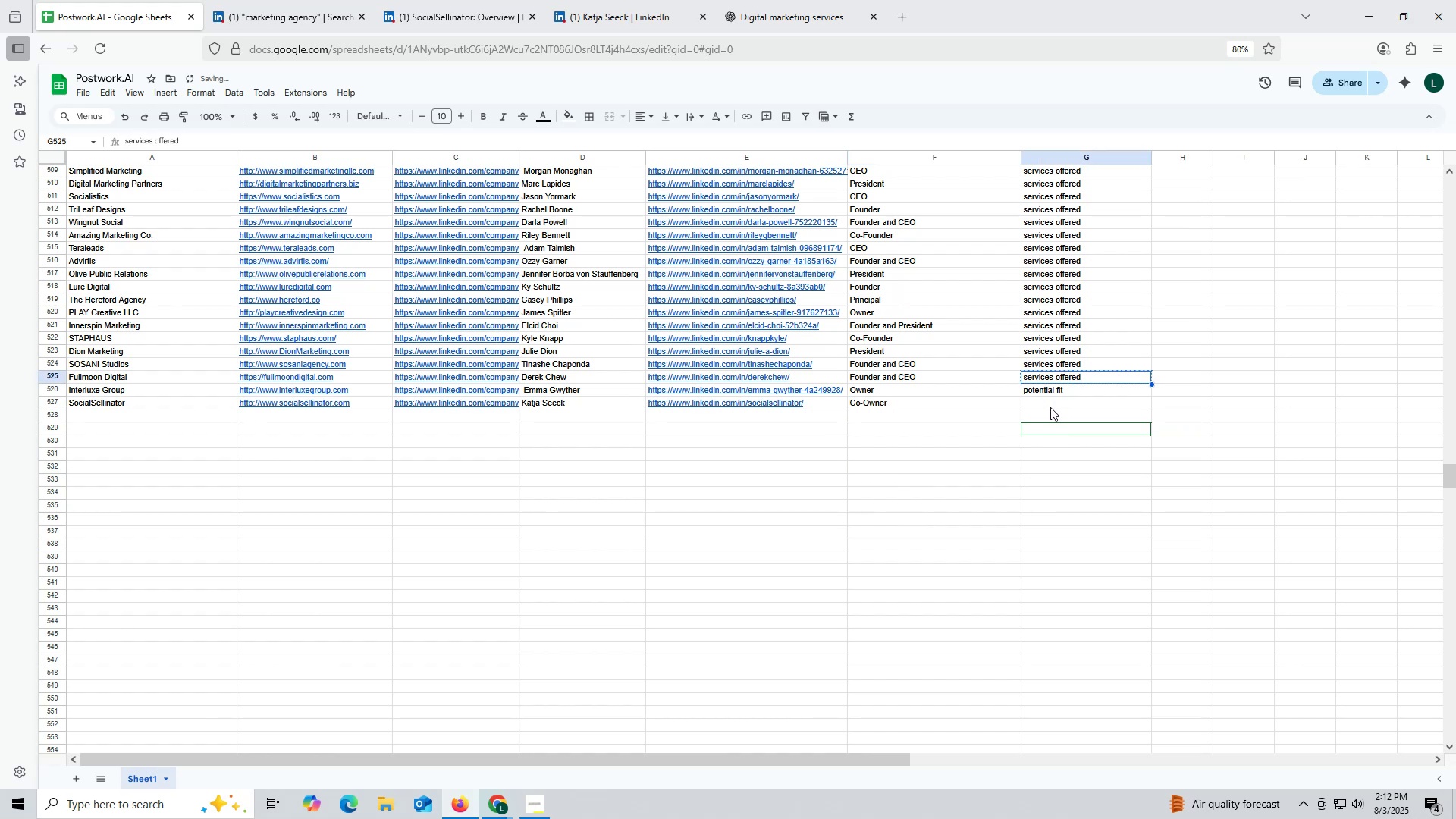 
left_click([1050, 407])
 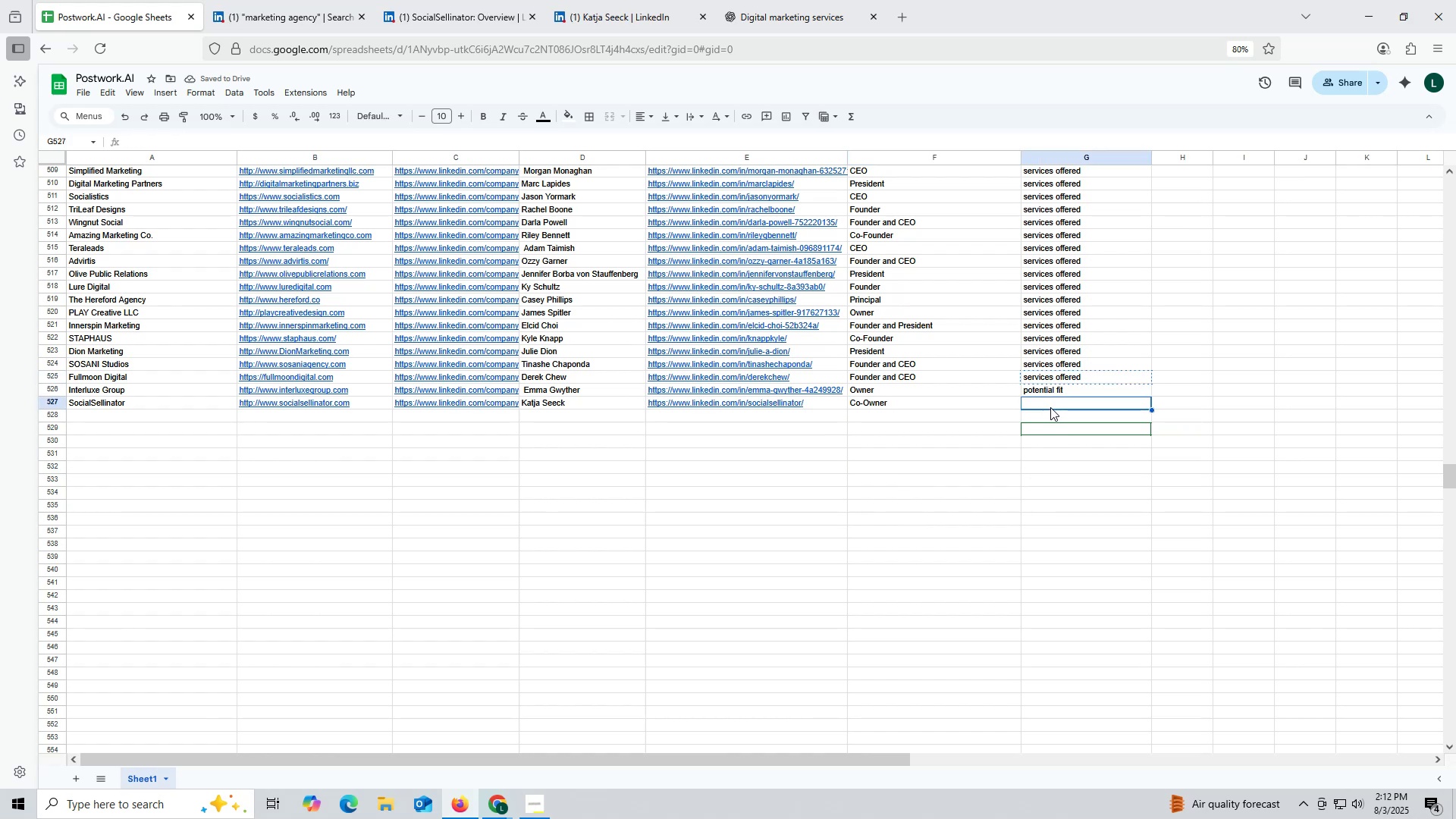 
key(Control+ControlLeft)
 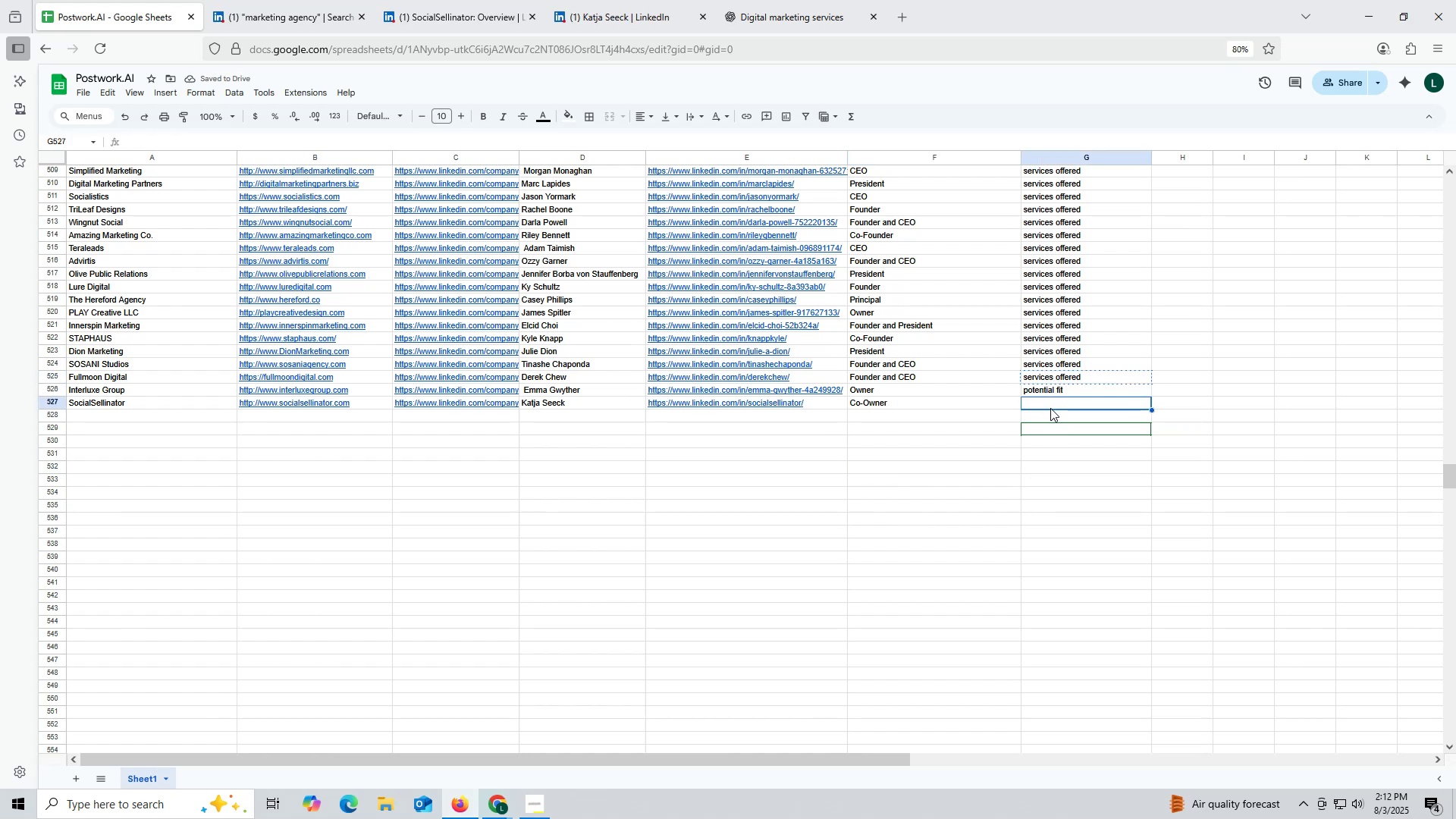 
key(Control+V)
 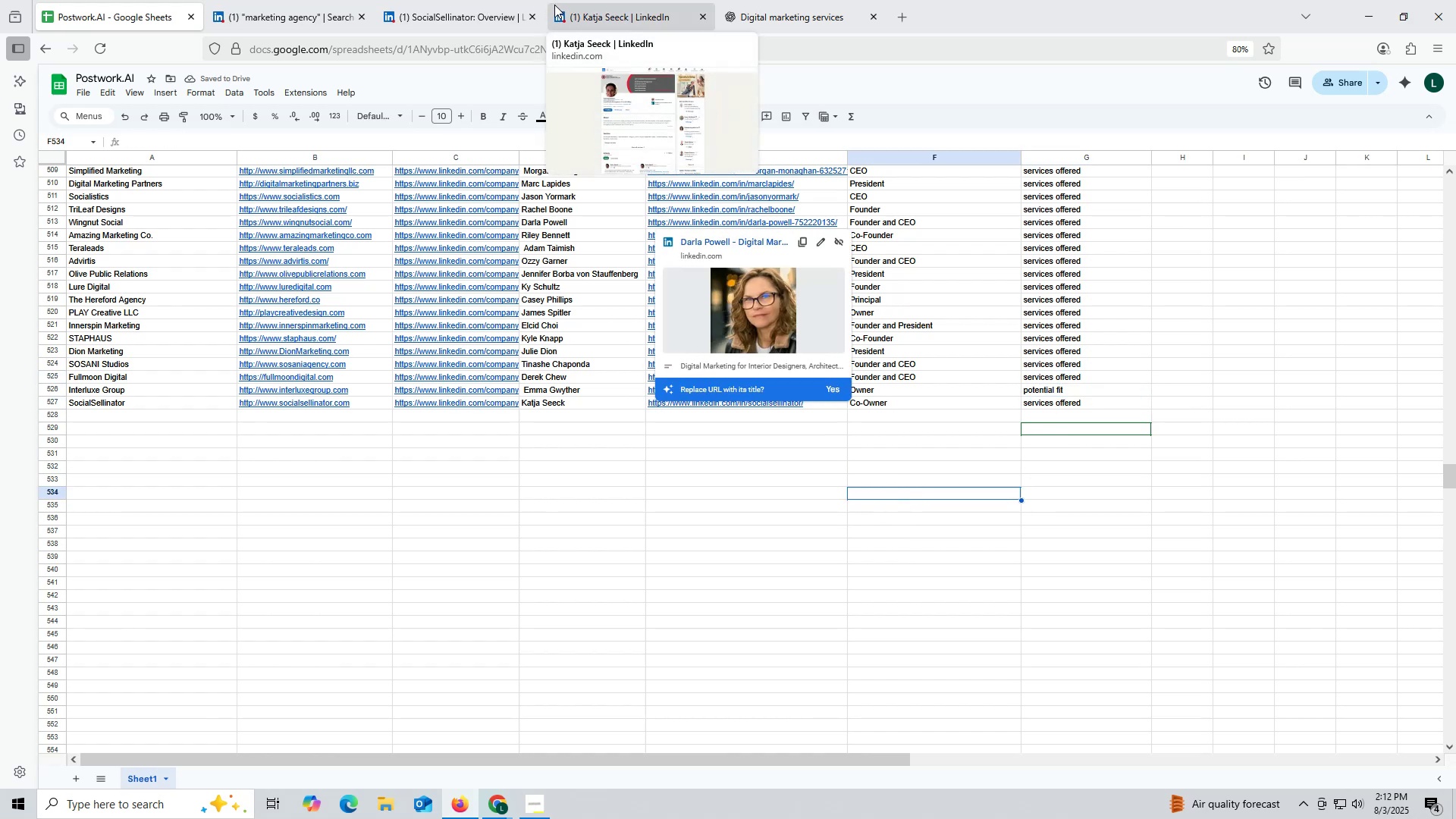 
left_click([470, 11])
 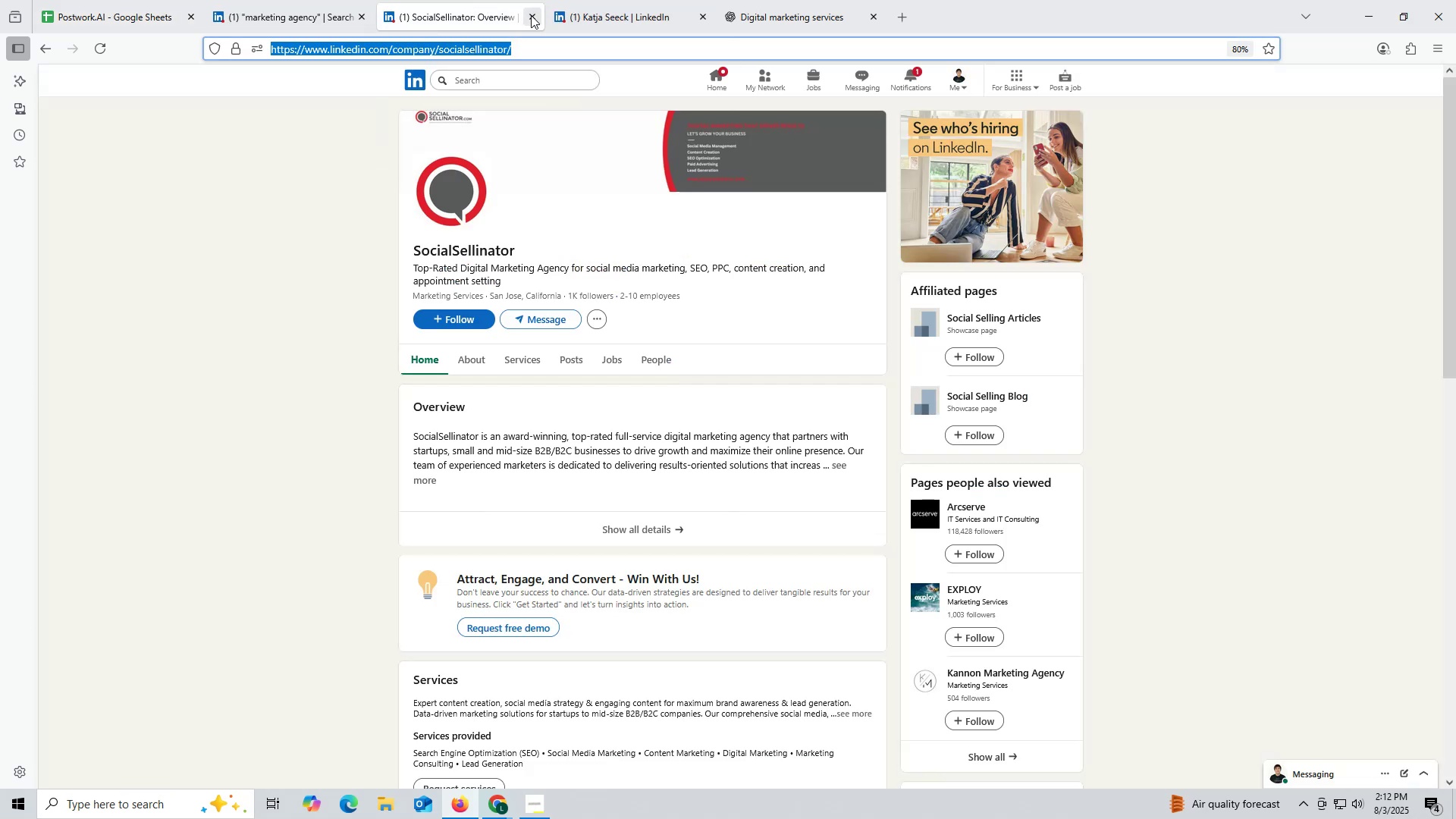 
left_click([533, 17])
 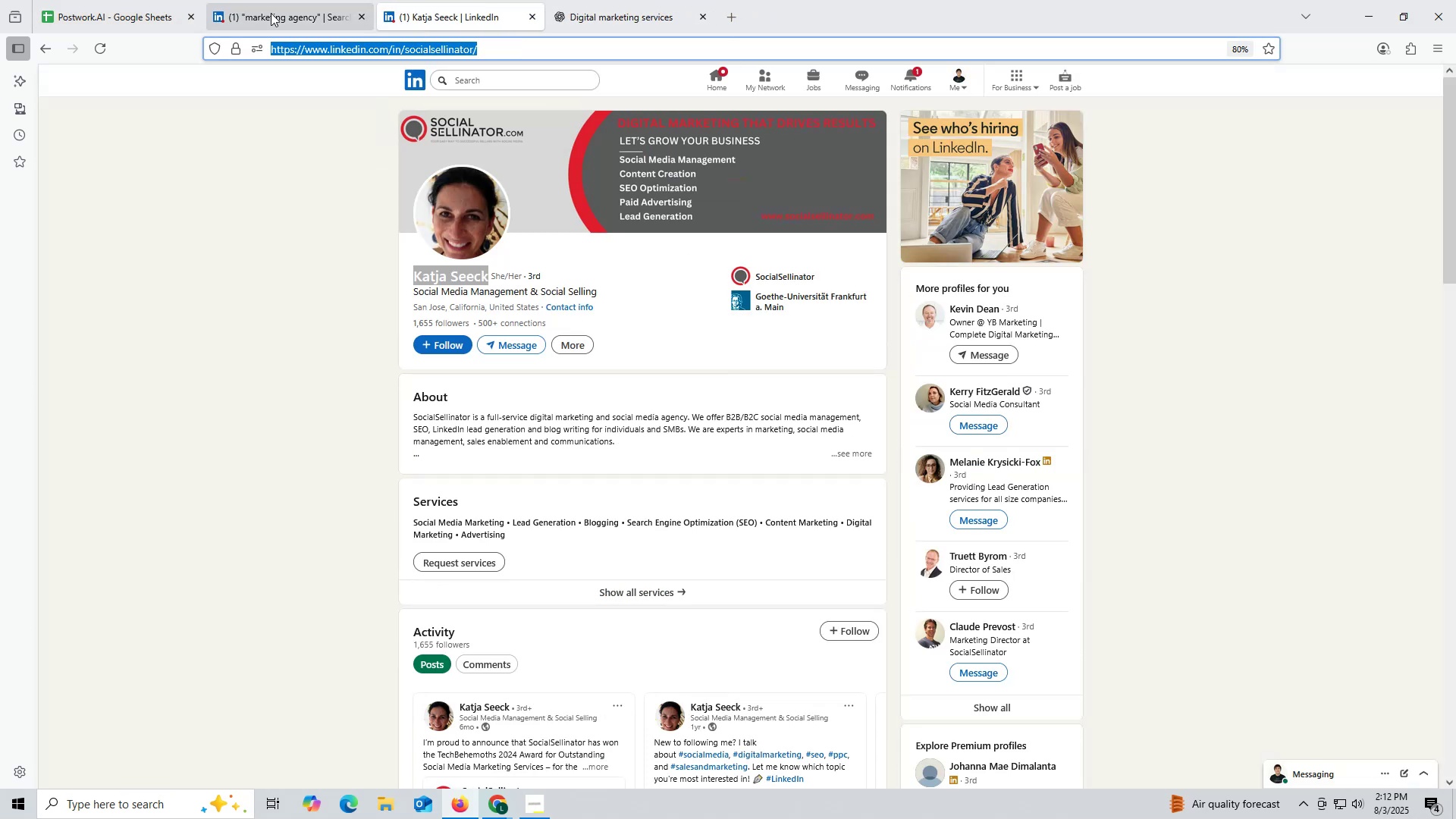 
left_click([278, 13])
 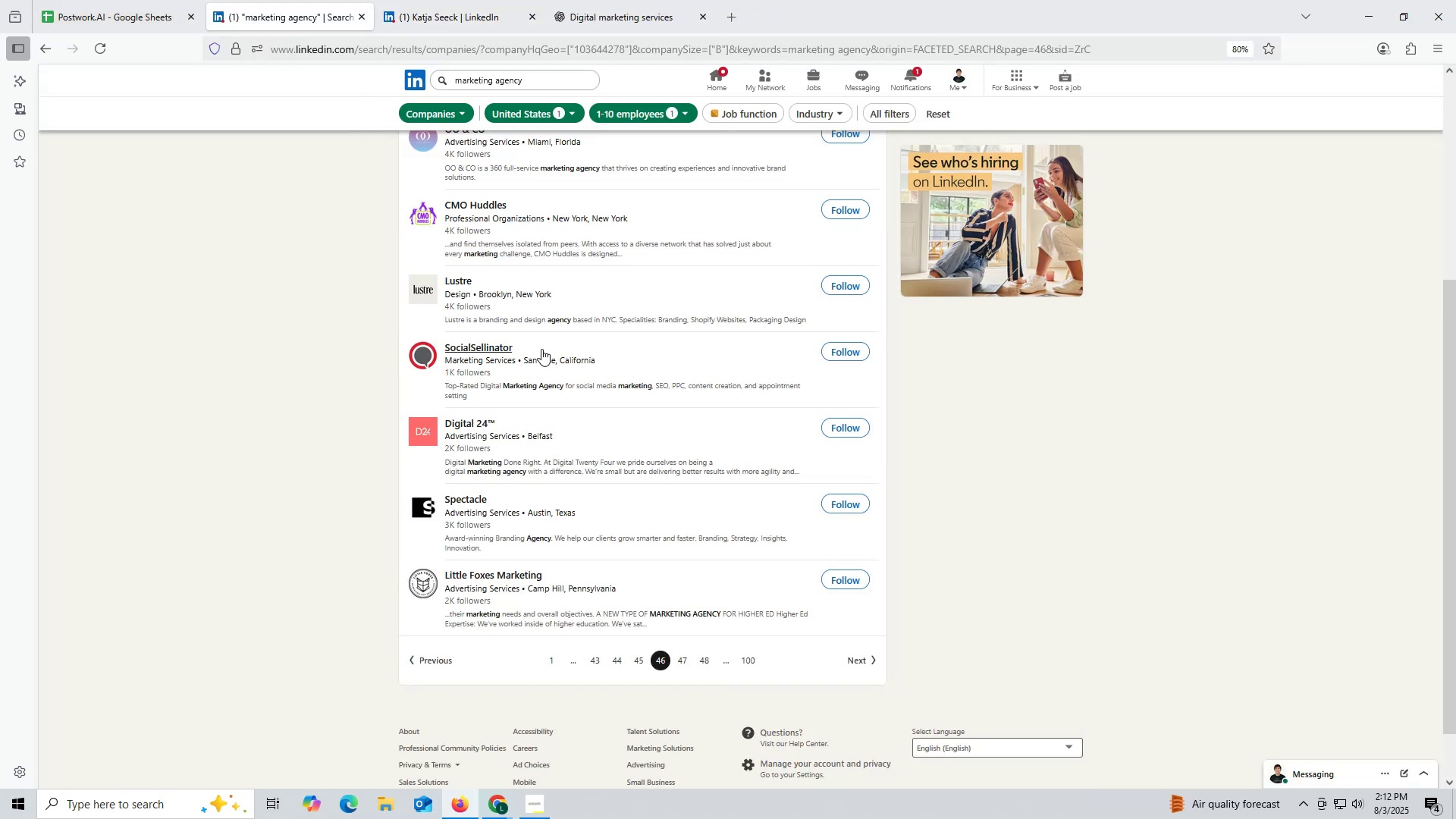 
scroll: coordinate [542, 349], scroll_direction: up, amount: 1.0
 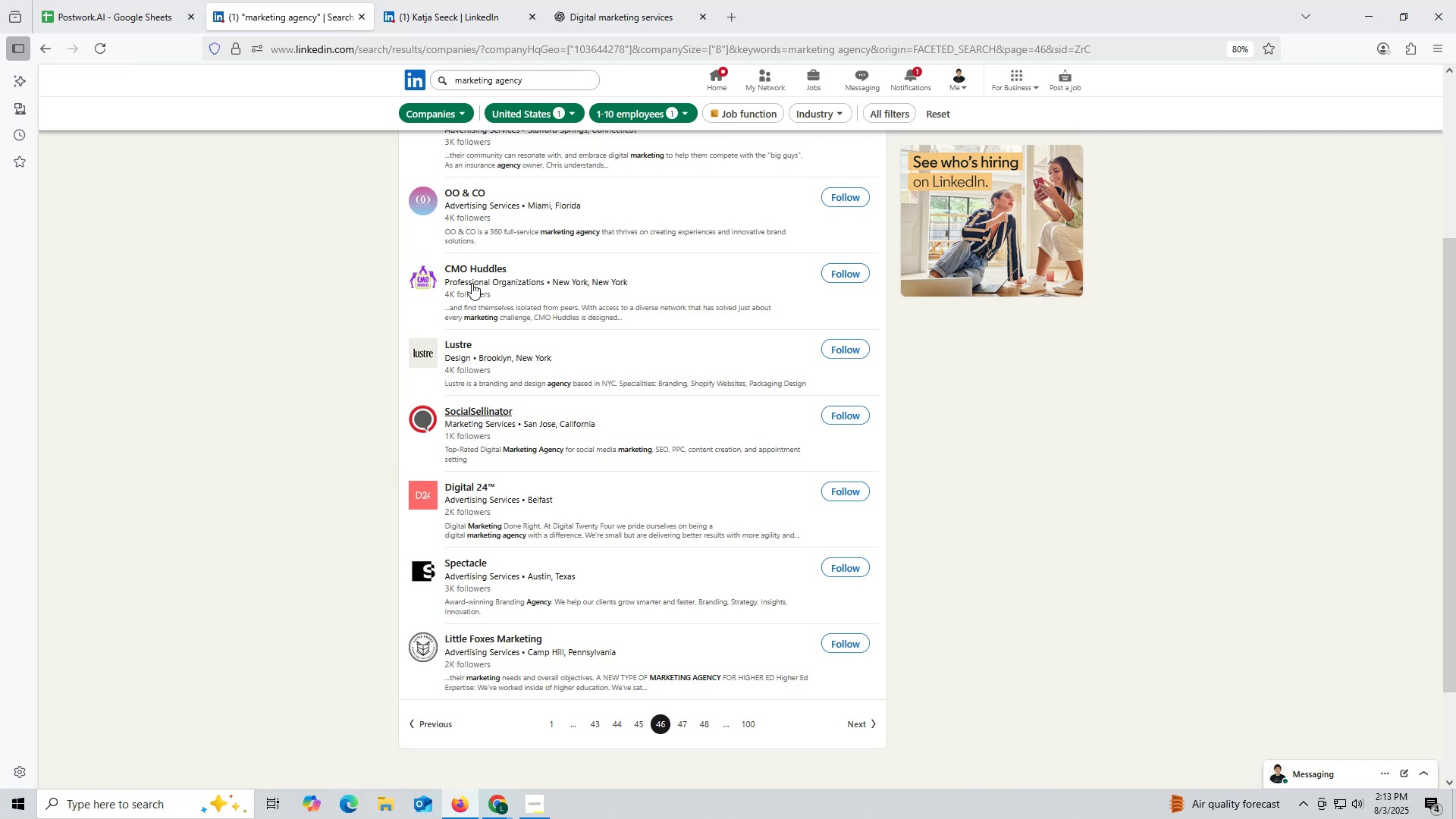 
wait(7.06)
 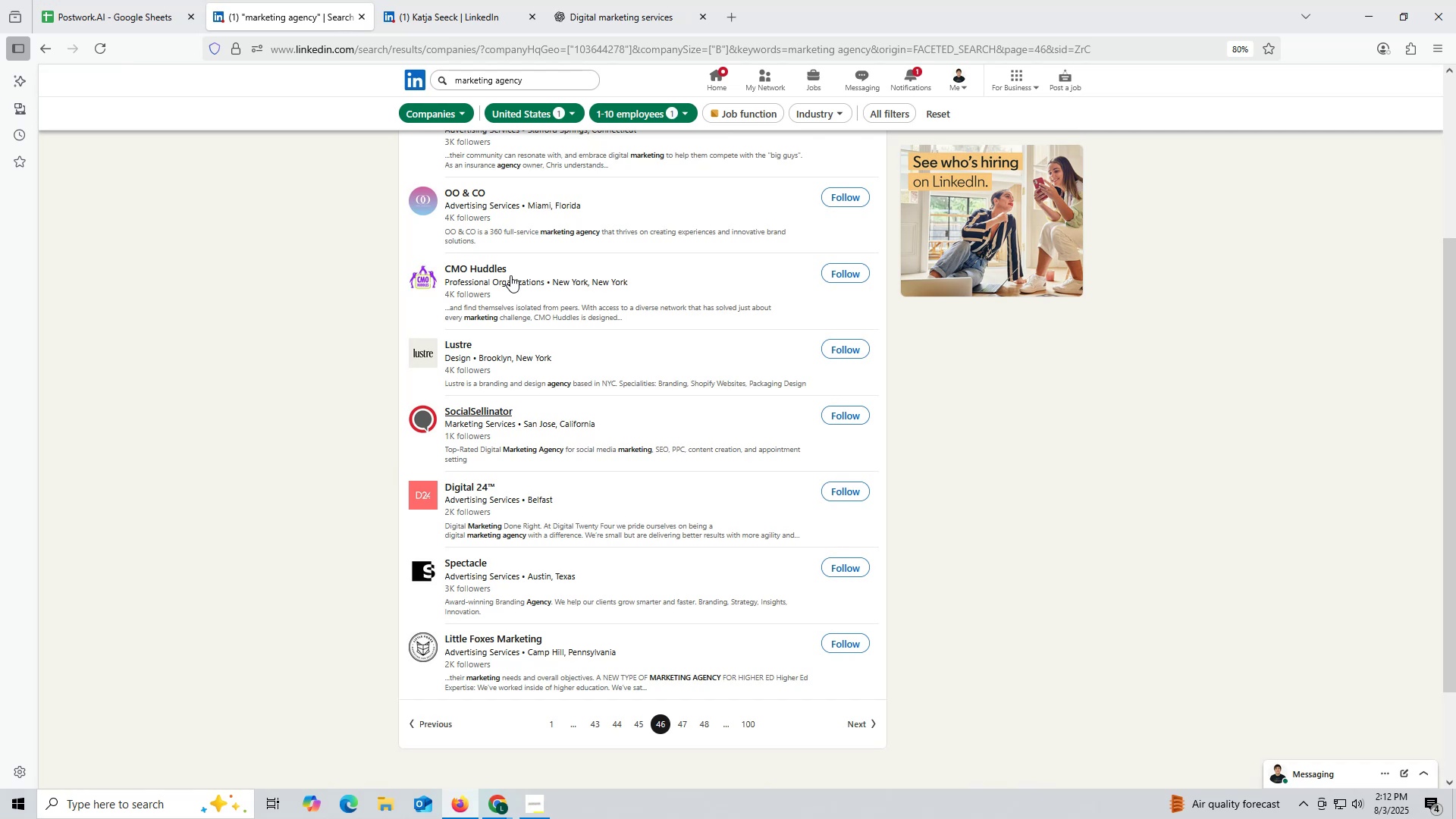 
right_click([462, 267])
 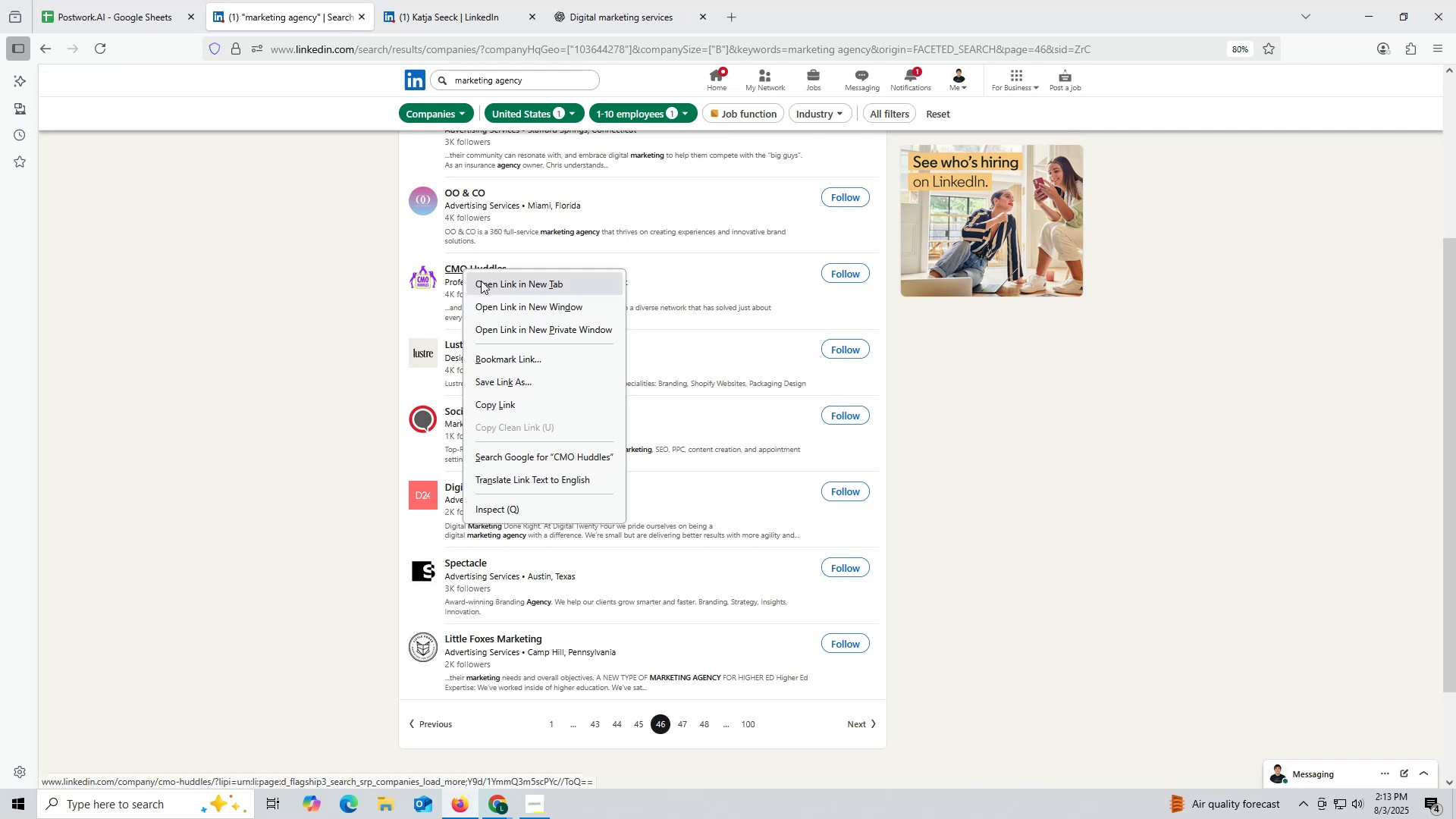 
left_click([481, 281])
 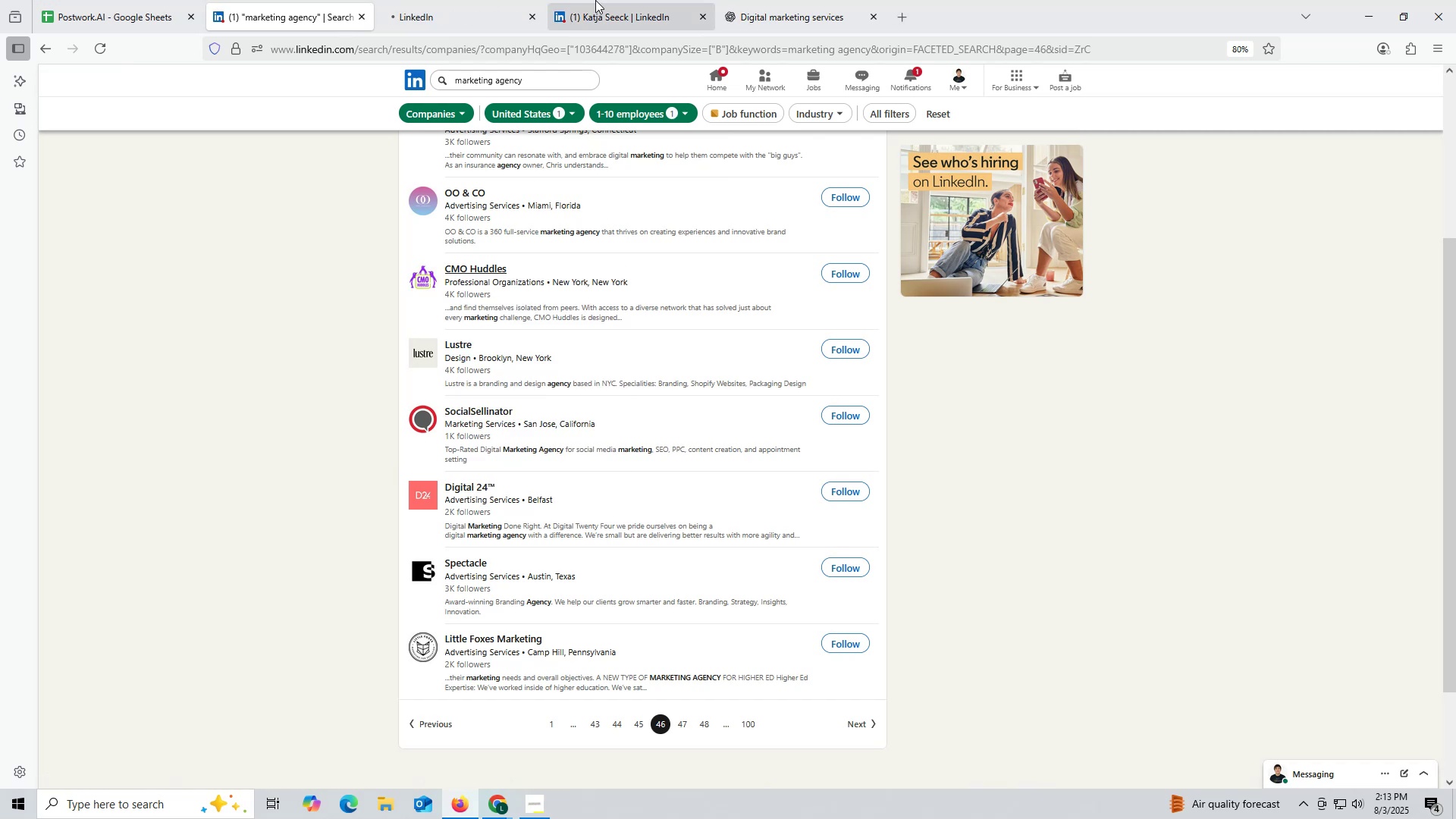 
left_click([623, 8])
 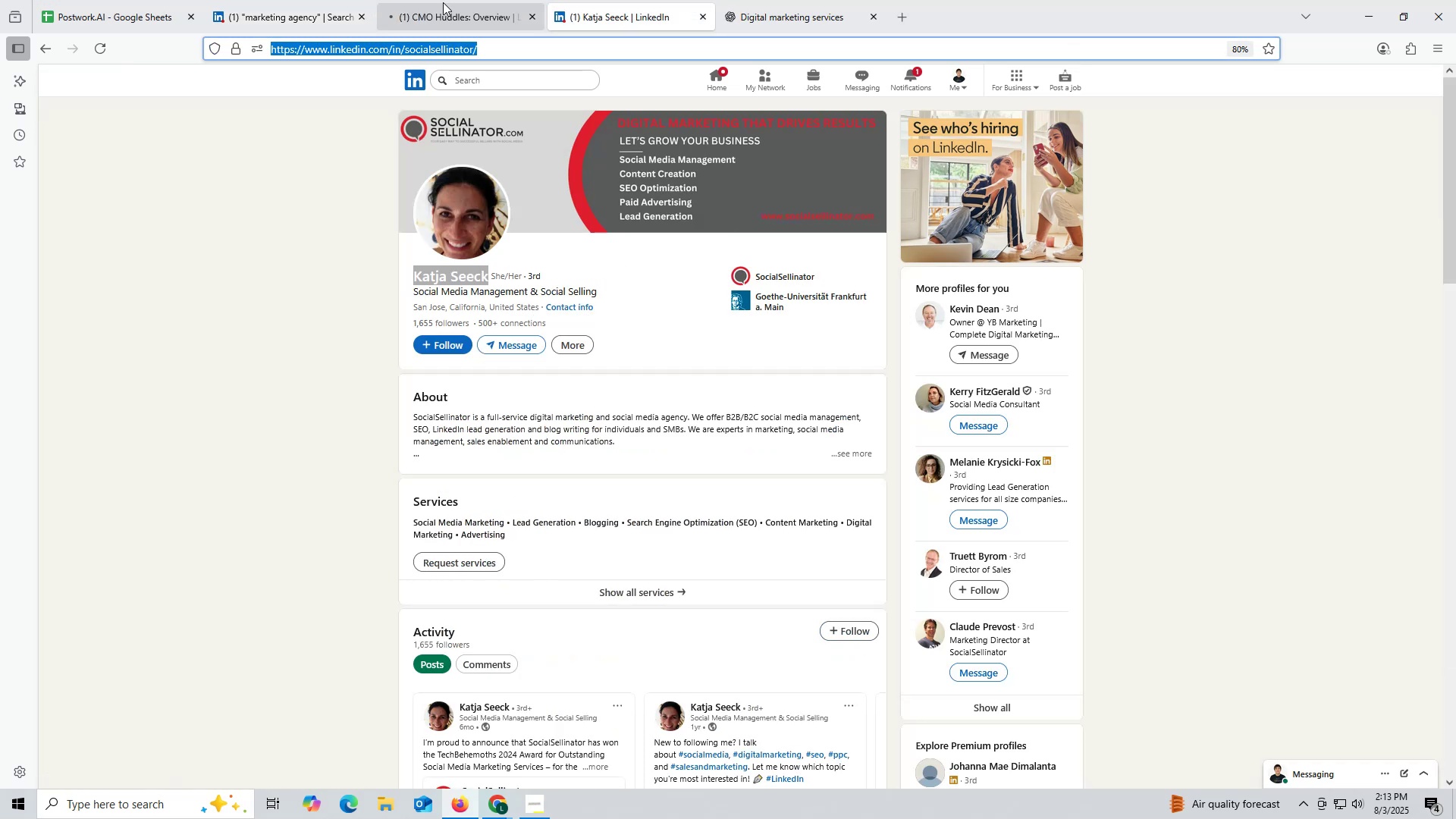 
left_click([441, 3])
 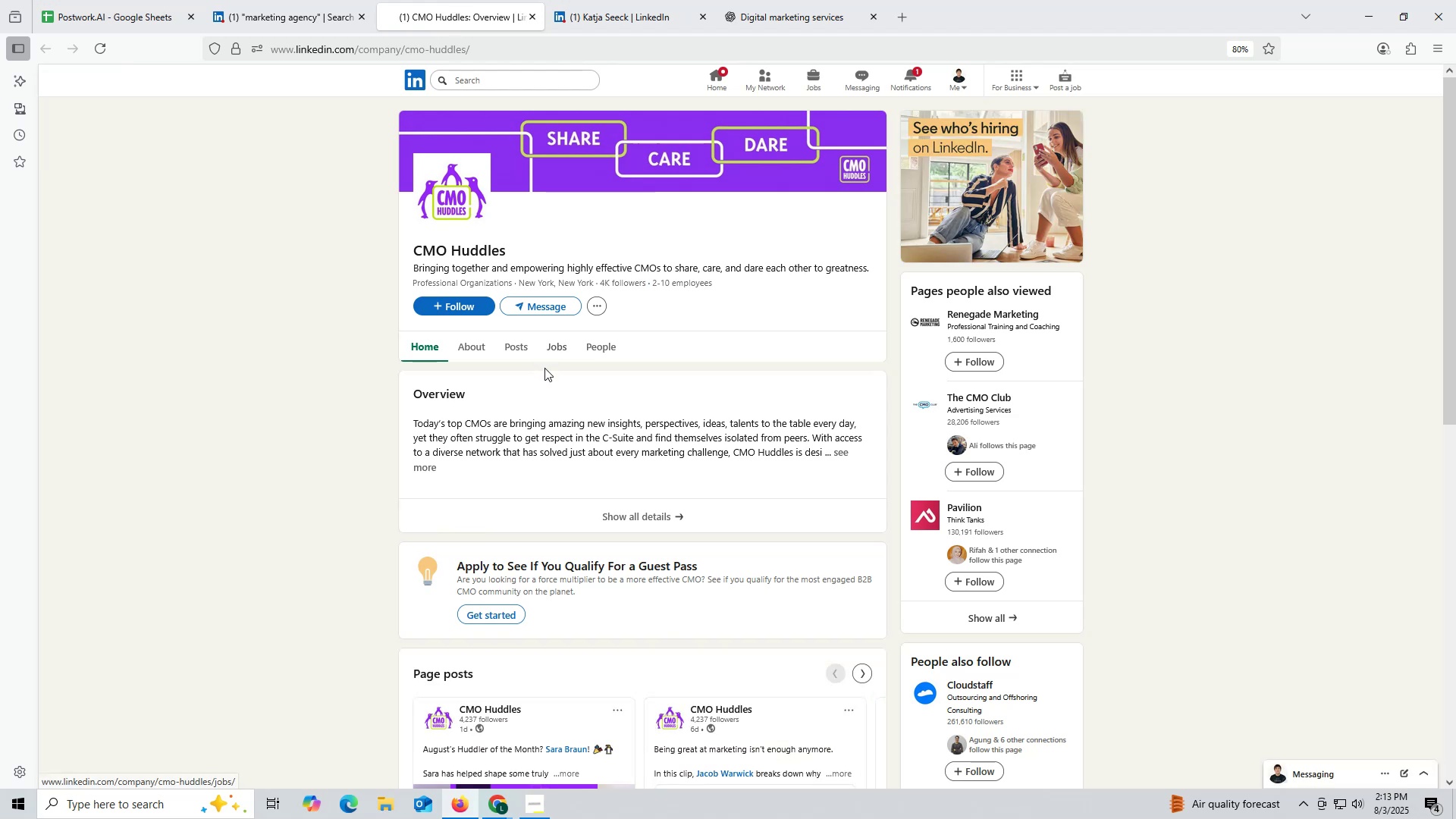 
left_click([519, 344])
 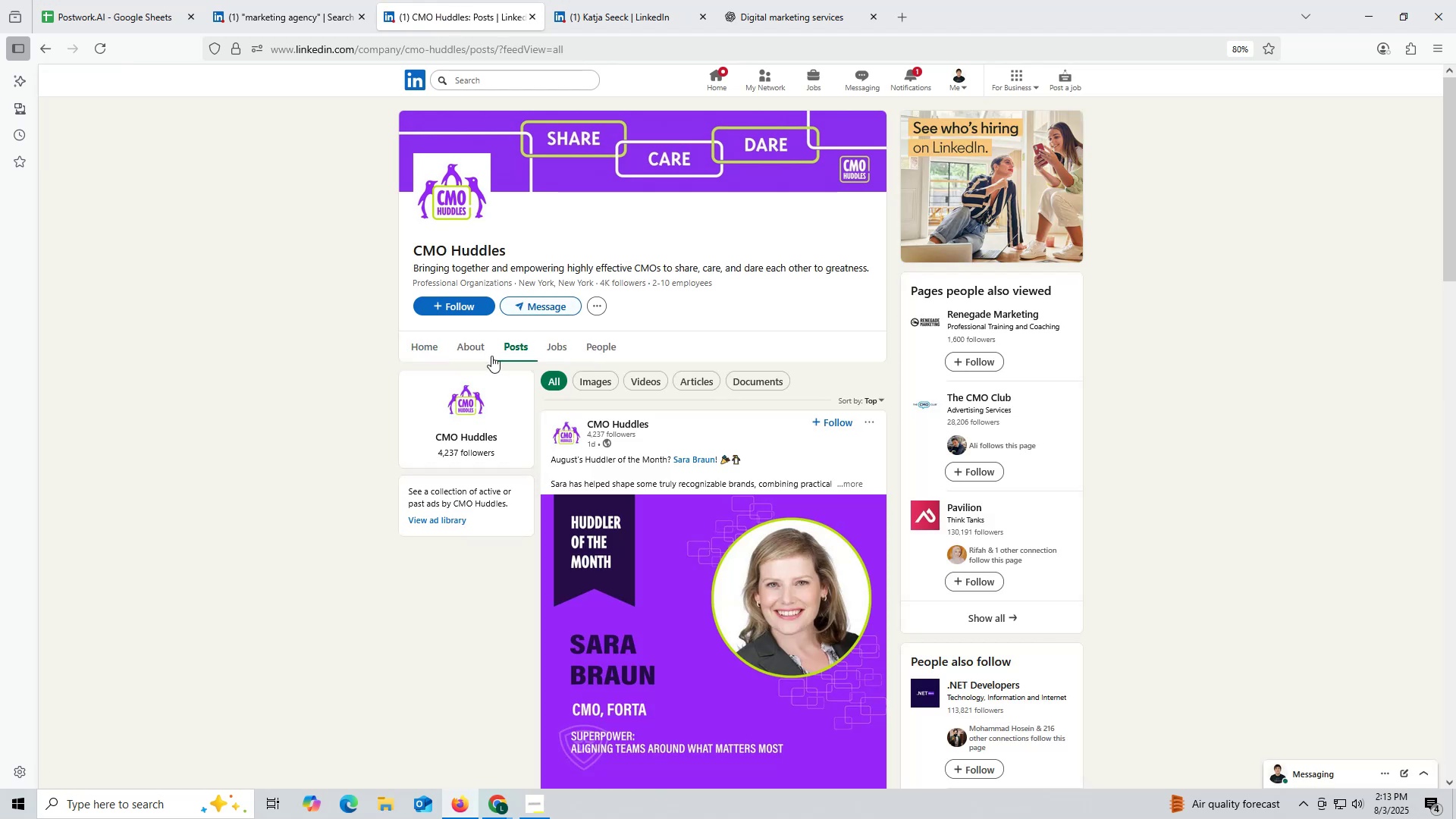 
left_click([463, 347])
 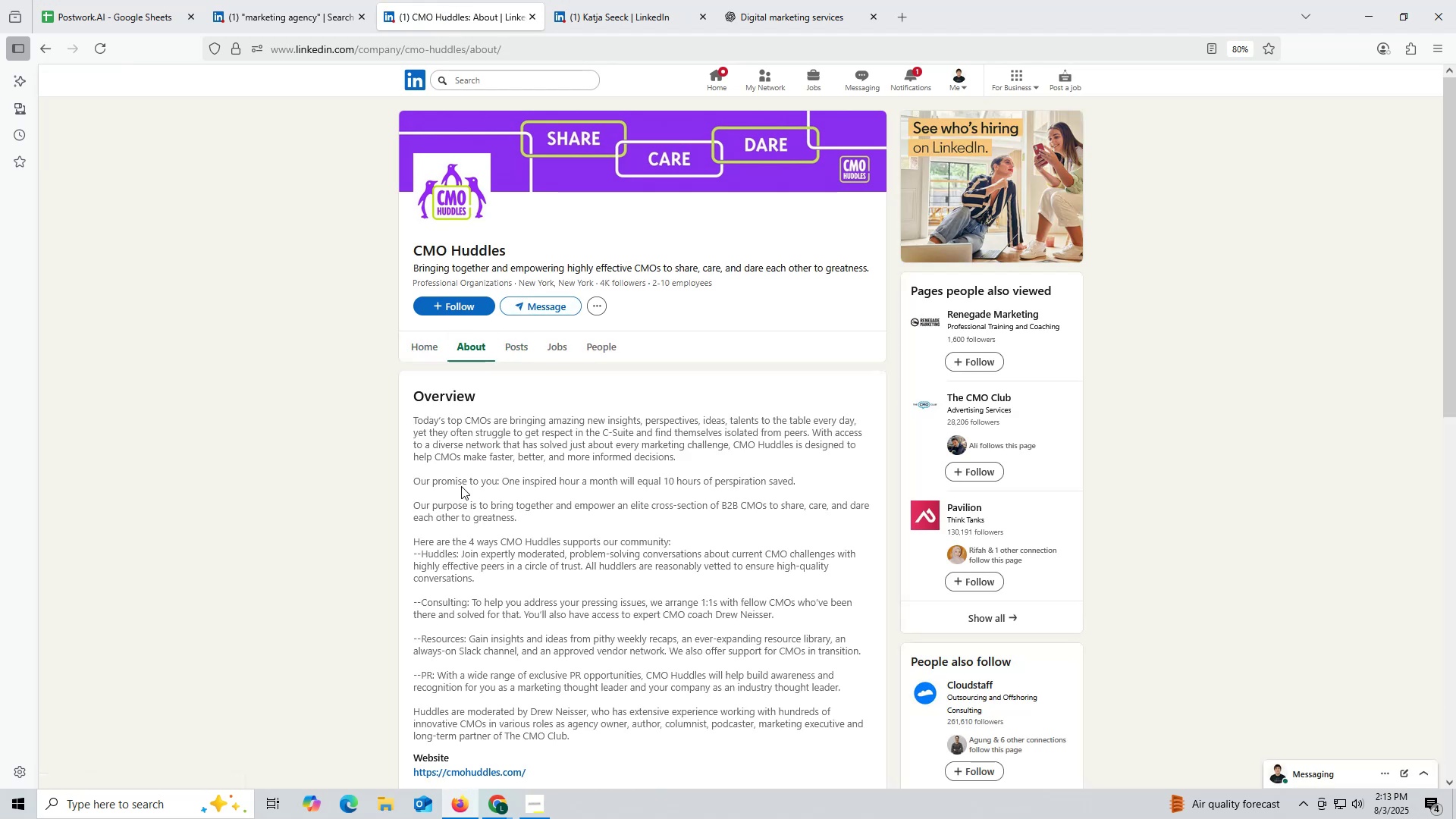 
scroll: coordinate [438, 485], scroll_direction: down, amount: 4.0
 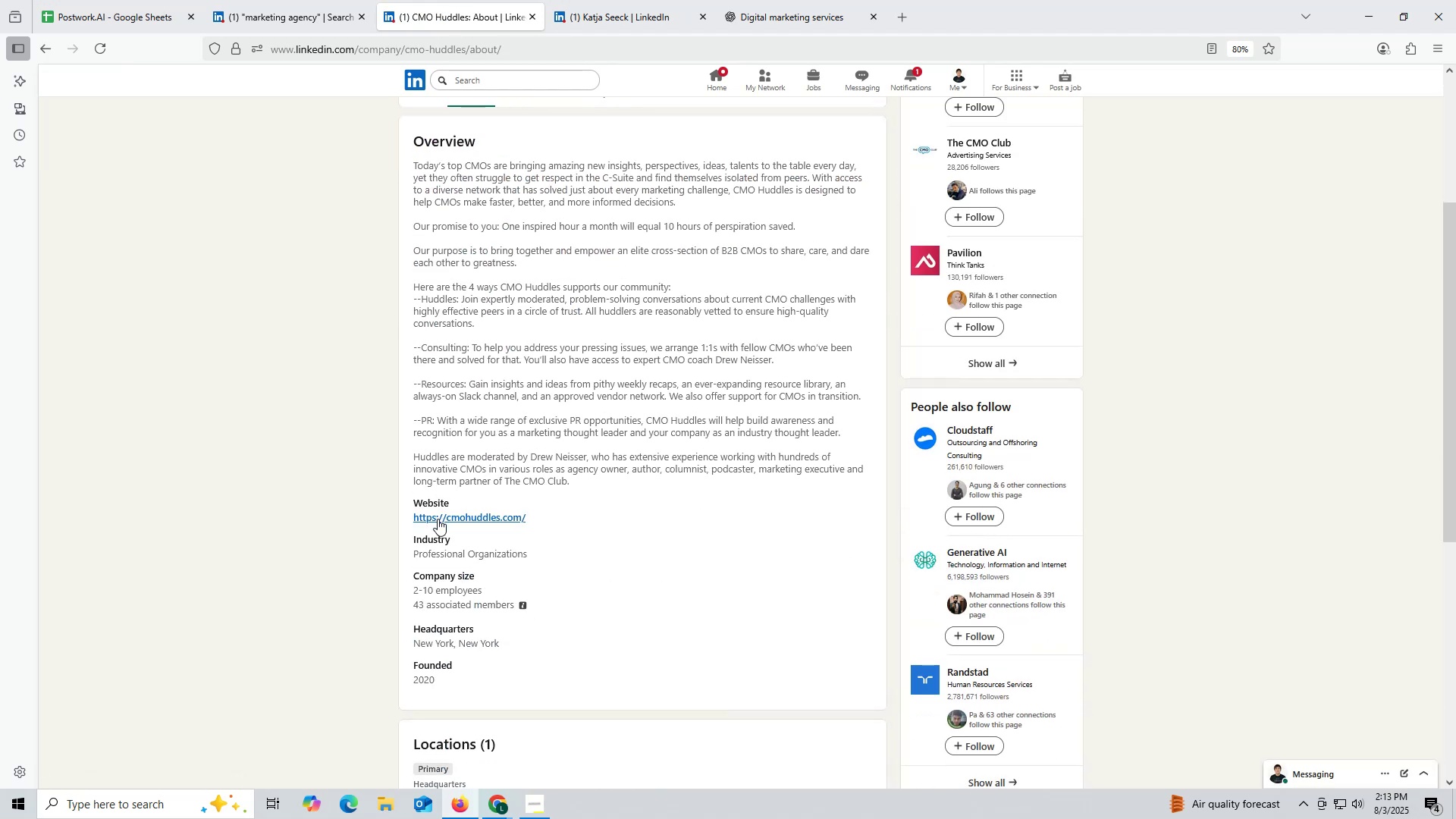 
right_click([438, 519])
 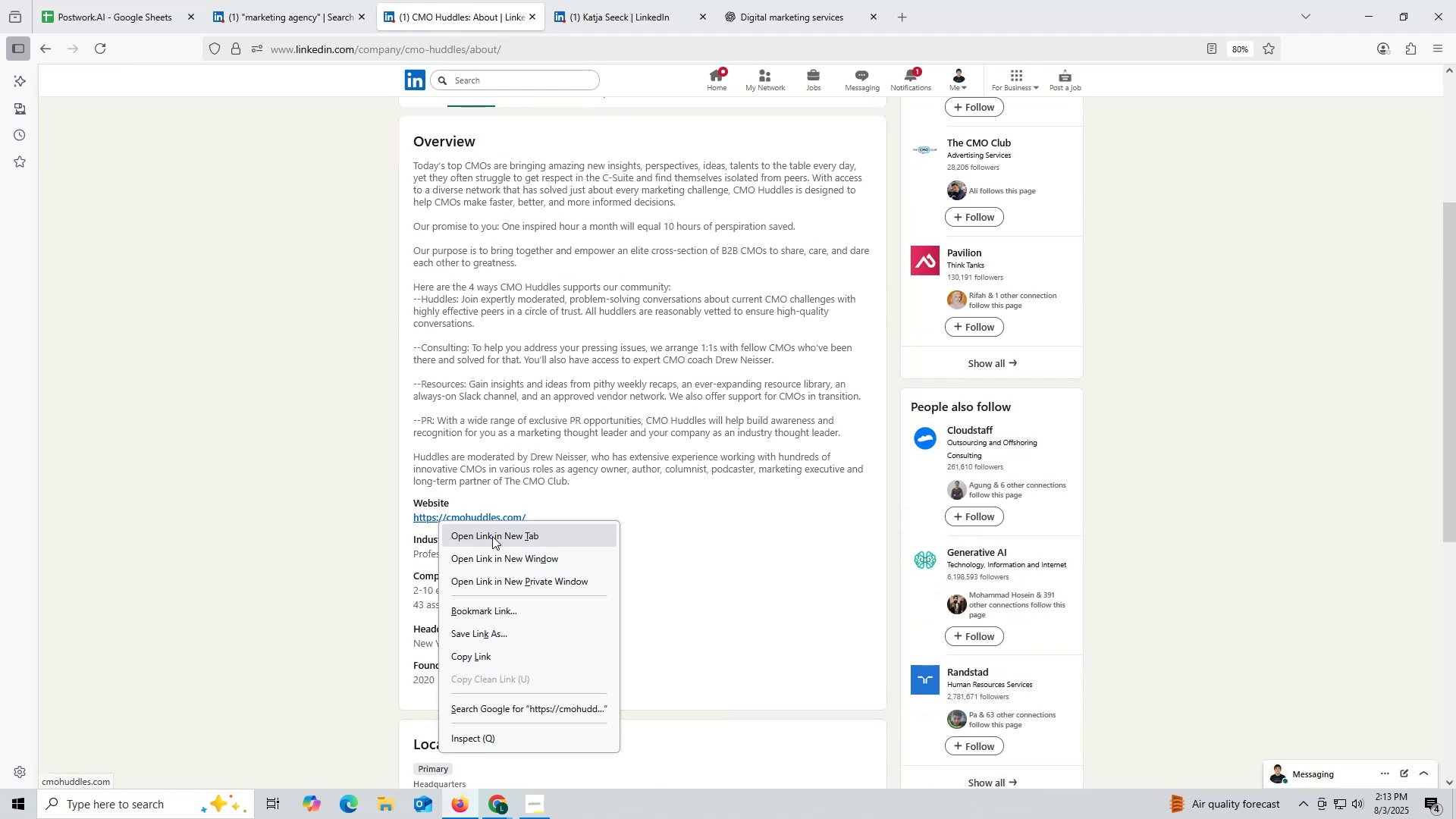 
left_click([492, 536])
 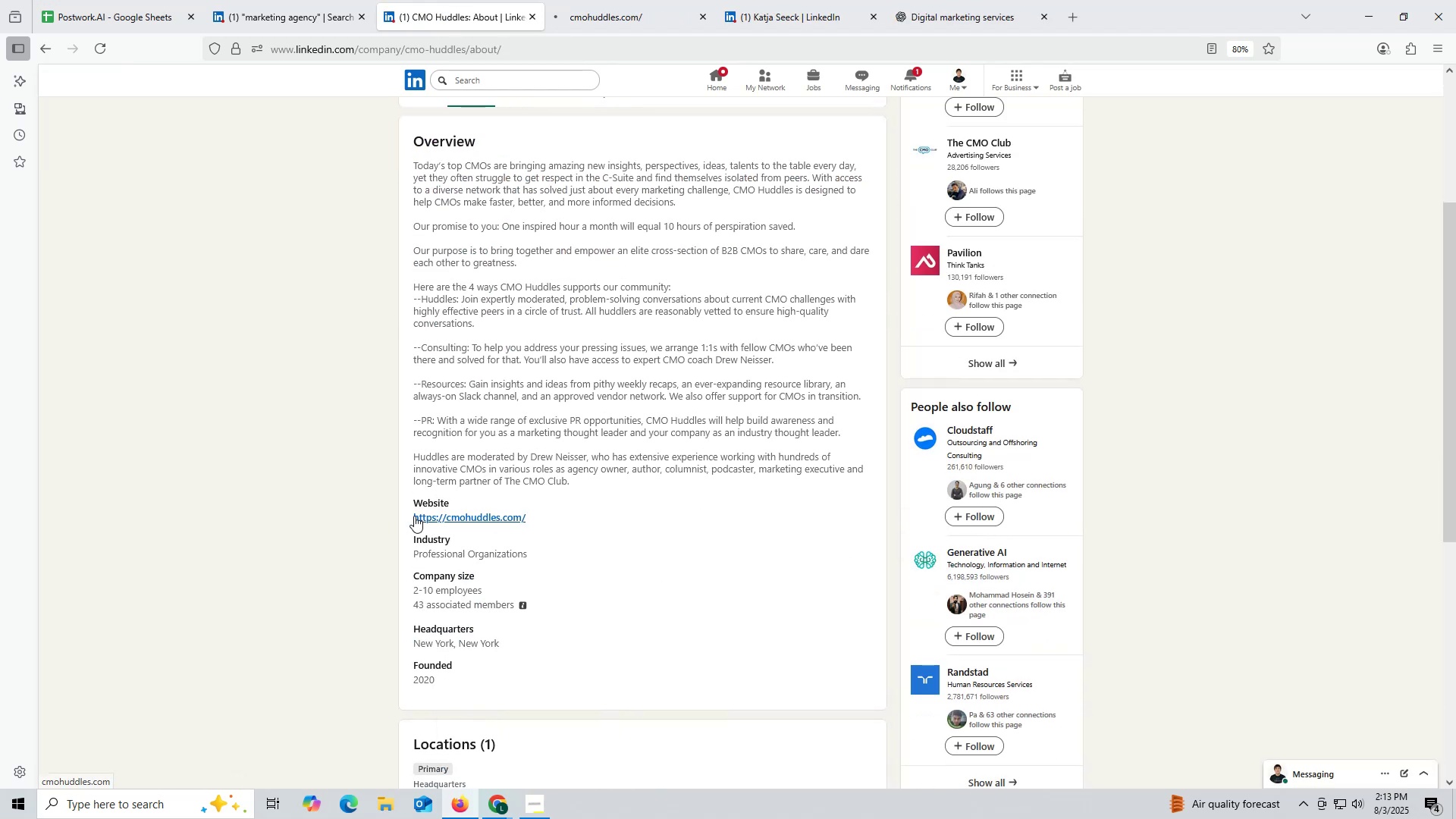 
left_click_drag(start_coordinate=[403, 515], to_coordinate=[570, 520])
 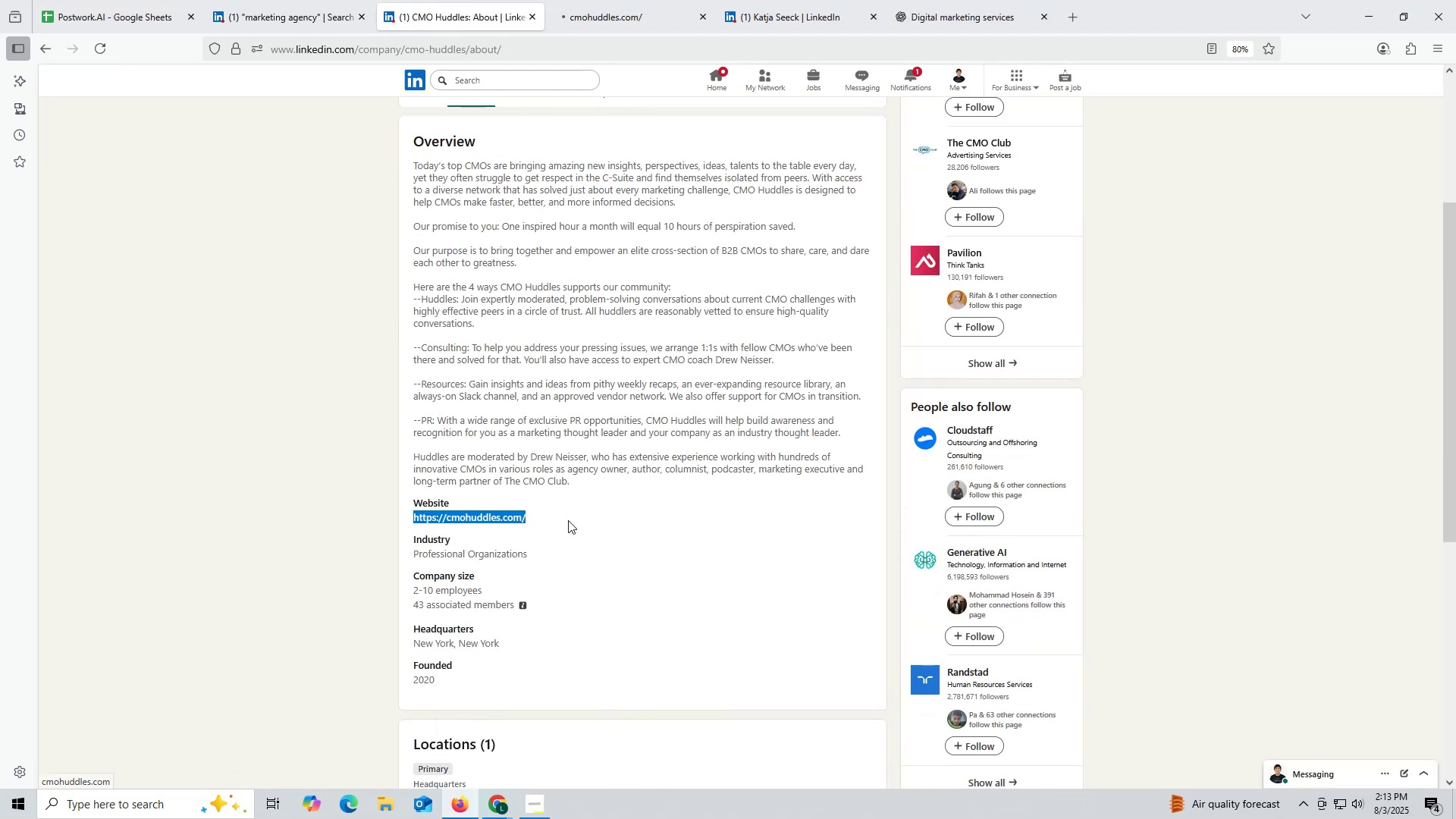 
key(Control+ControlLeft)
 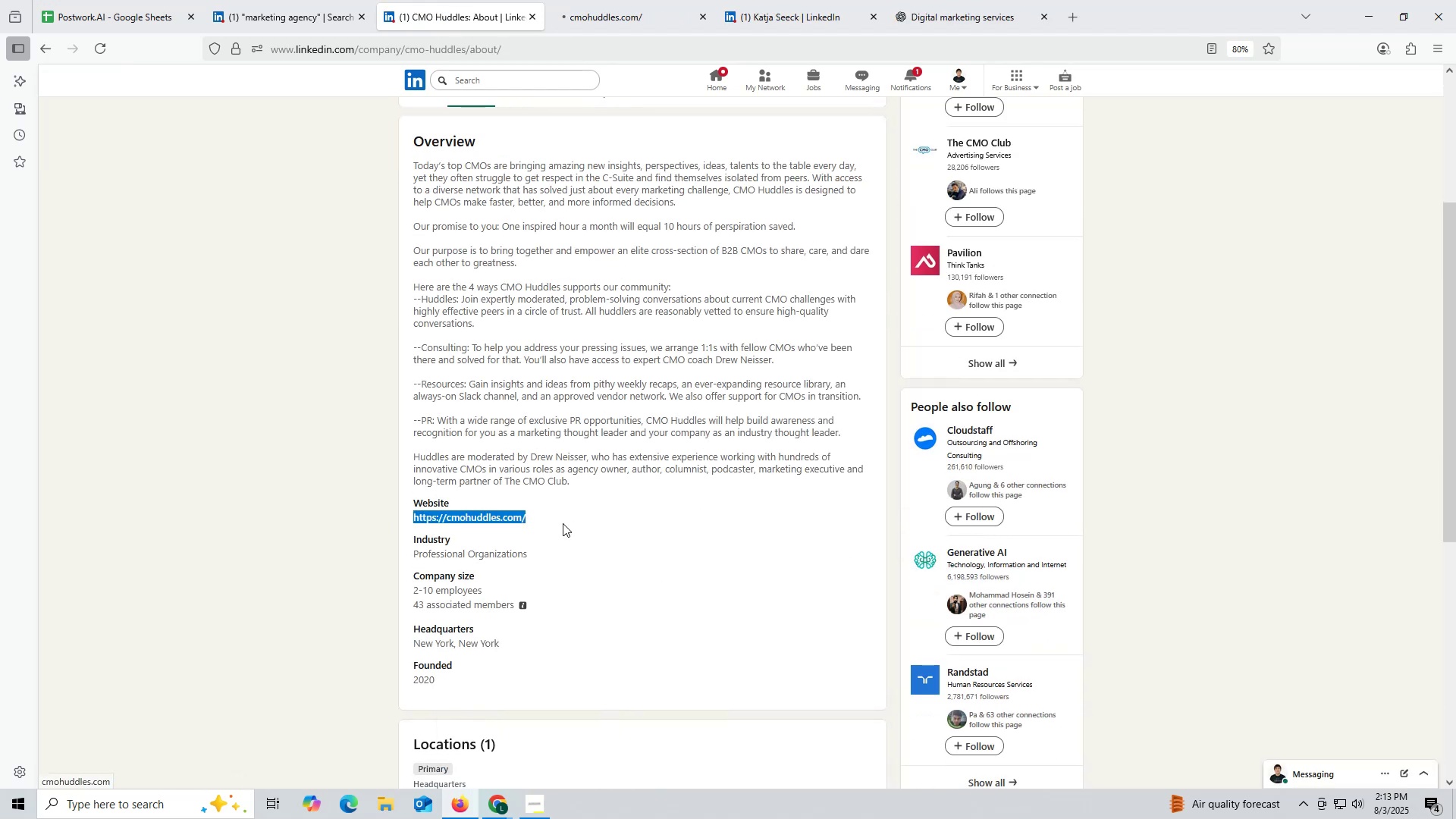 
key(Control+C)
 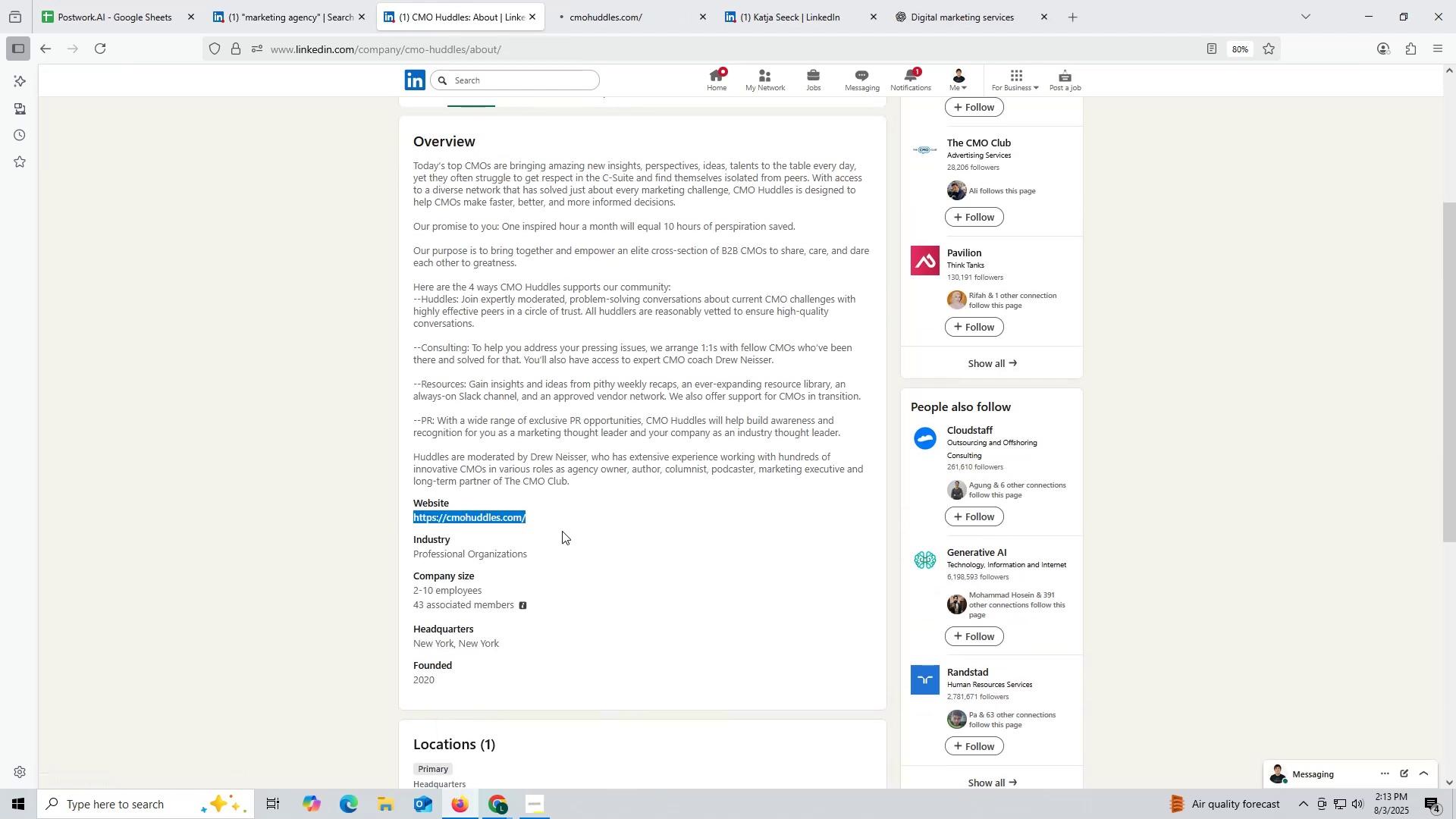 
key(Control+ControlLeft)
 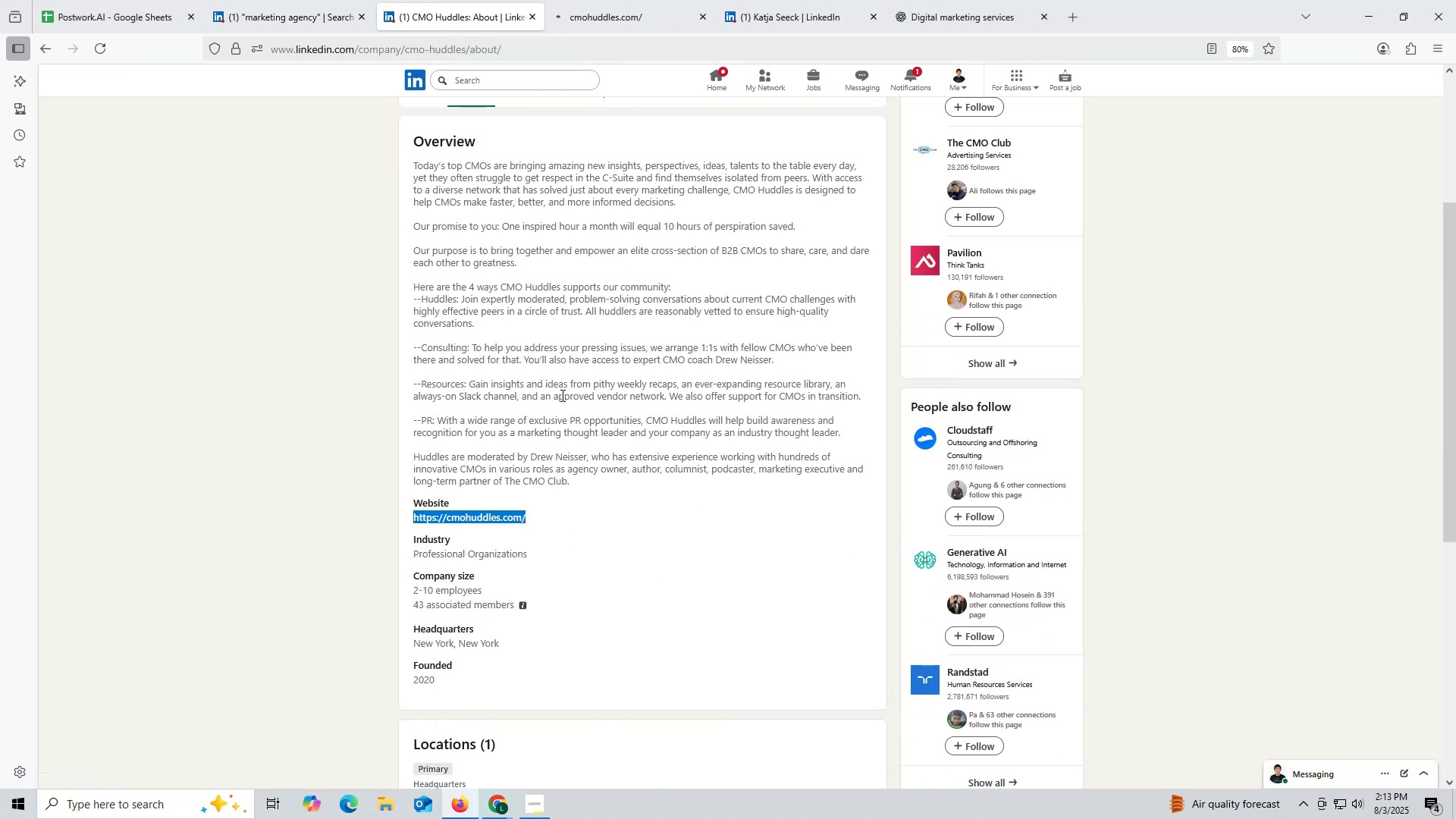 
key(Control+C)
 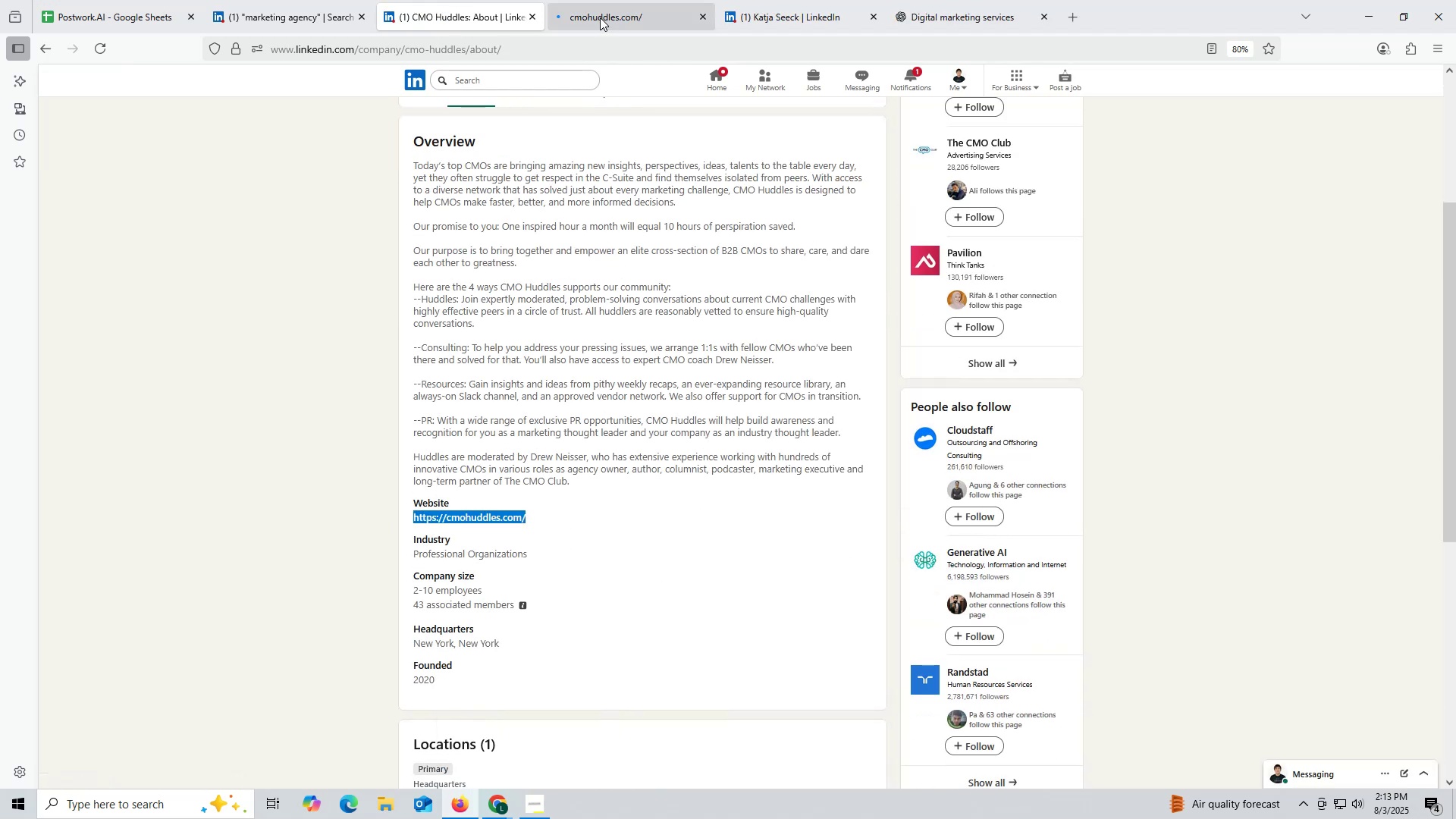 
left_click([599, 17])
 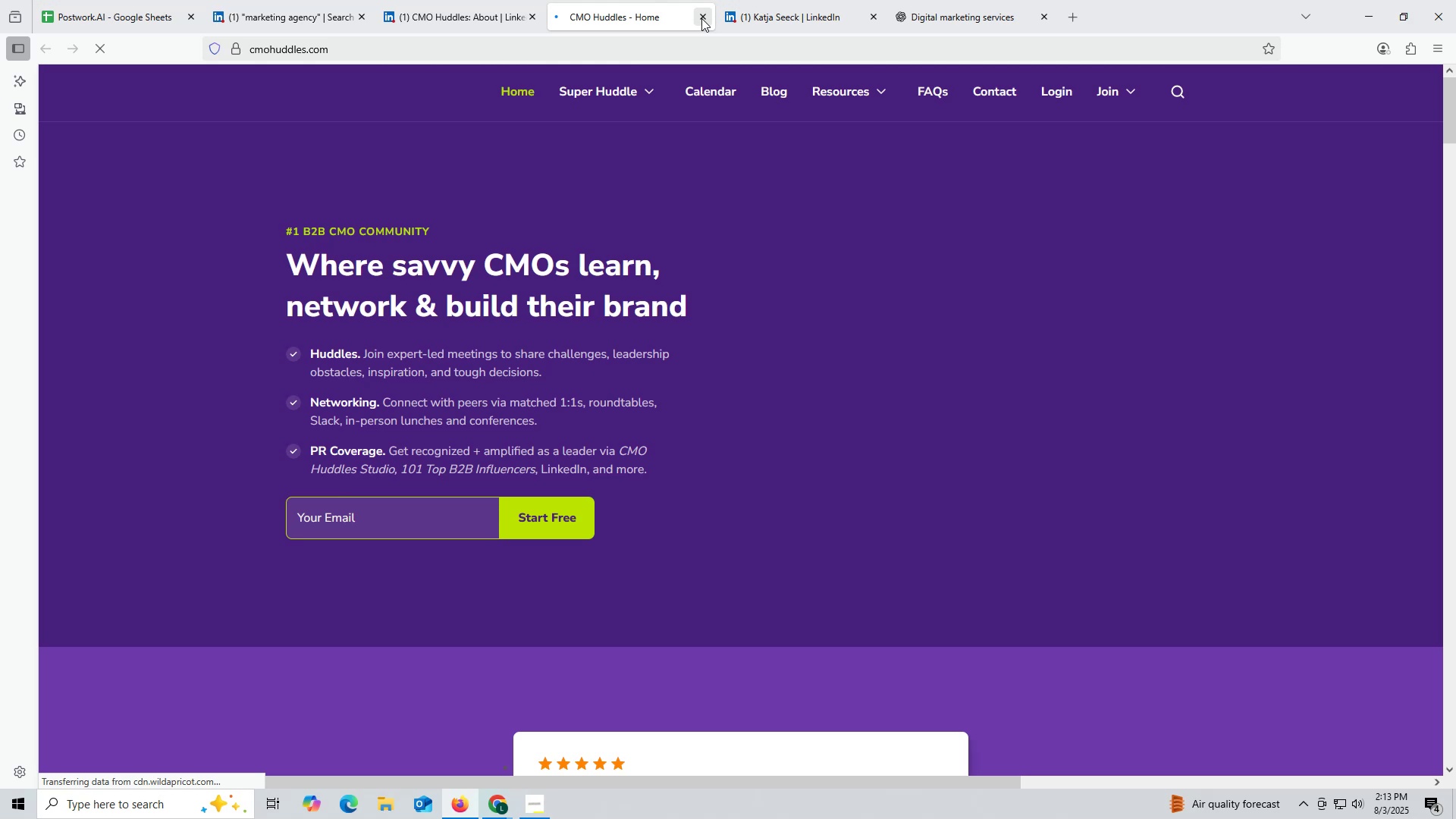 
left_click([701, 18])
 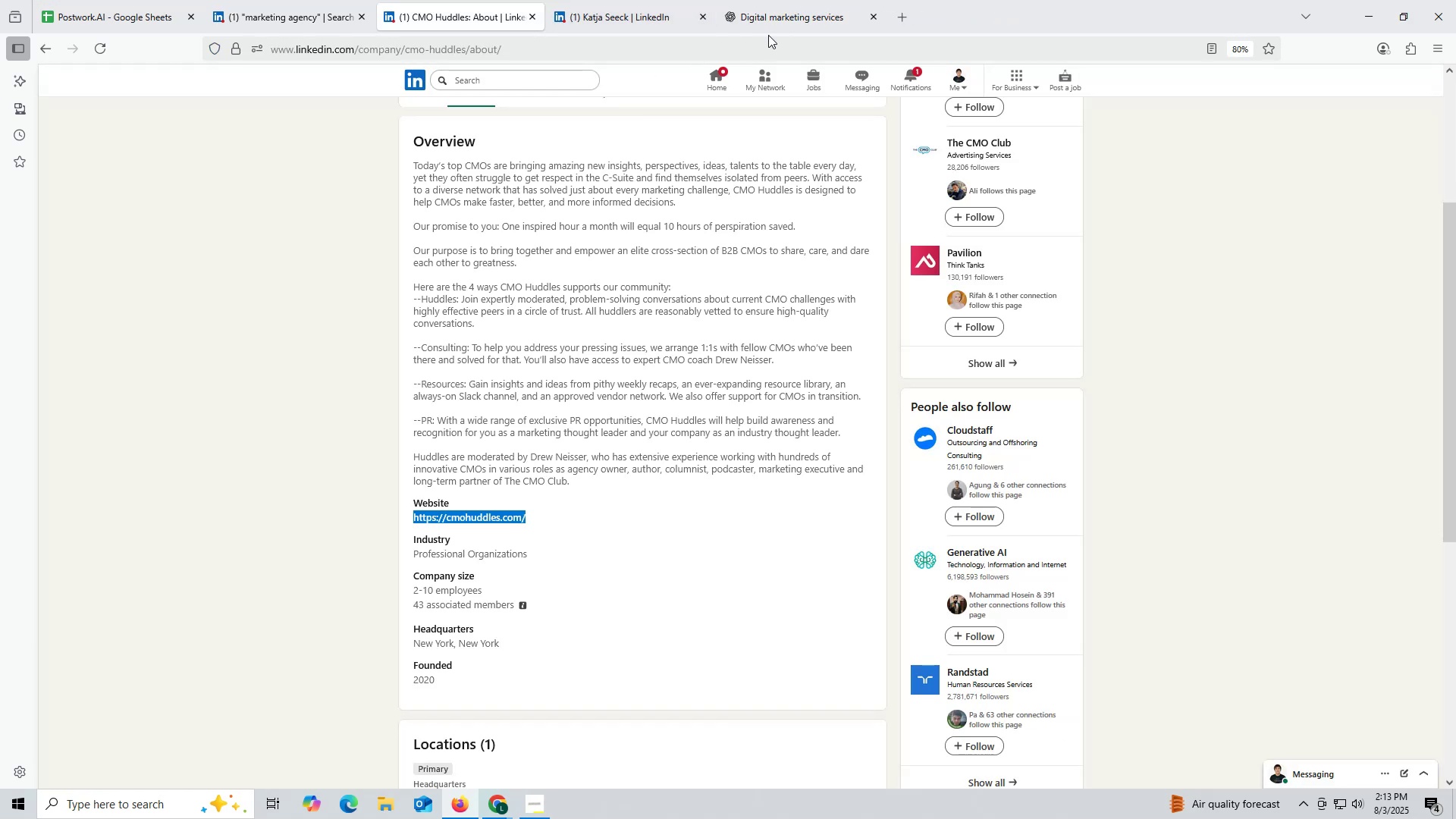 
left_click([784, 9])
 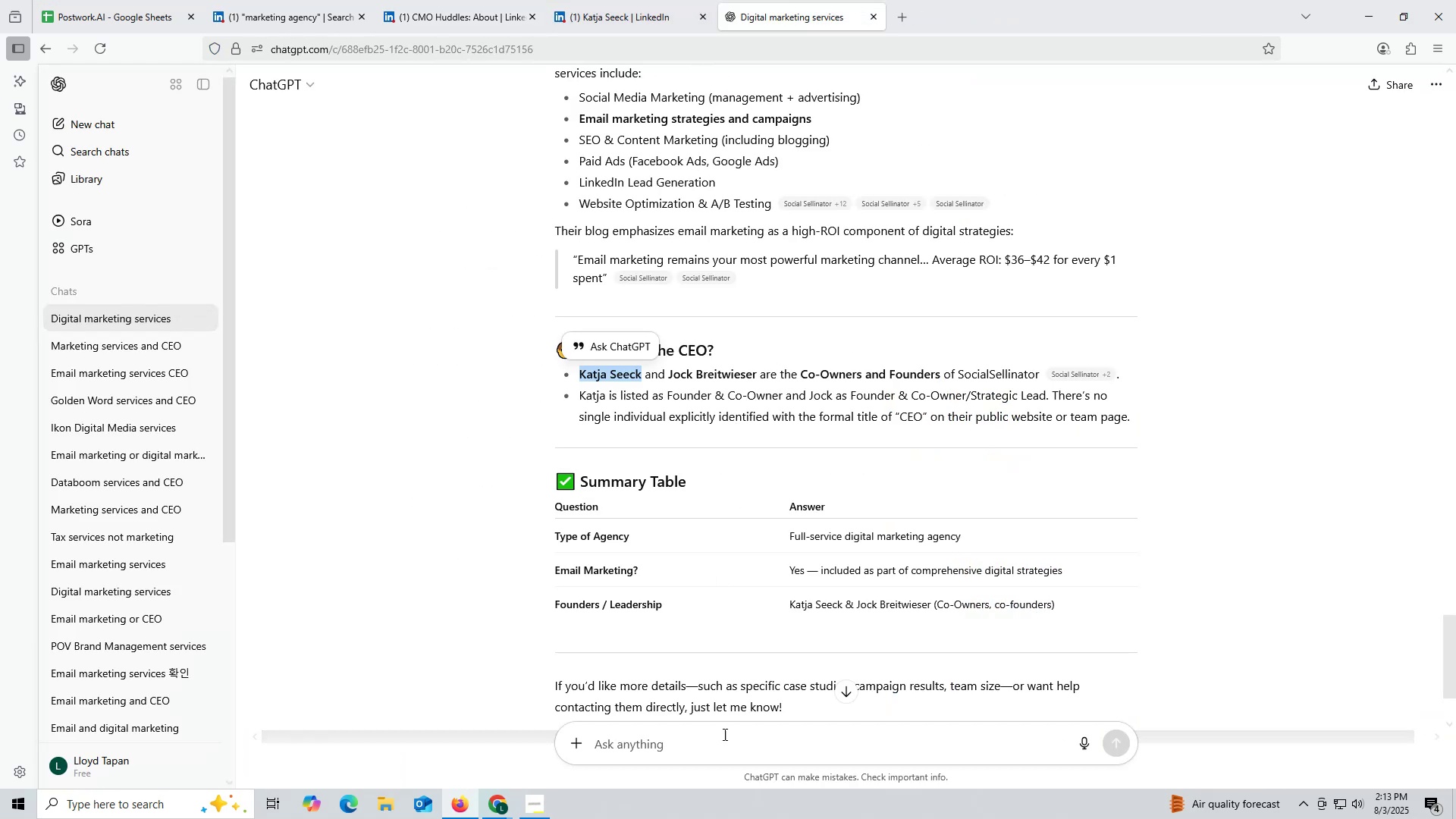 
left_click([733, 753])
 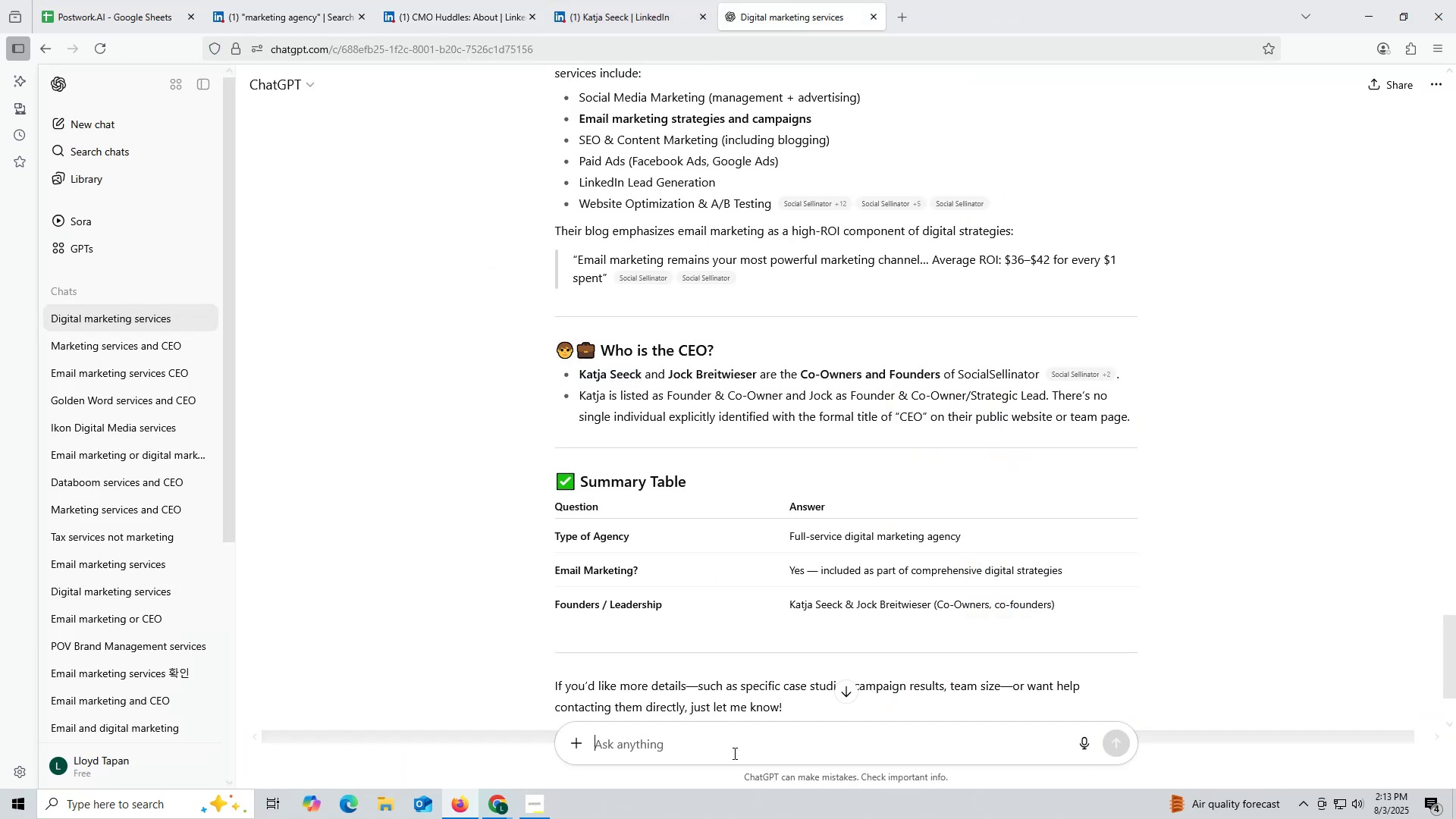 
key(Control+ControlLeft)
 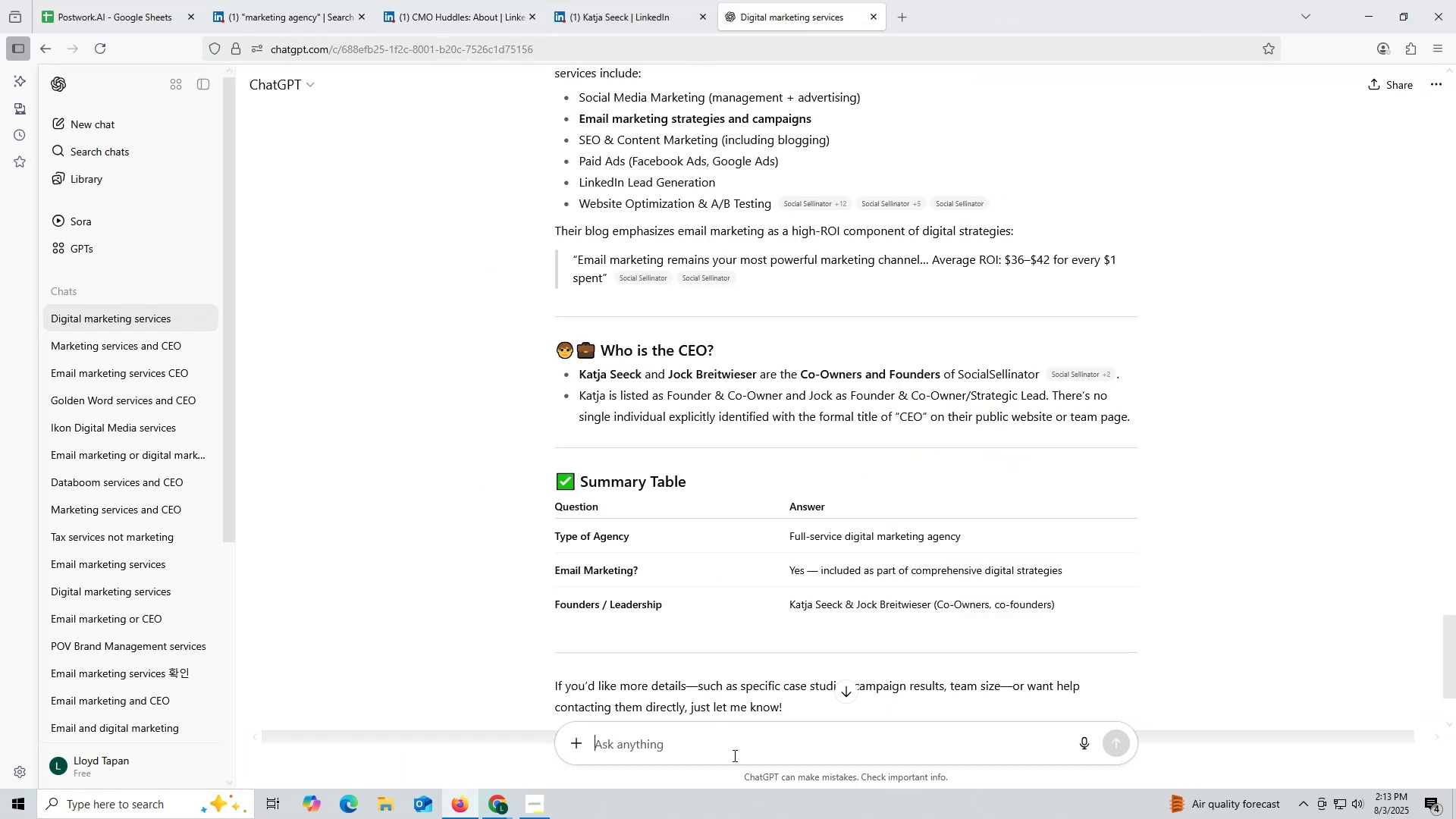 
key(Control+V)
 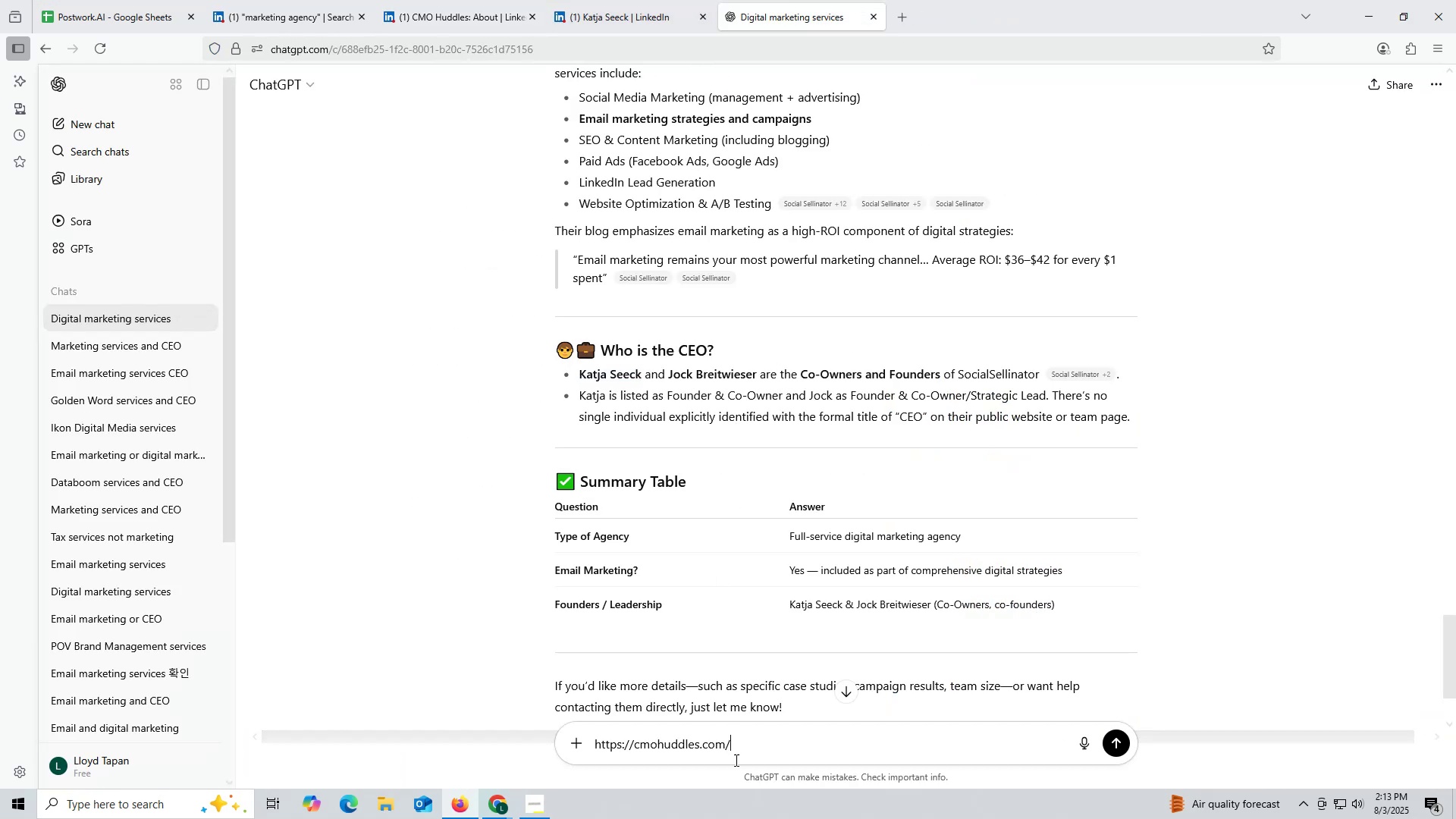 
key(Space)
 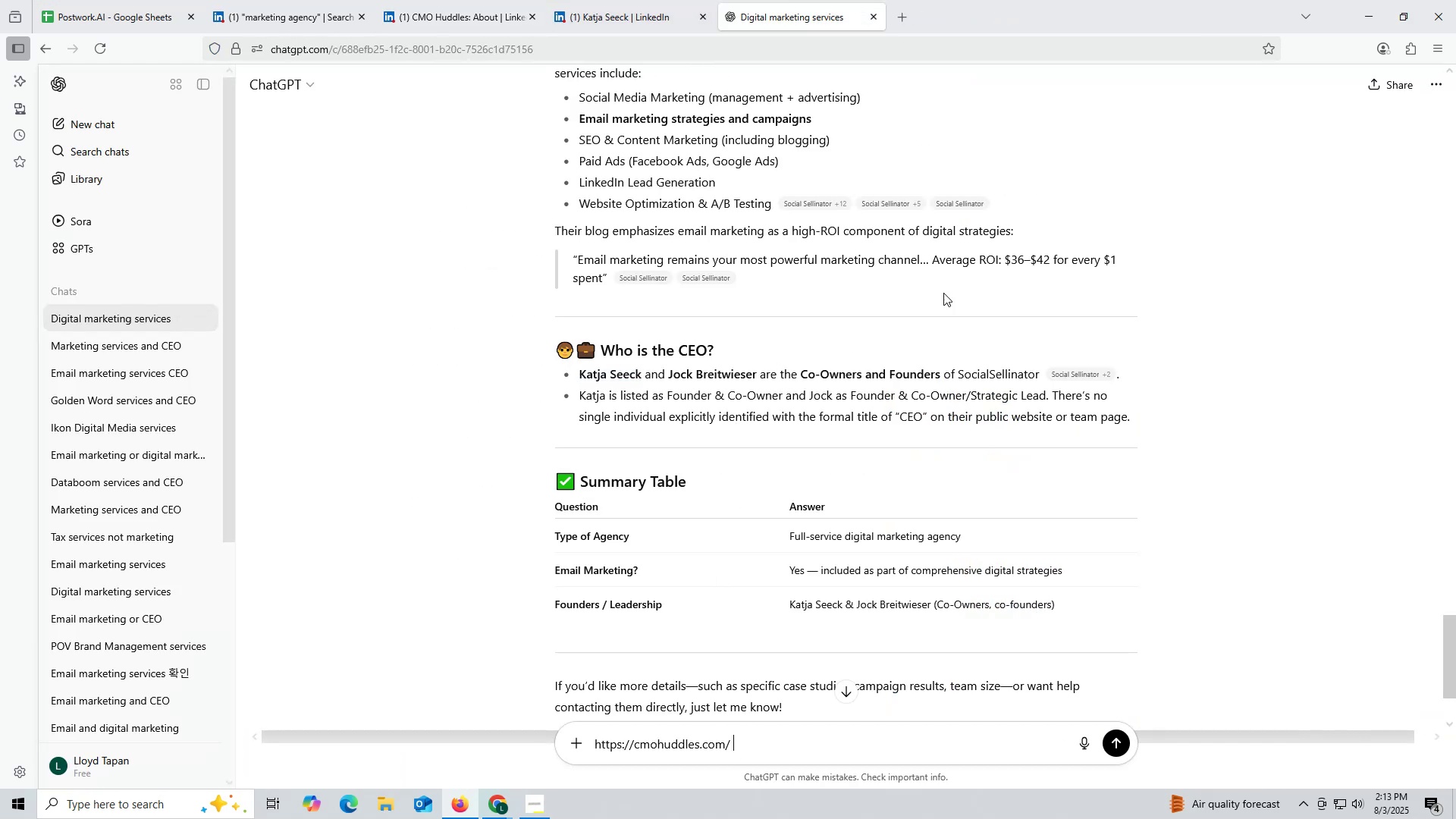 
scroll: coordinate [943, 293], scroll_direction: up, amount: 2.0
 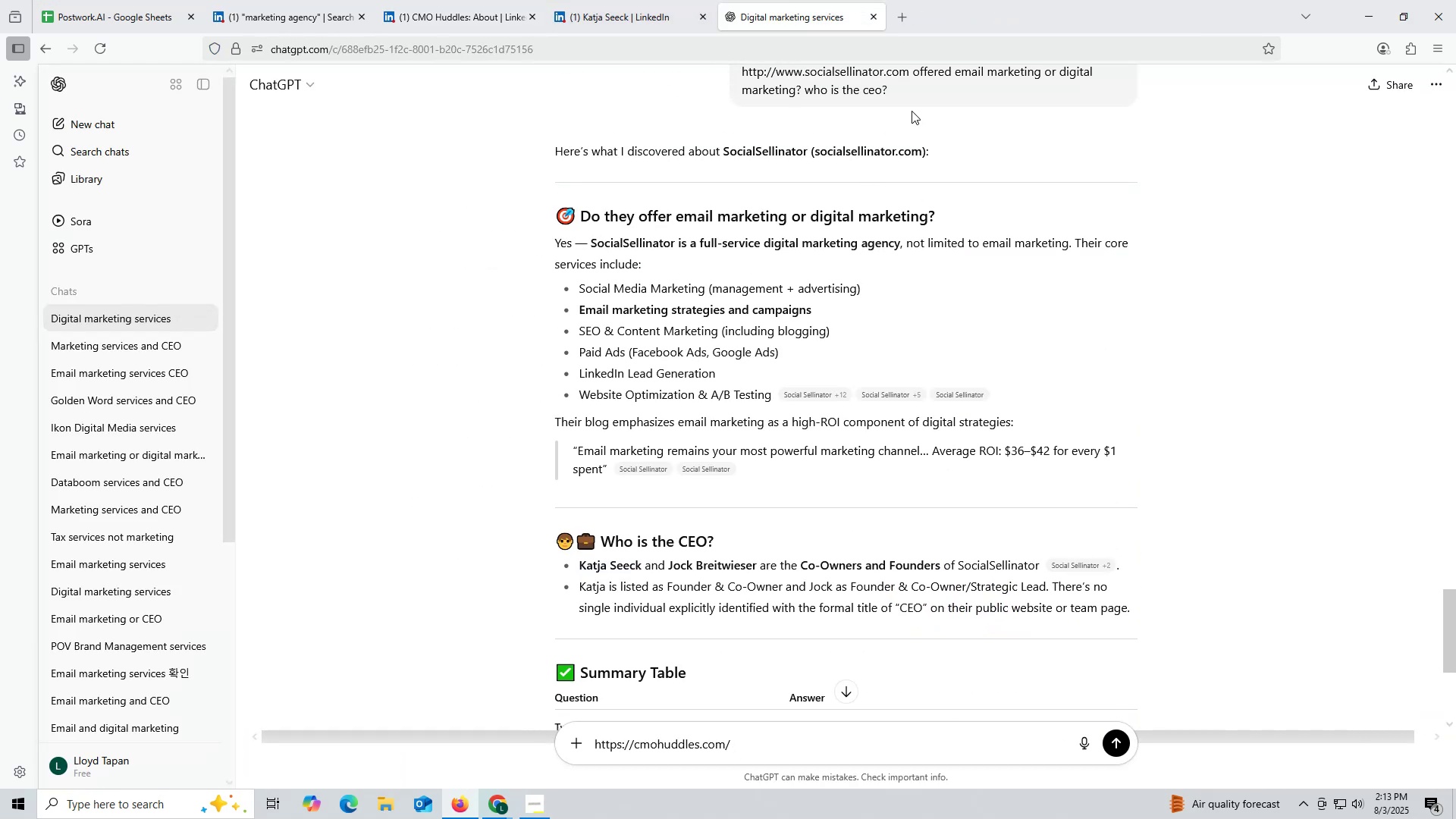 
left_click_drag(start_coordinate=[911, 72], to_coordinate=[941, 101])
 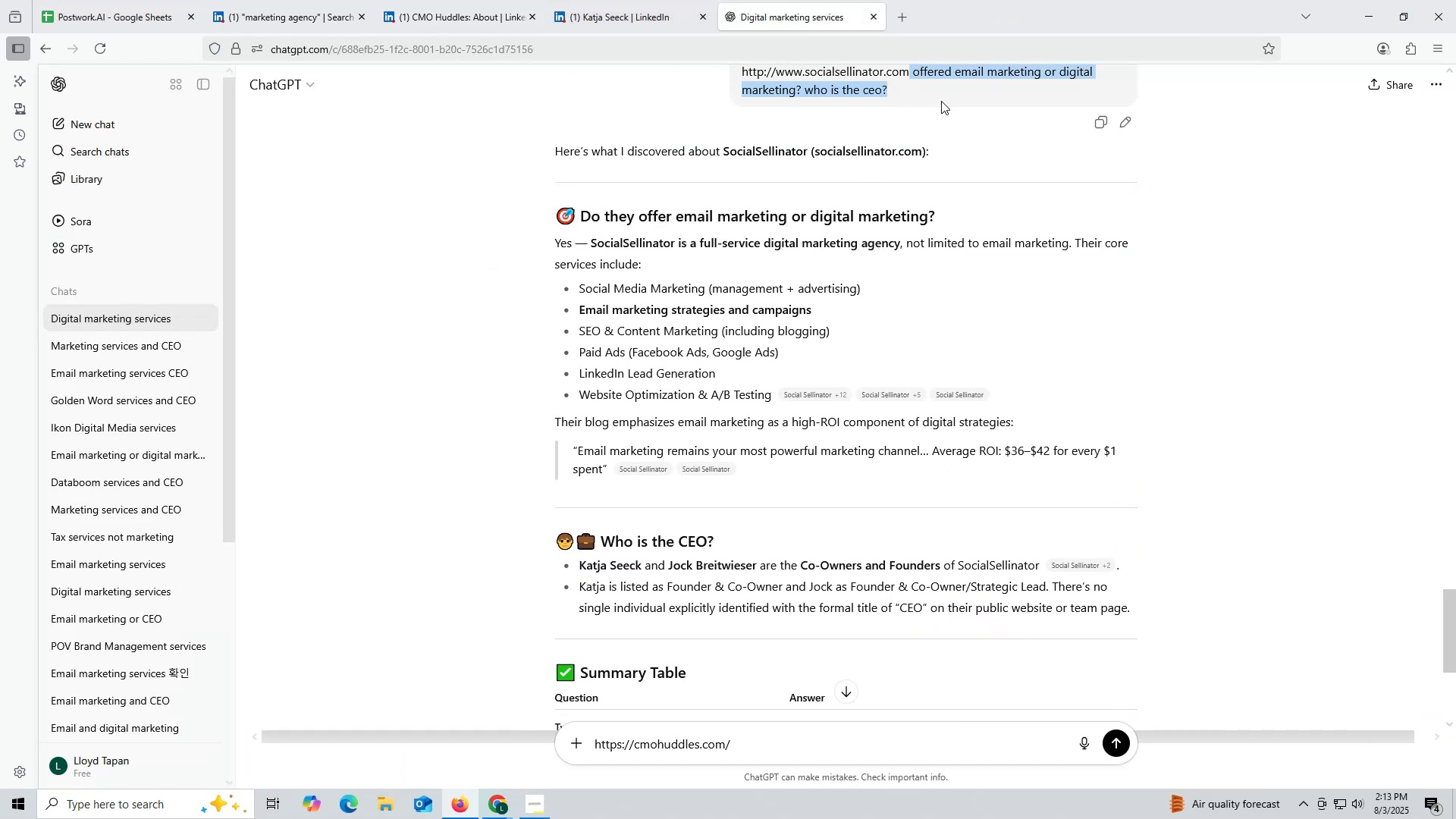 
key(Control+ControlLeft)
 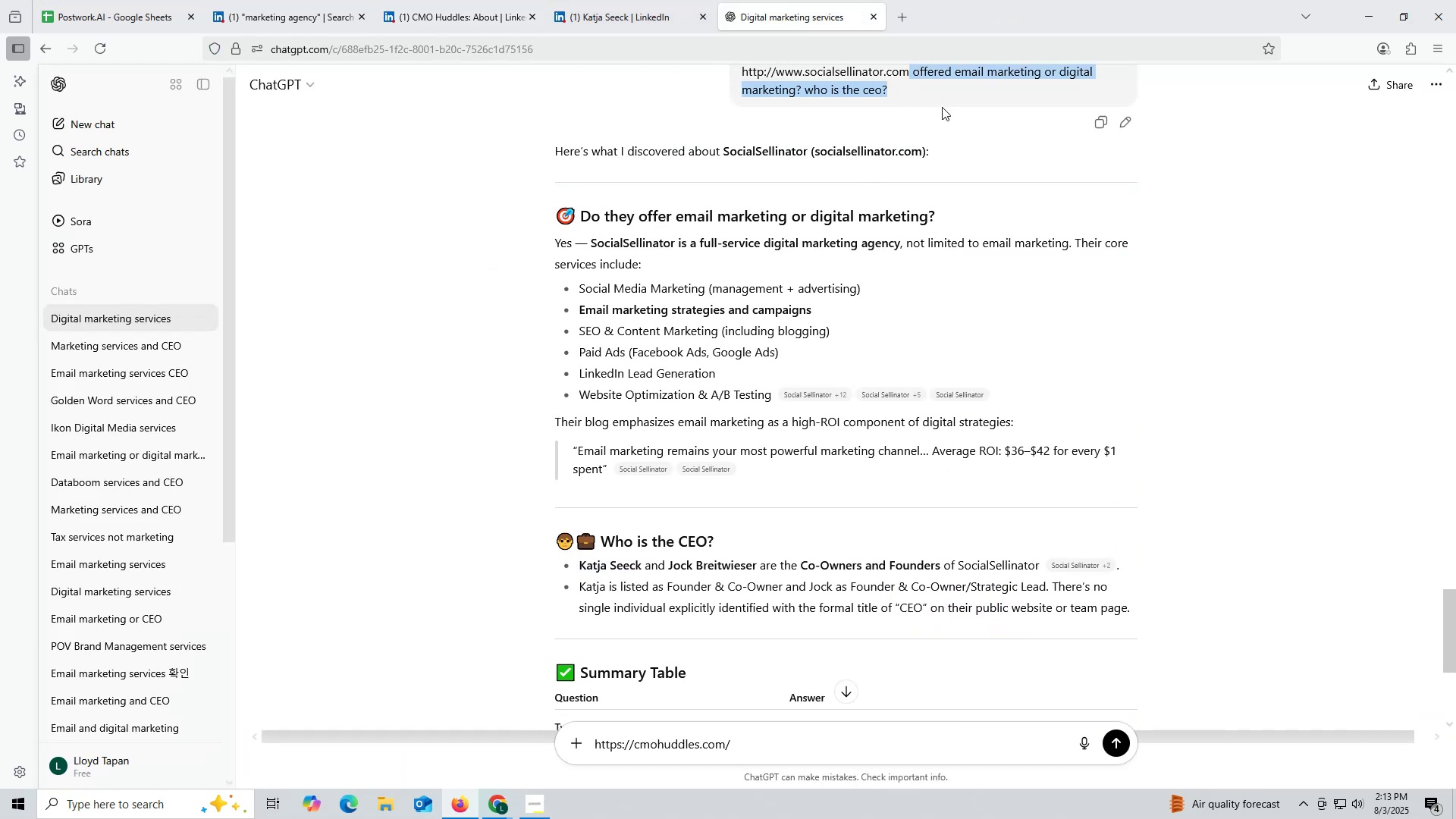 
key(Control+C)
 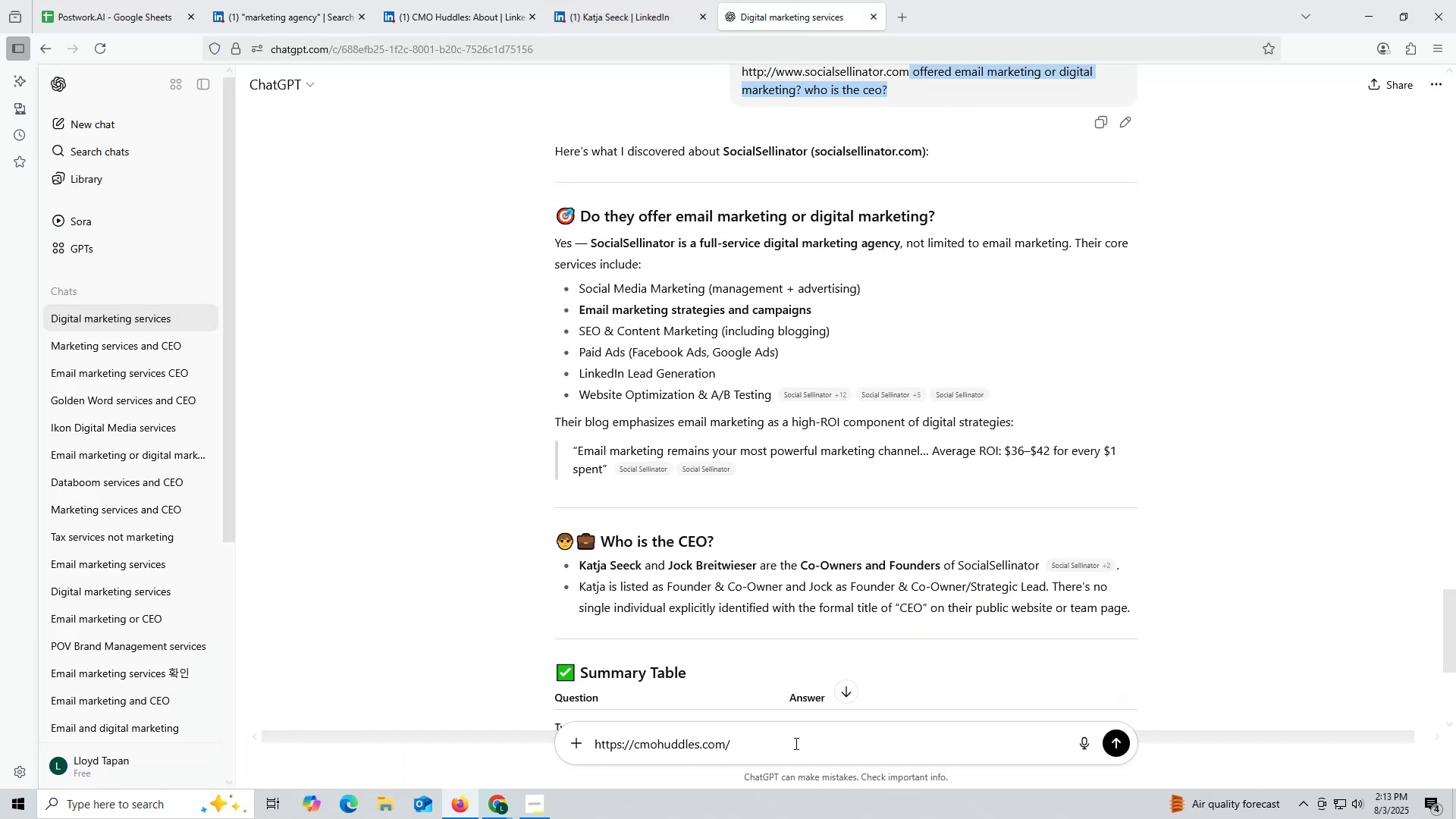 
left_click([795, 744])
 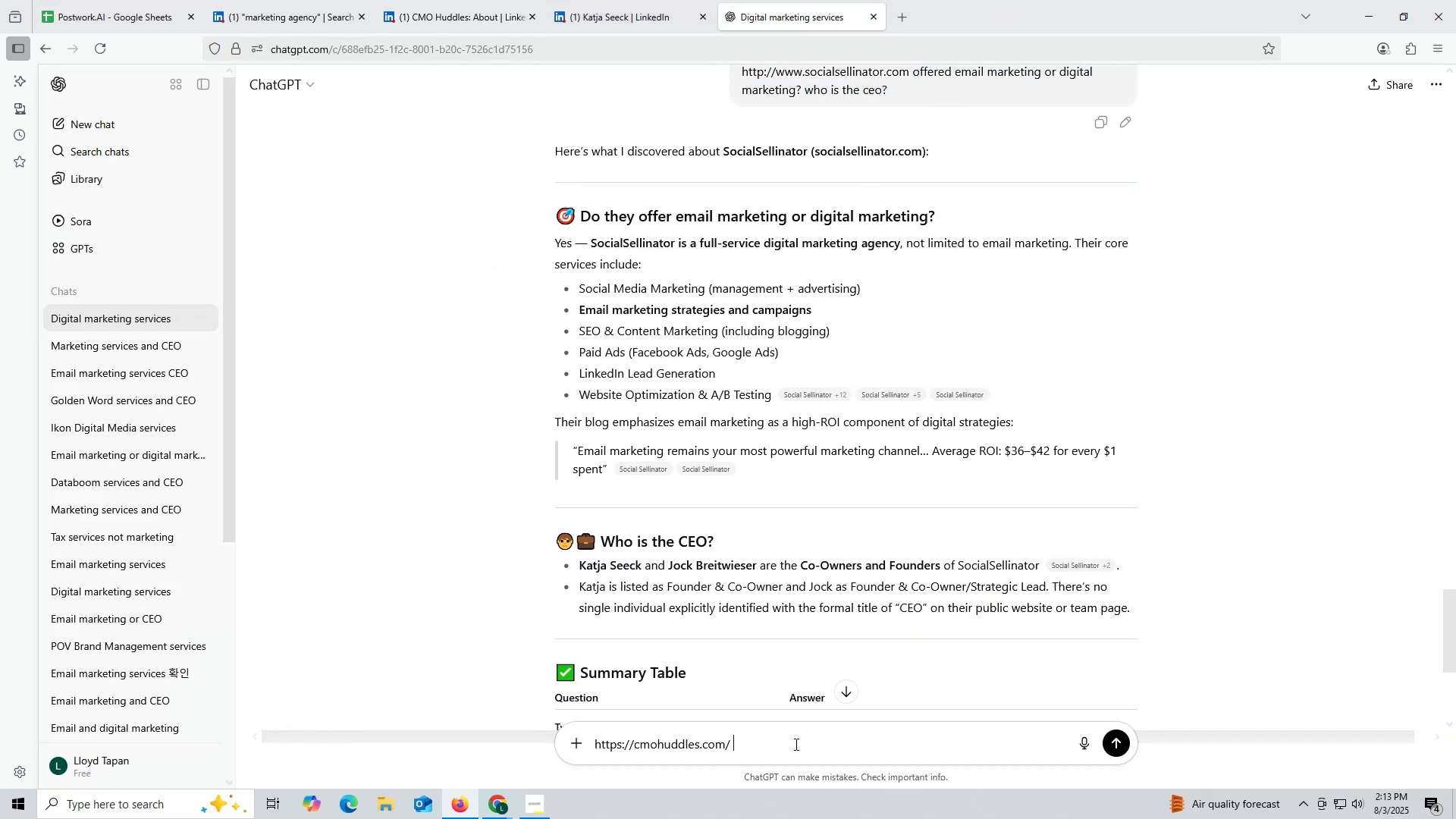 
key(Control+ControlLeft)
 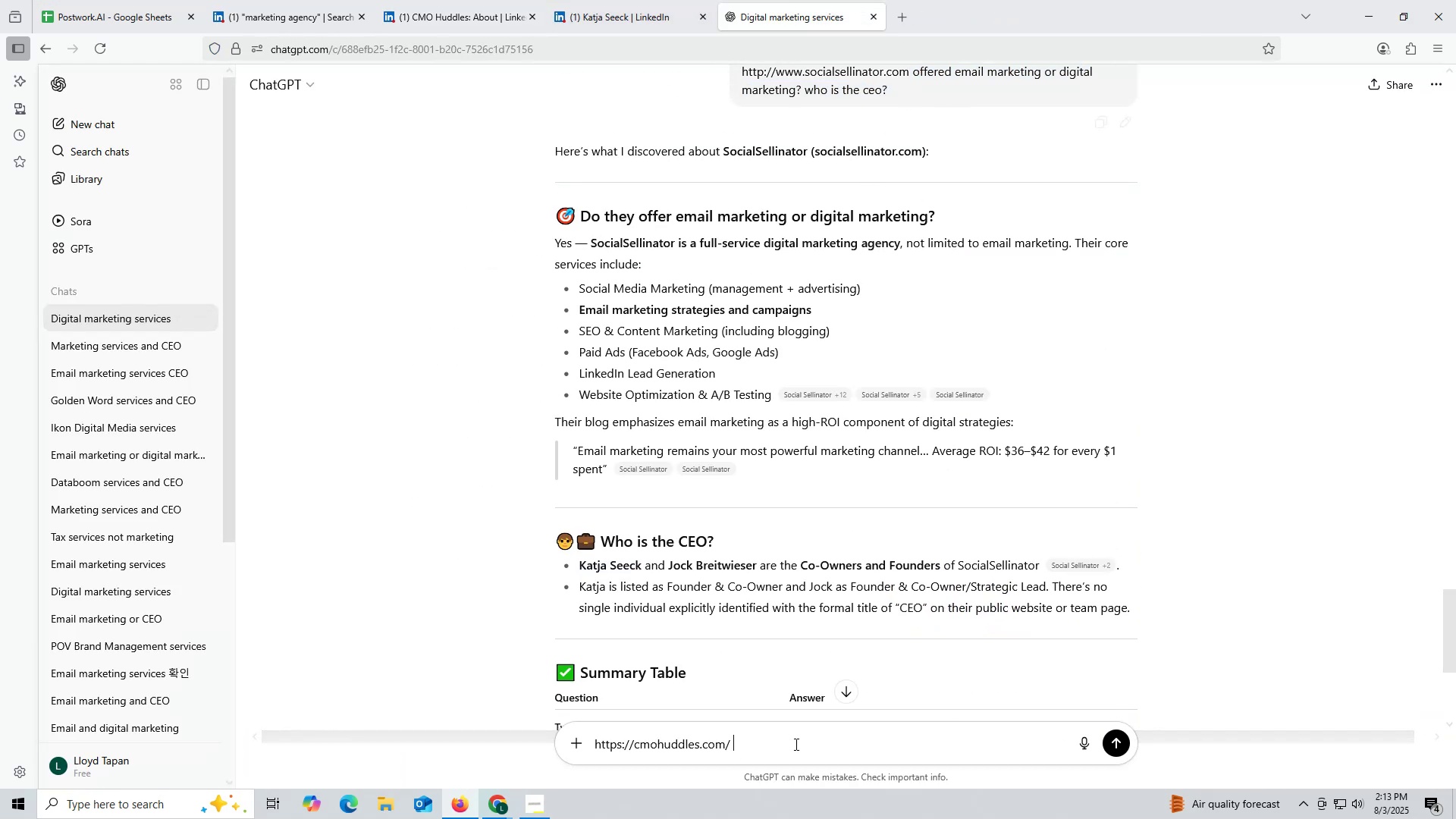 
key(Control+V)
 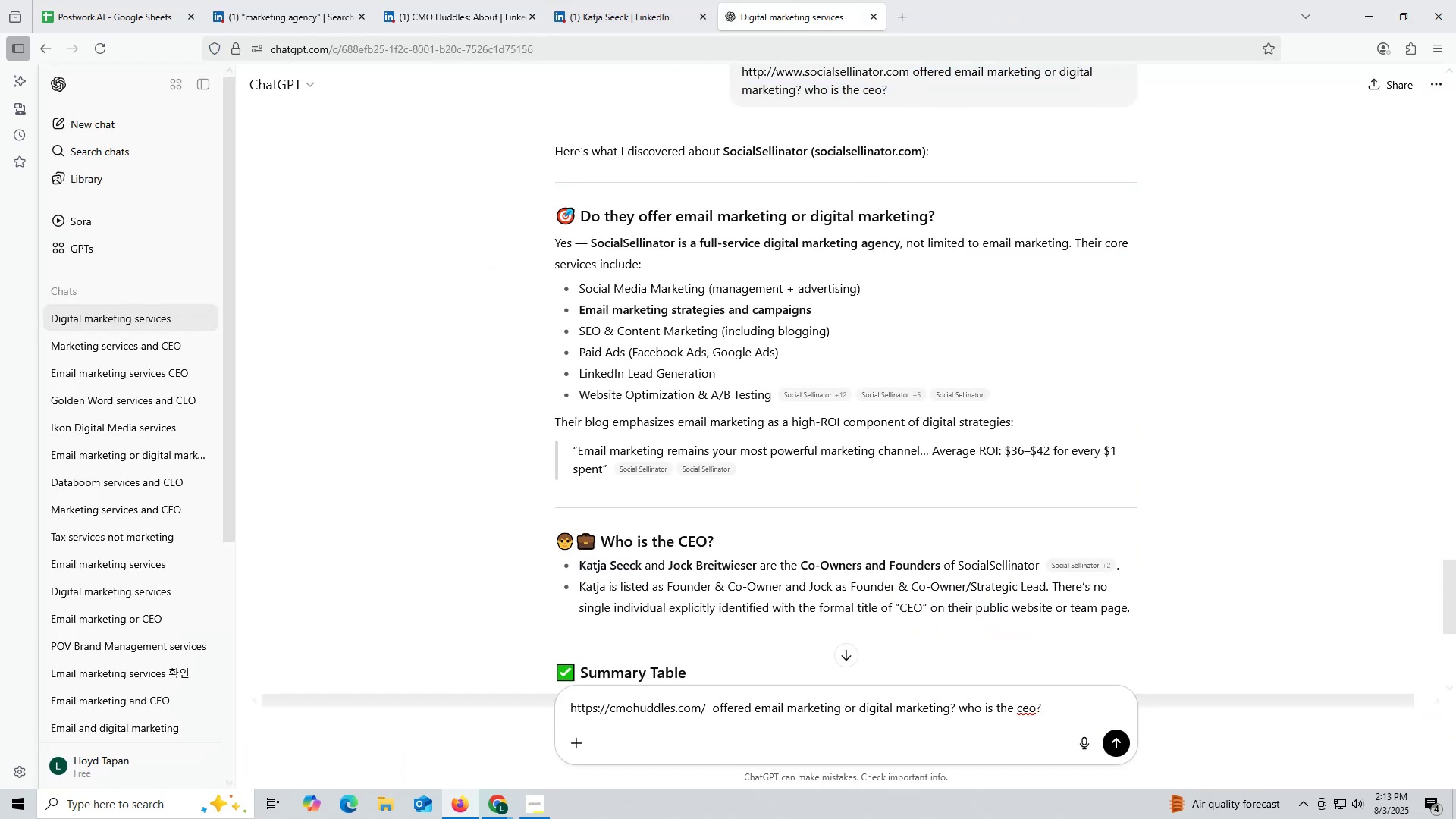 
key(Enter)
 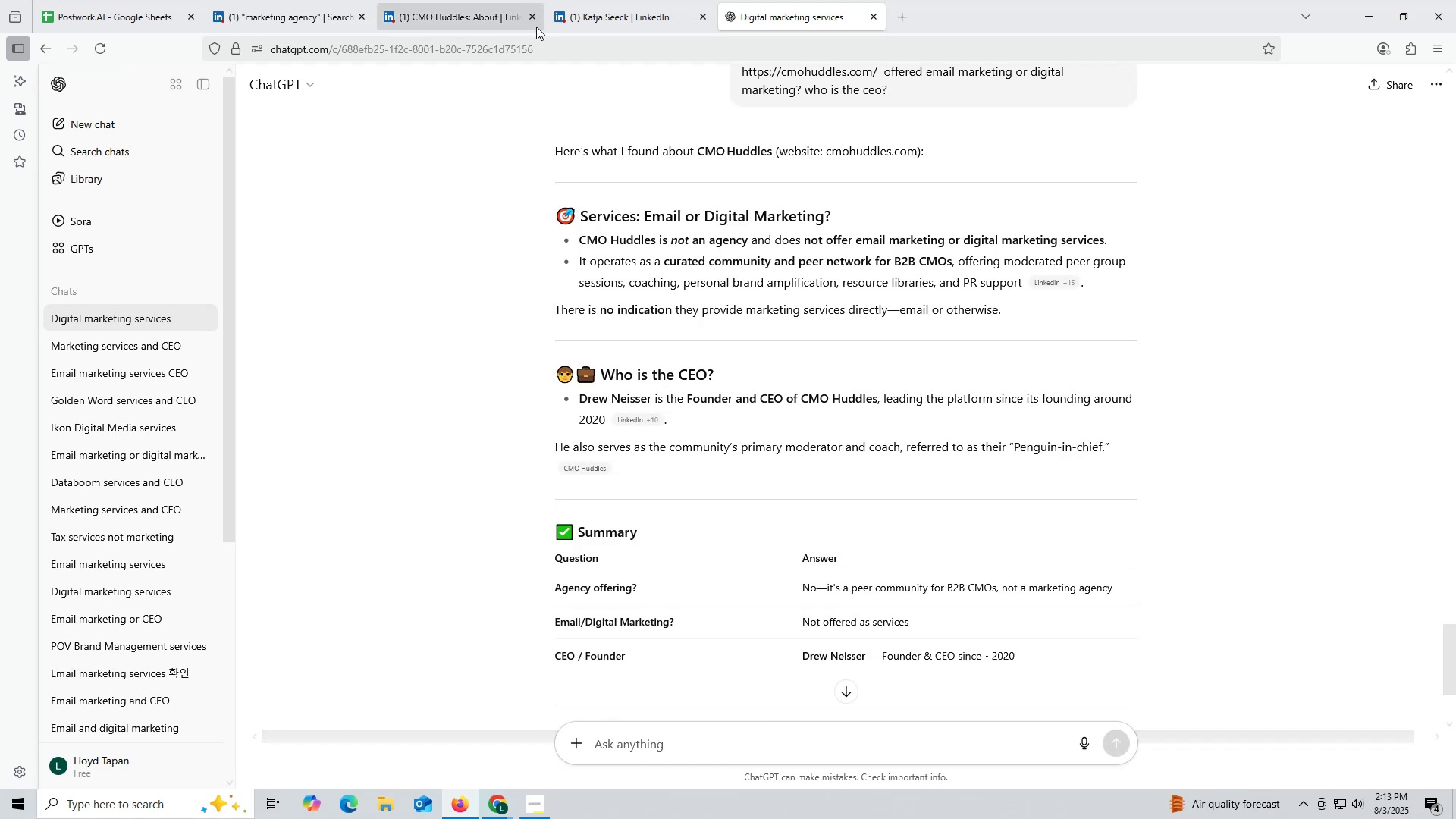 
wait(15.64)
 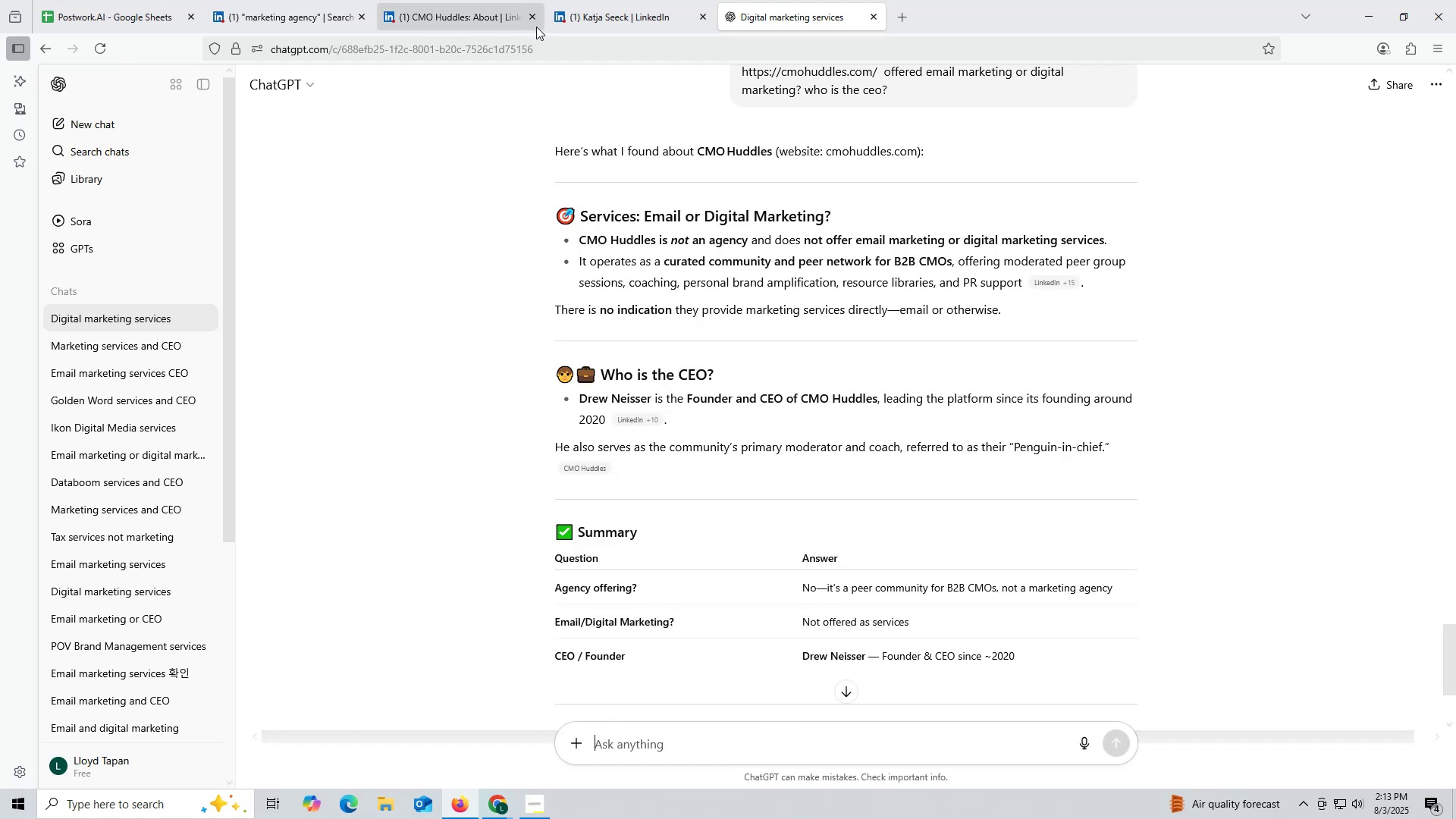 
left_click([475, 8])
 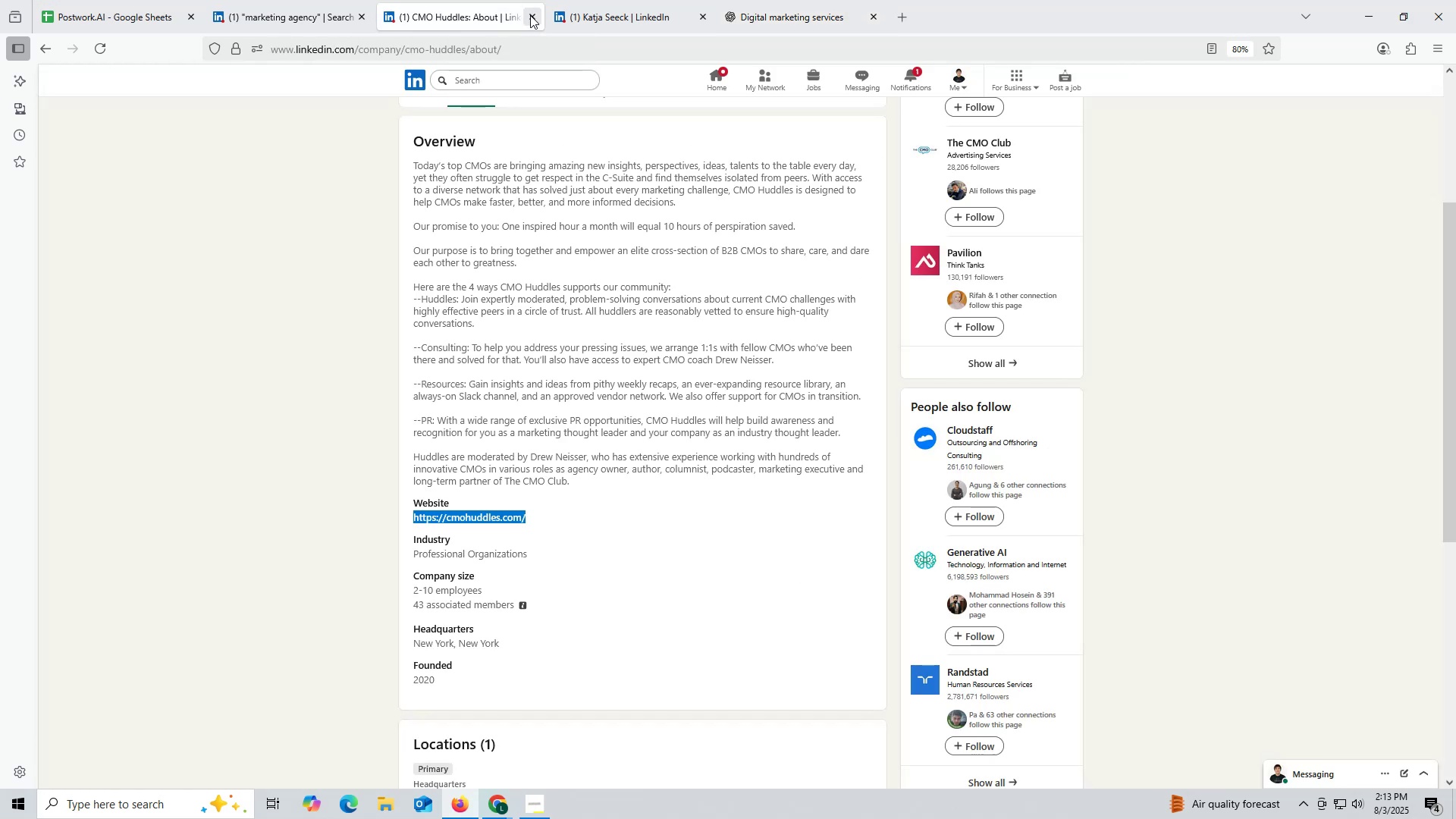 
left_click([530, 15])
 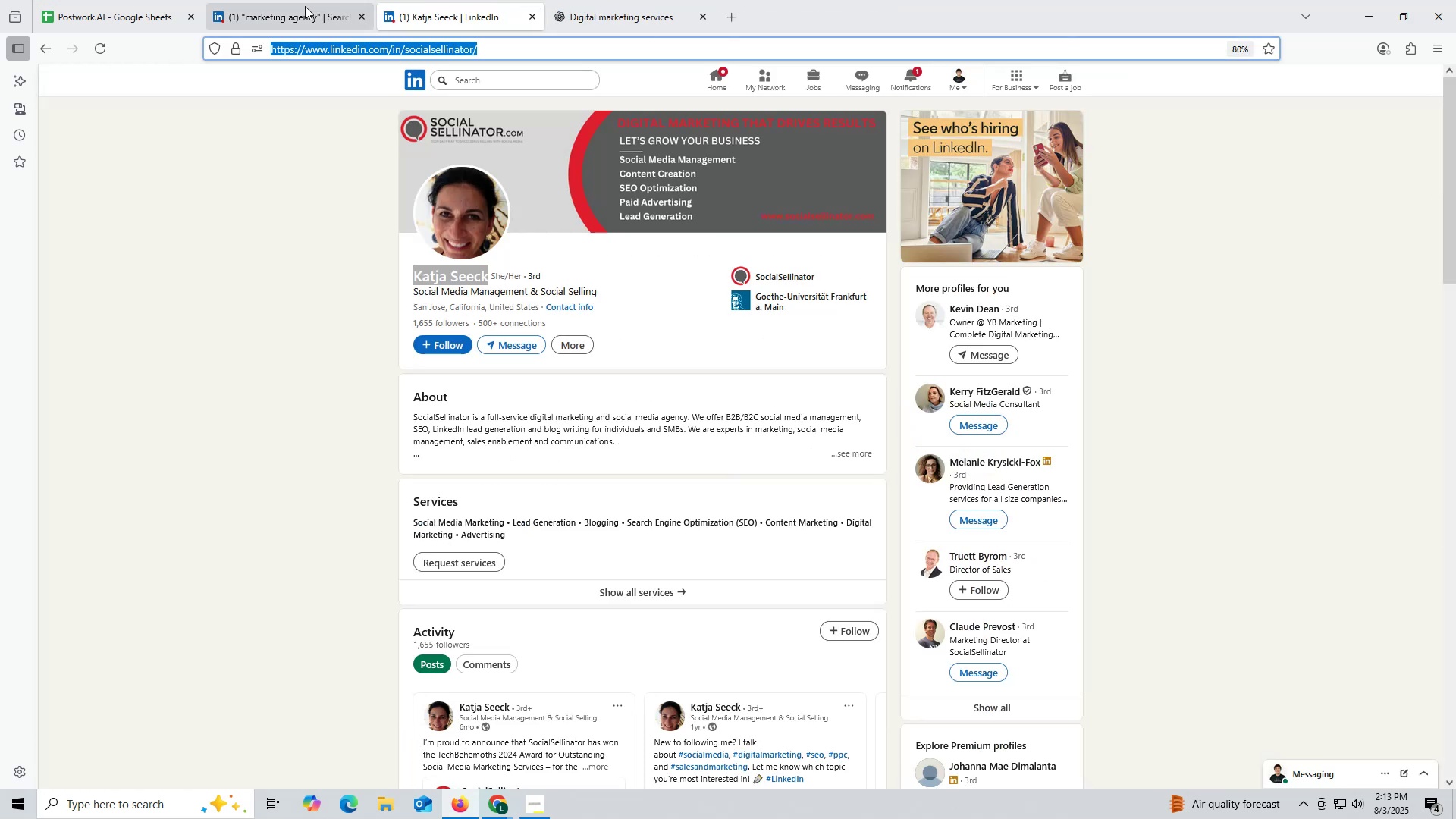 
left_click_drag(start_coordinate=[284, 0], to_coordinate=[280, 0])
 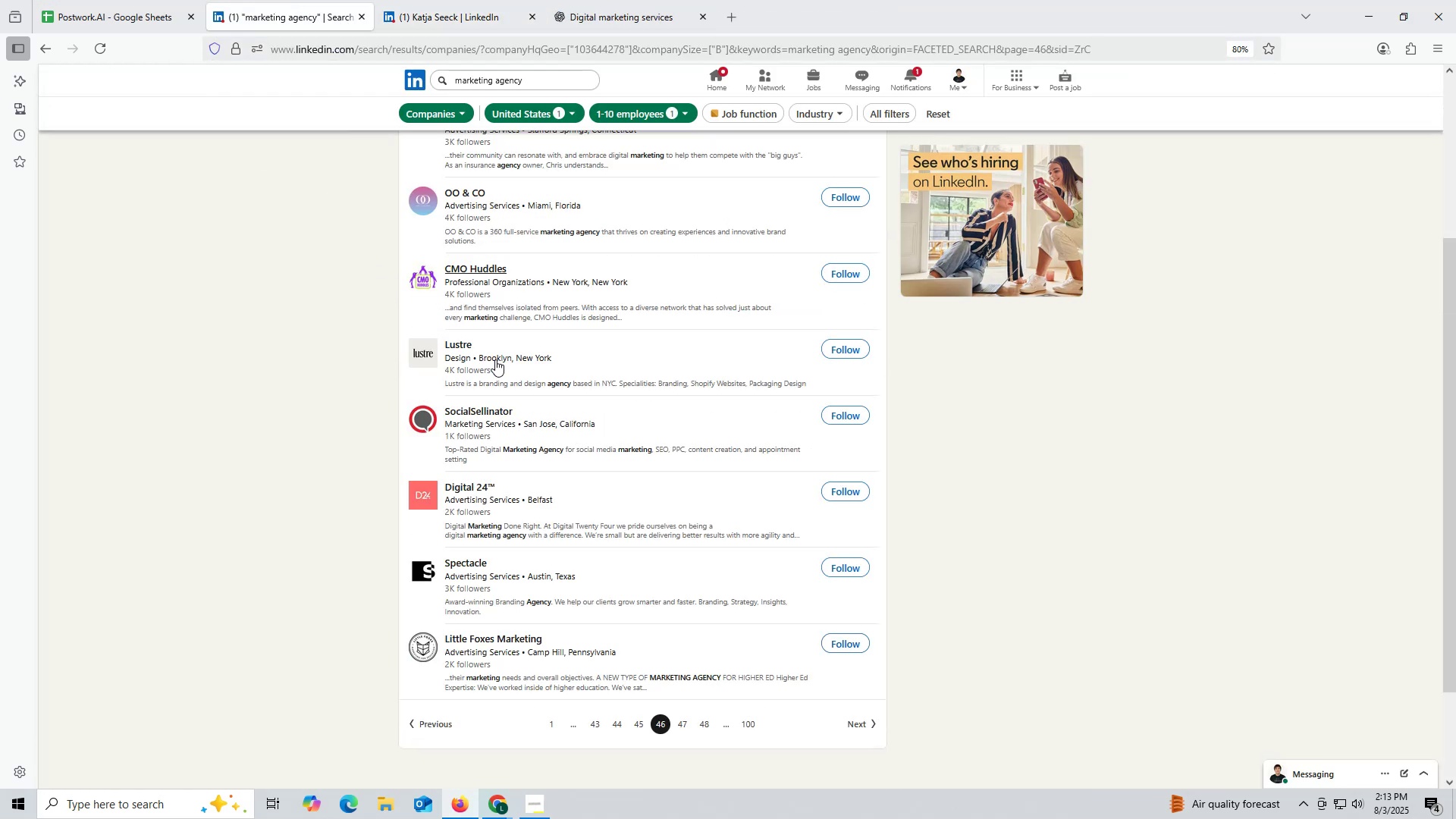 
scroll: coordinate [512, 363], scroll_direction: up, amount: 3.0
 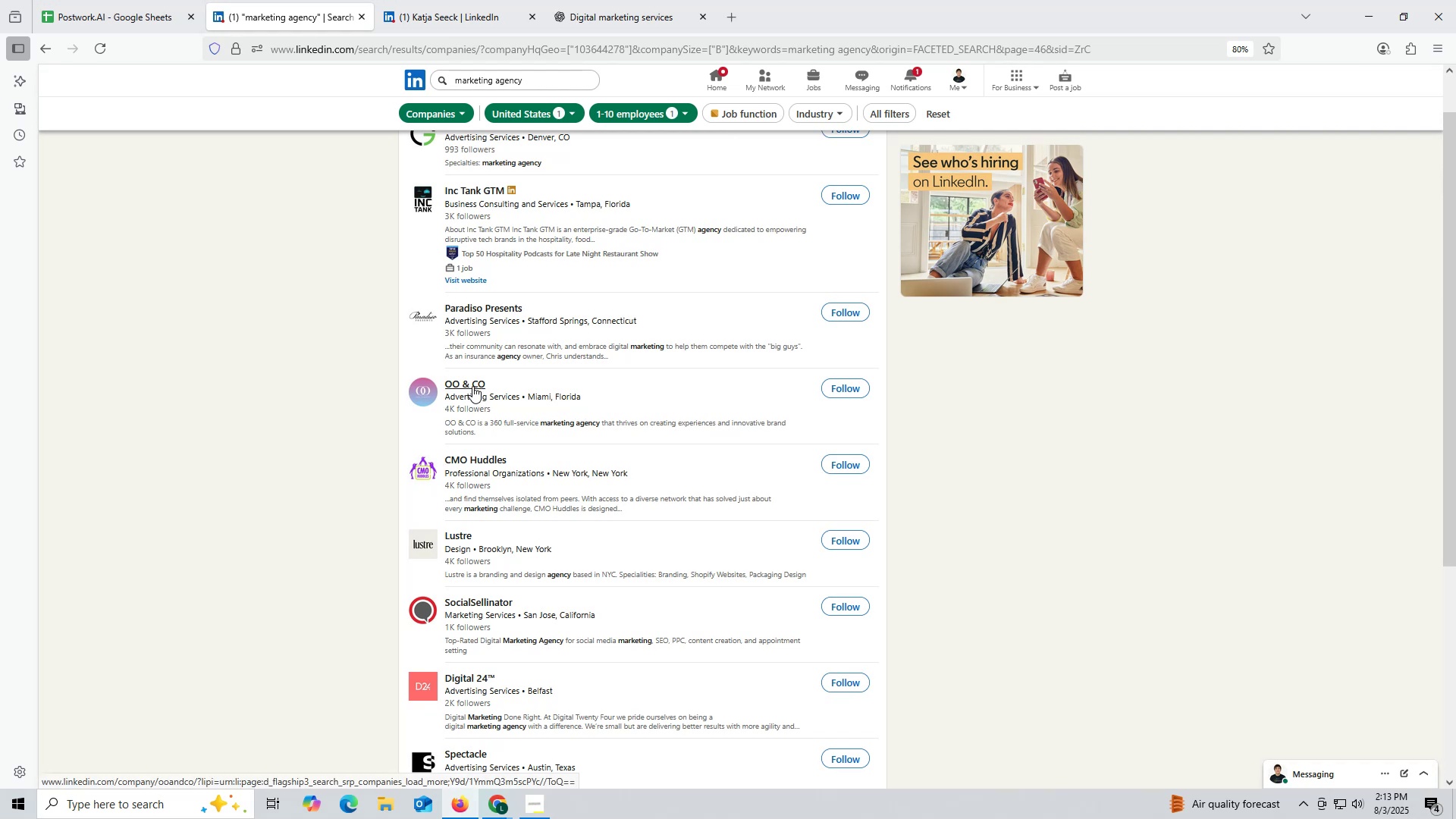 
left_click([530, 408])
 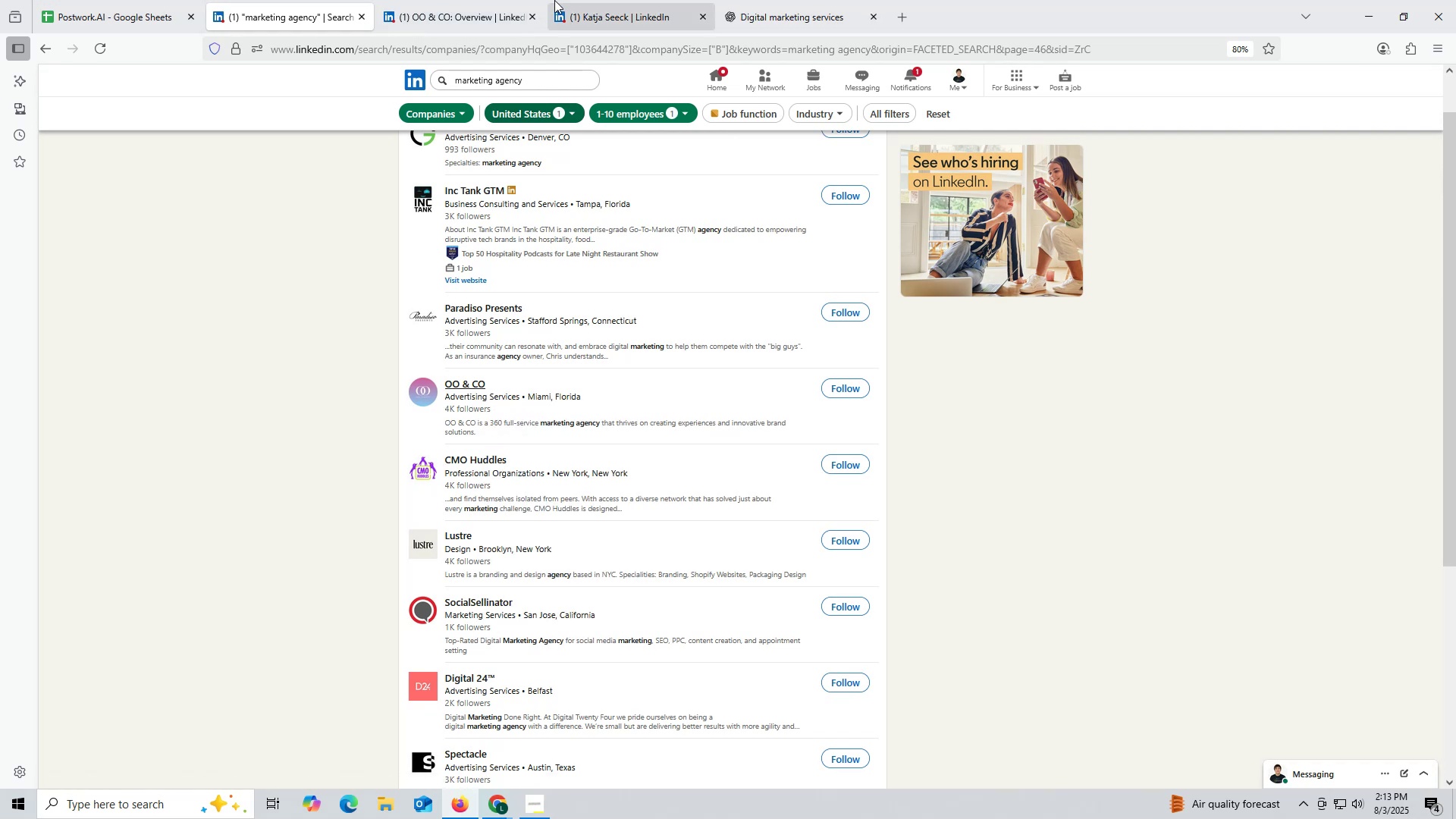 
left_click([441, 8])
 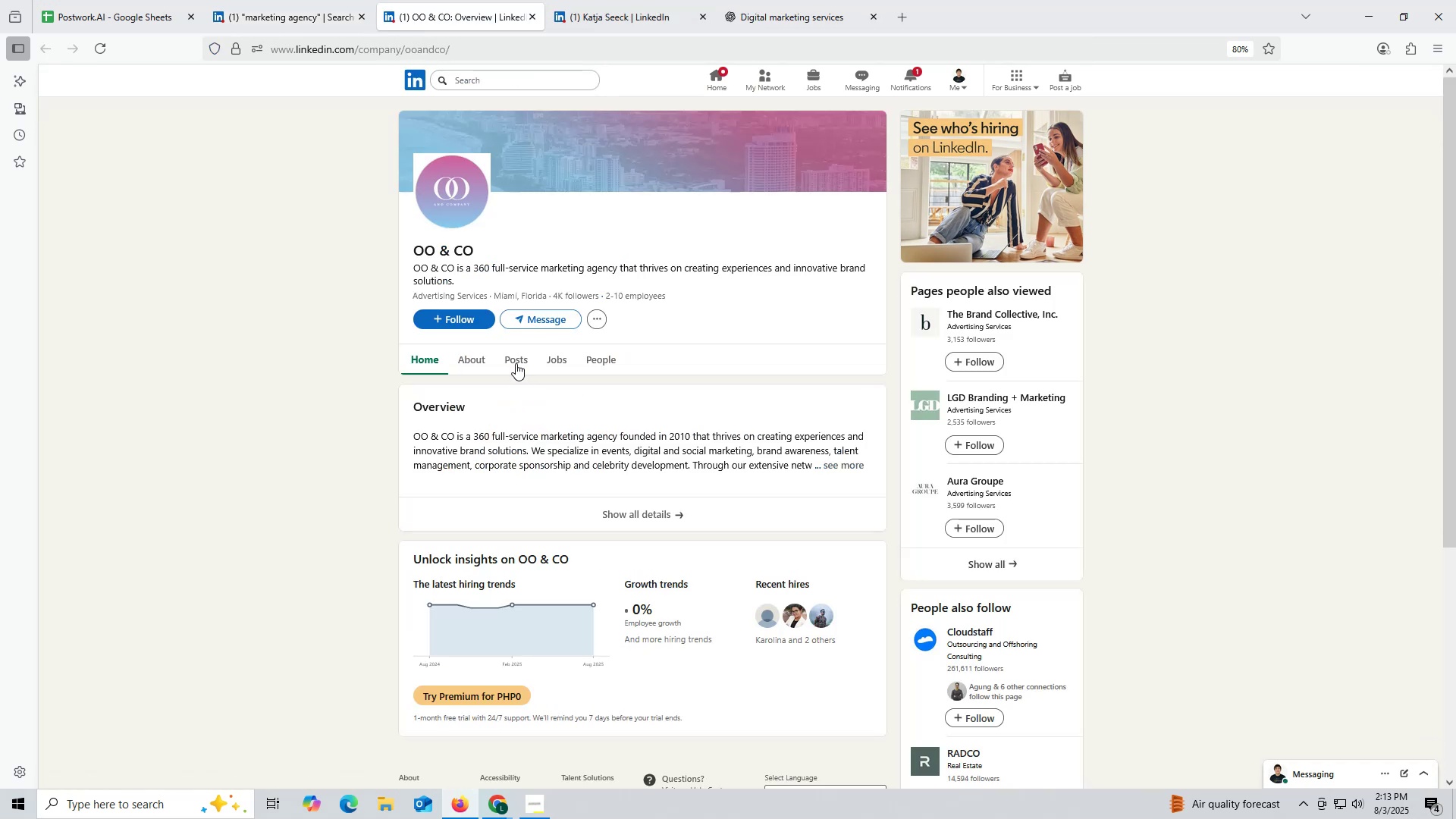 
left_click([511, 356])
 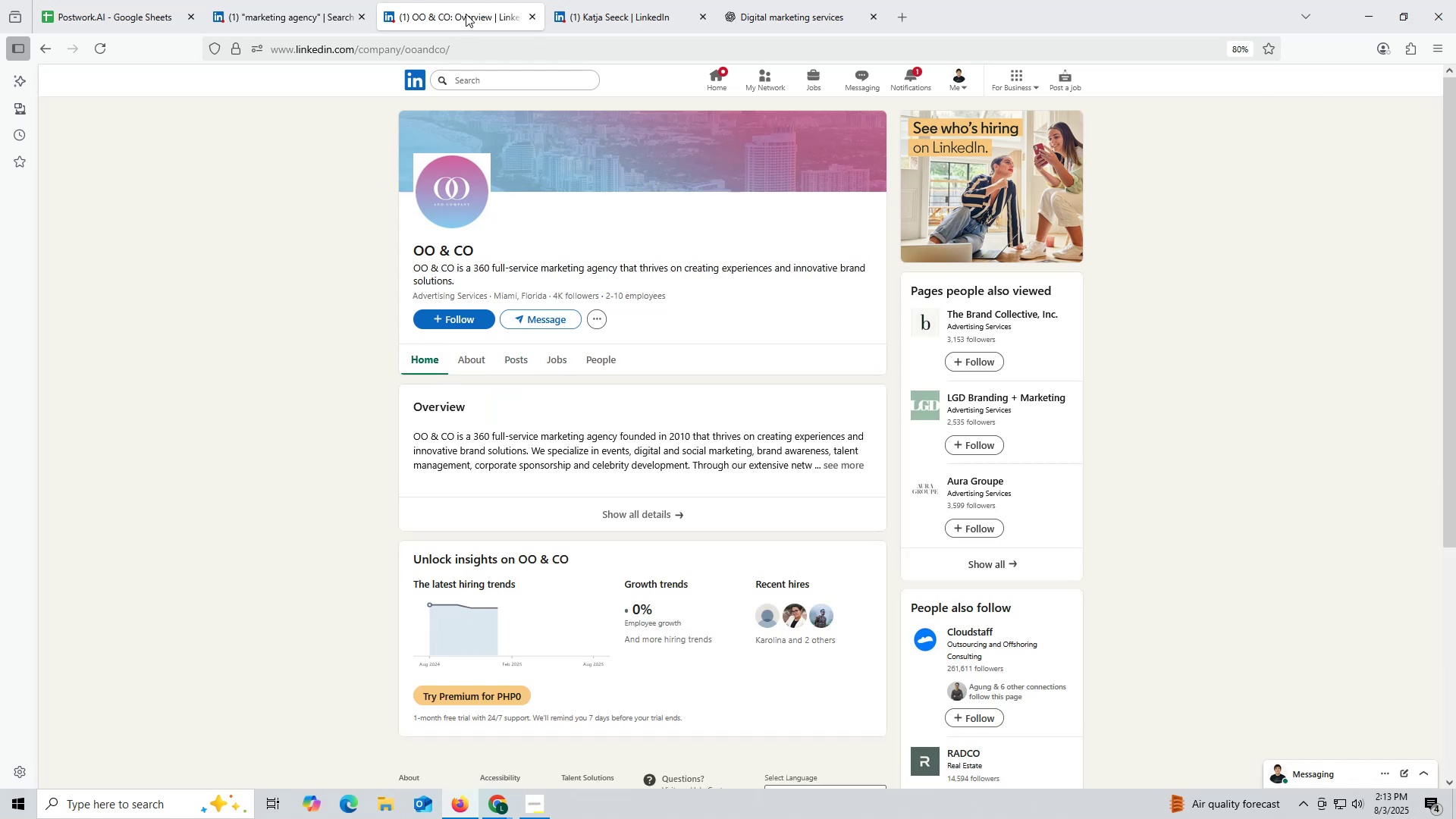 
left_click([535, 19])
 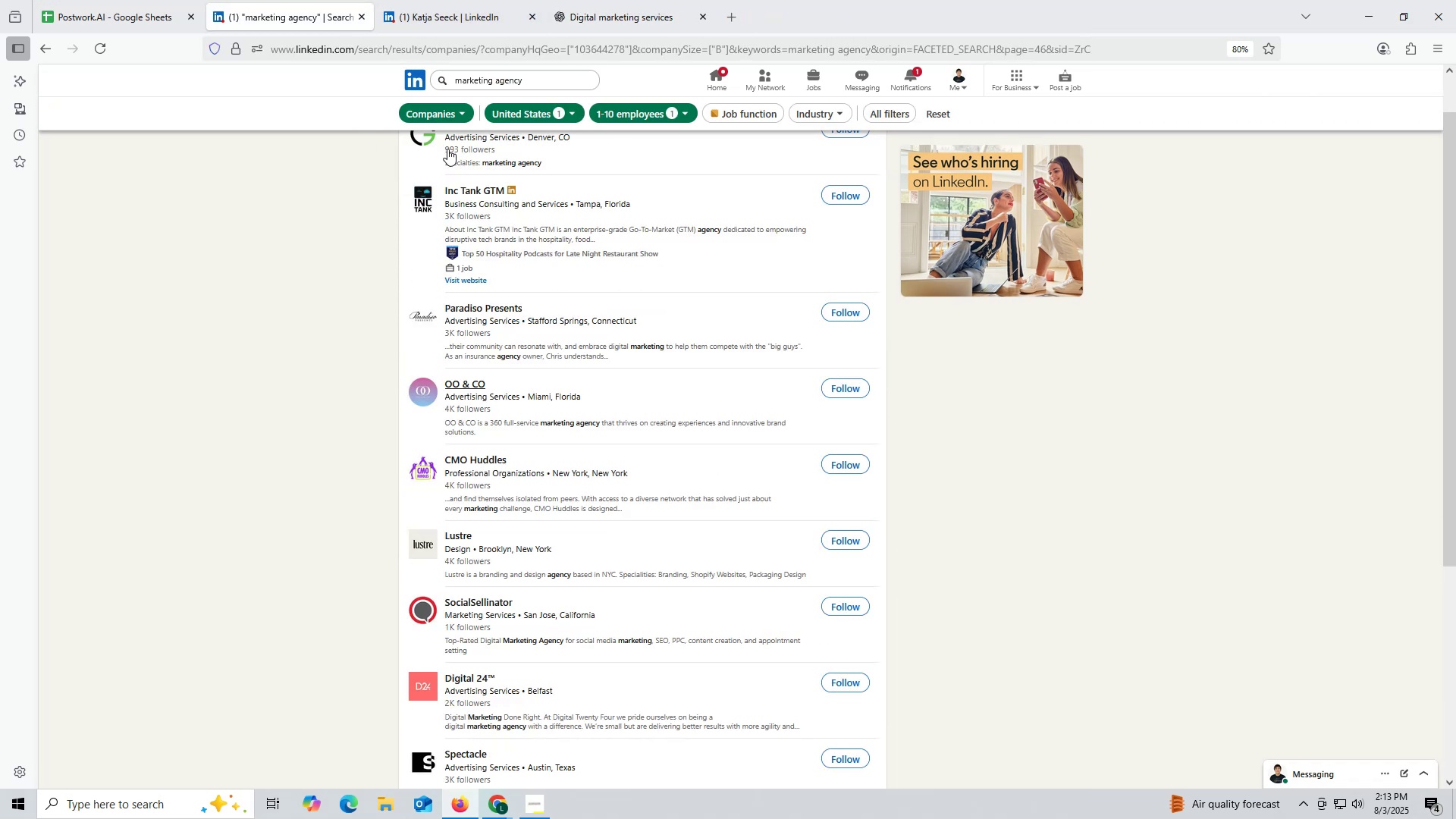 
scroll: coordinate [614, 409], scroll_direction: up, amount: 1.0
 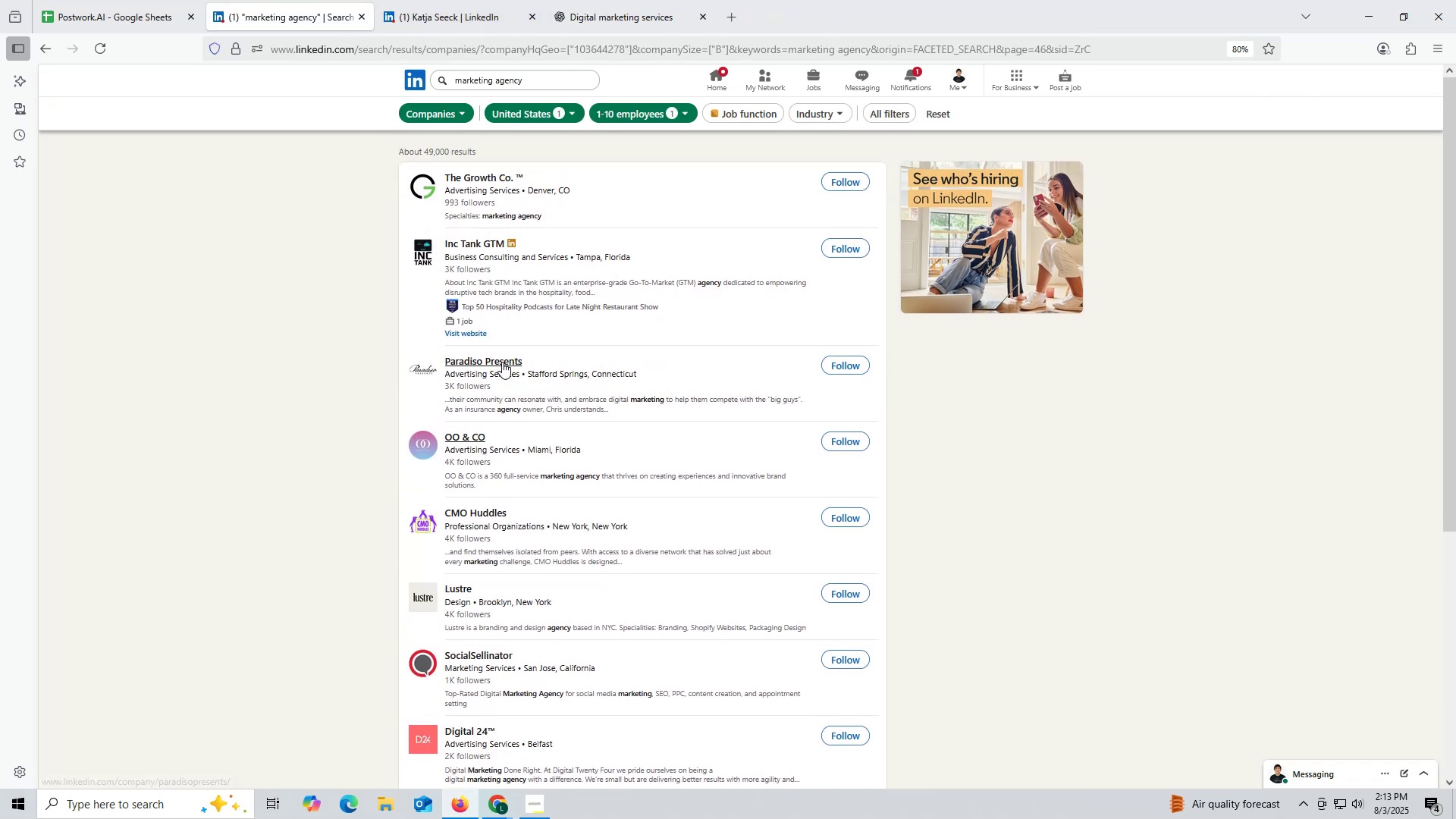 
right_click([500, 362])
 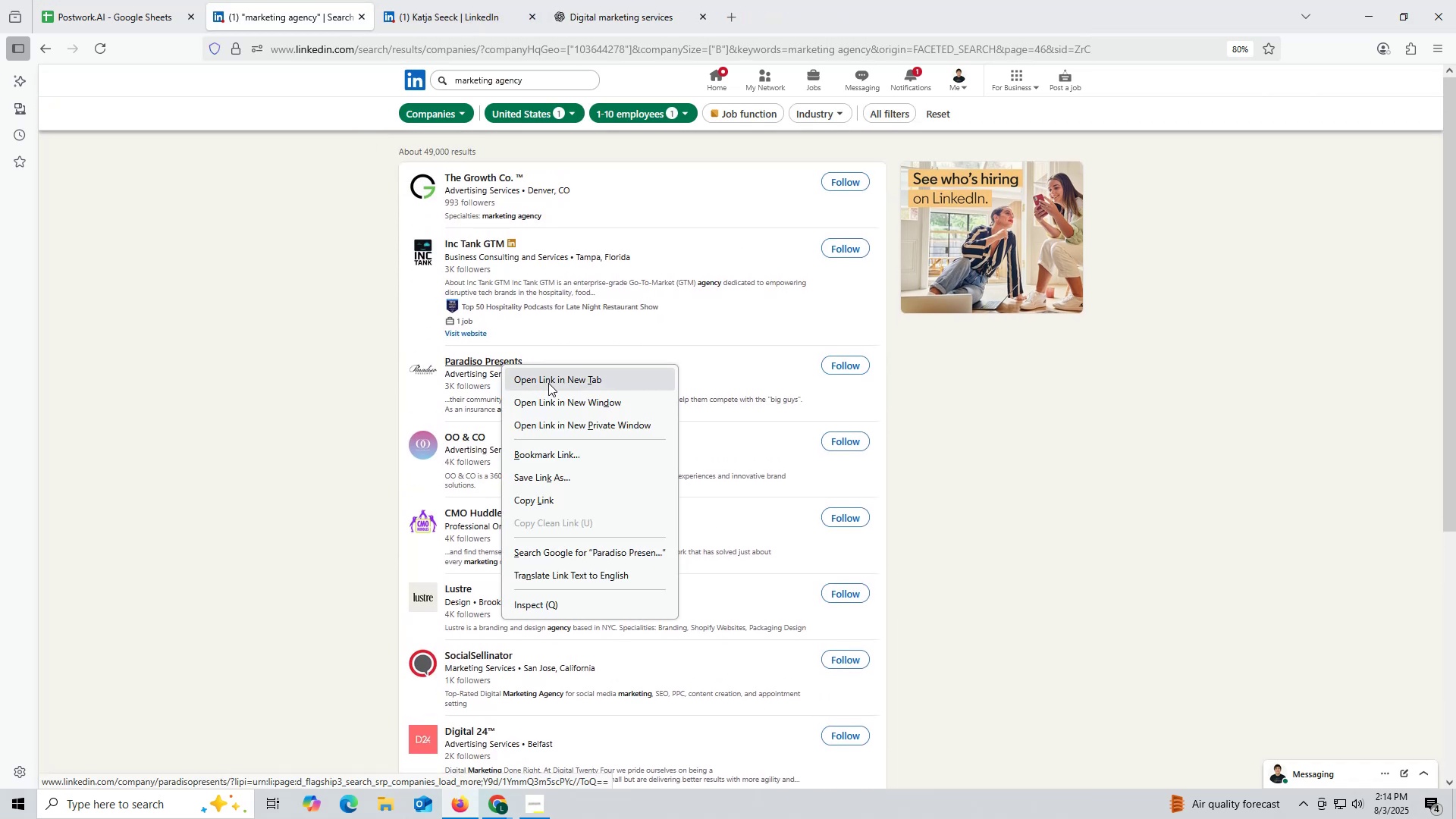 
left_click([548, 382])
 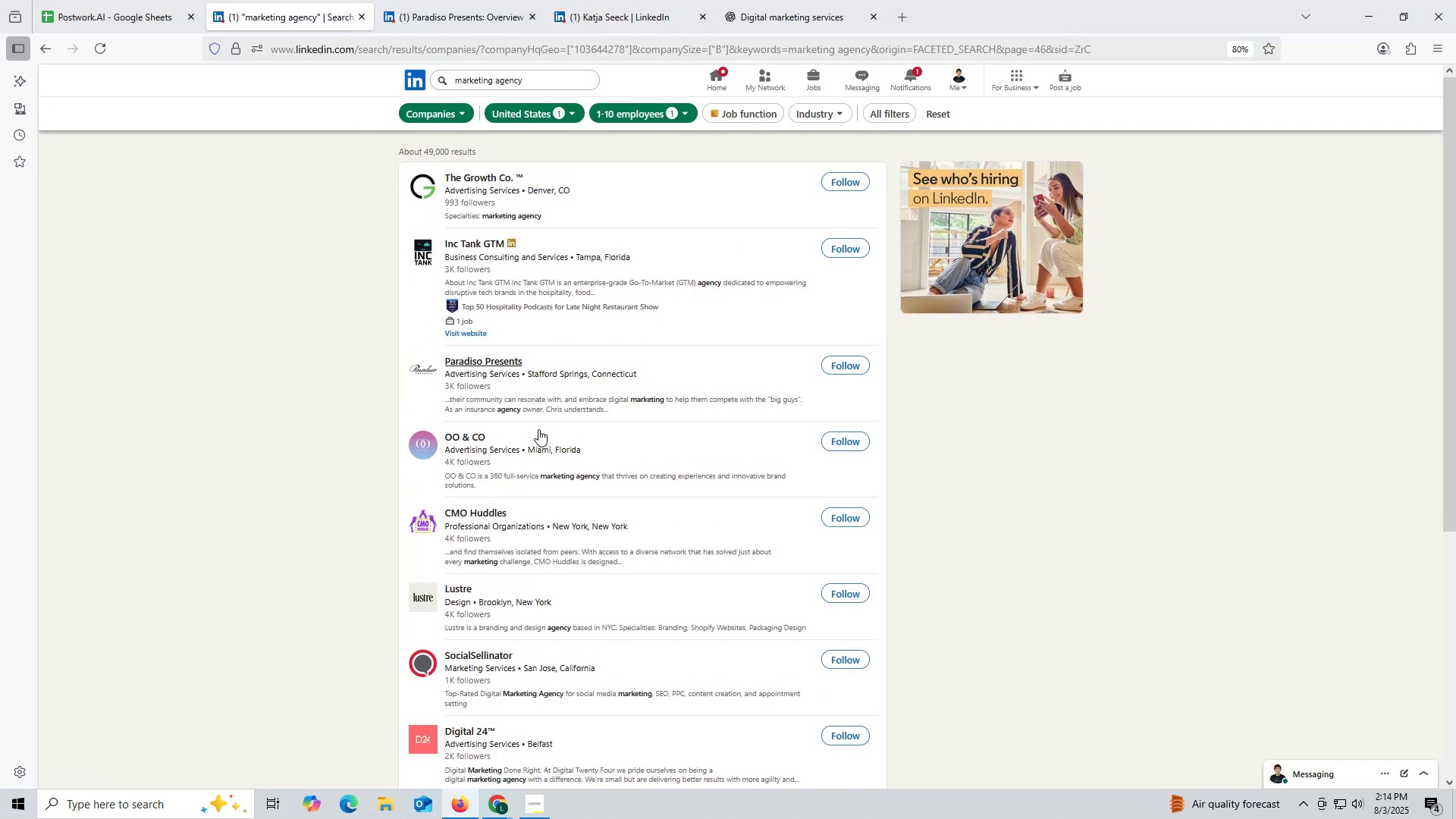 
wait(9.12)
 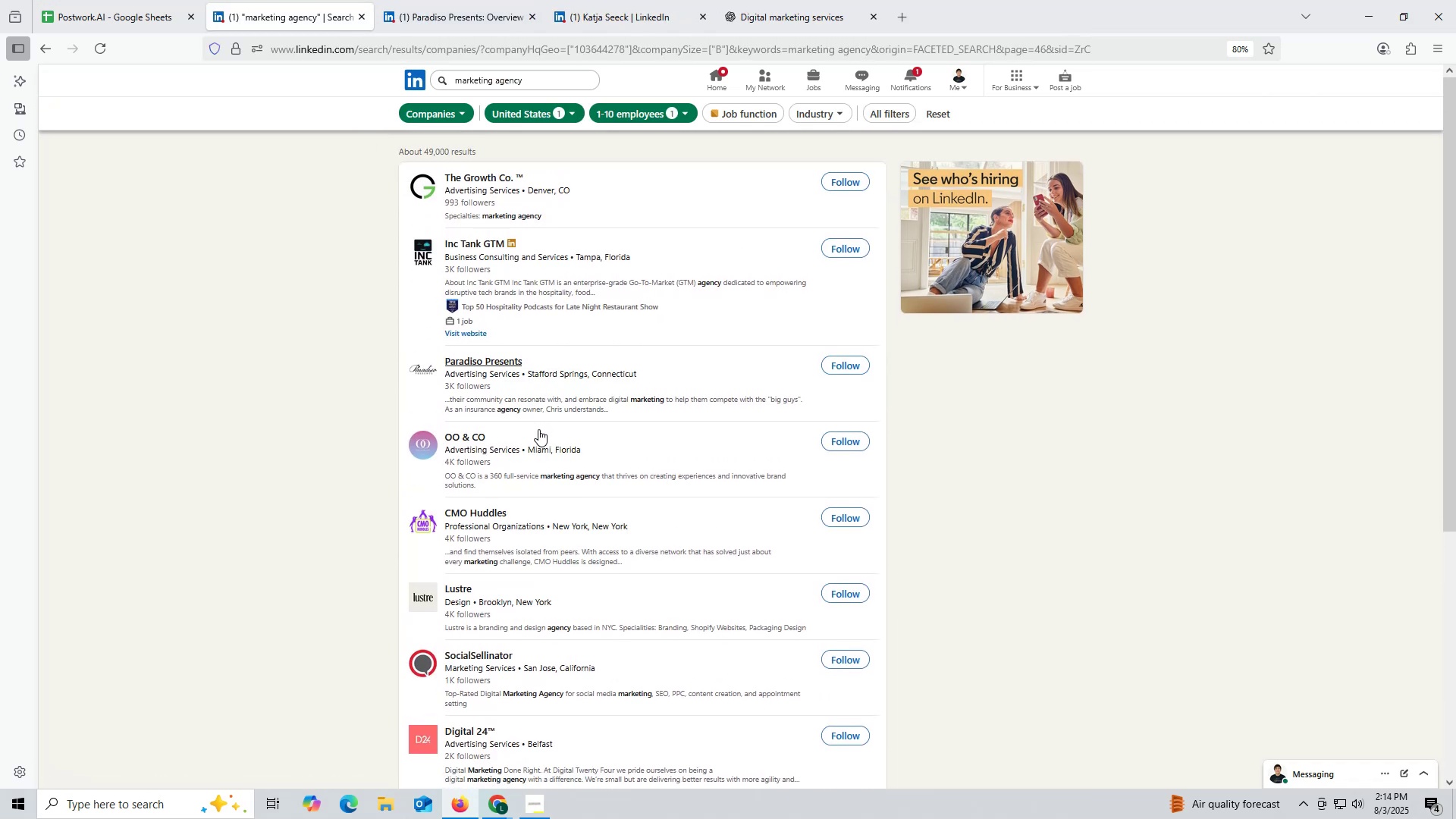 
left_click([450, 4])
 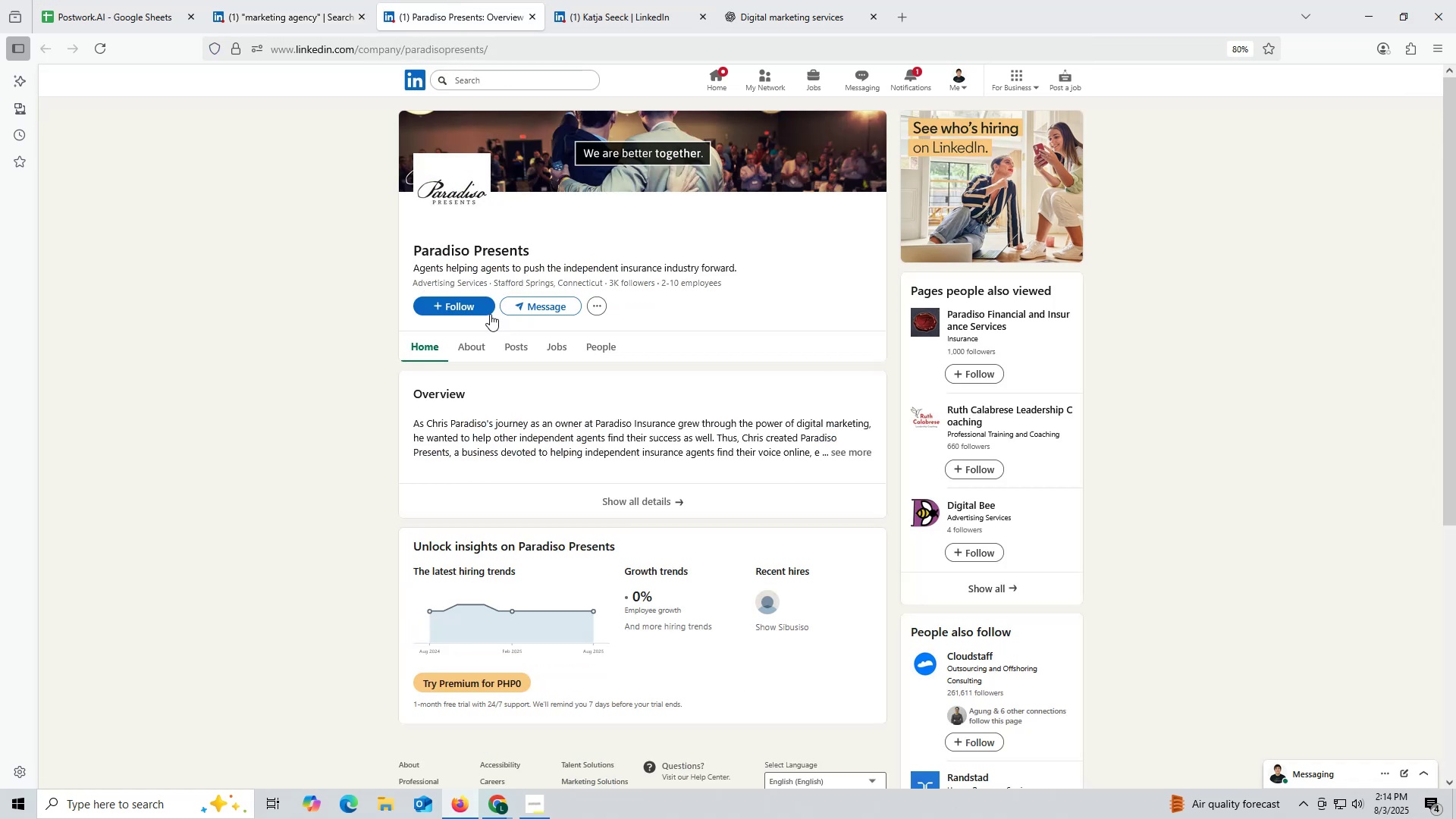 
mouse_move([519, 325])
 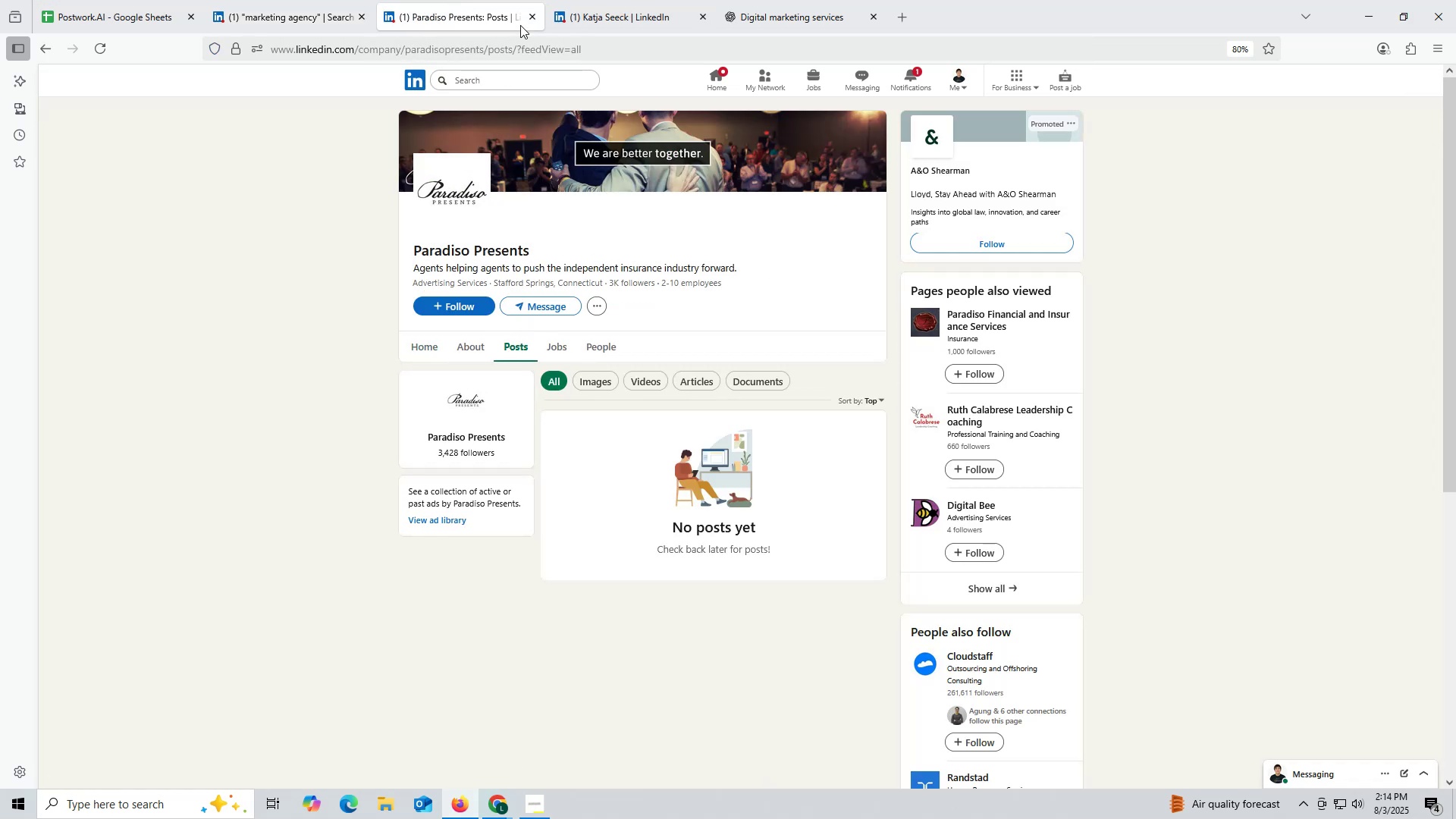 
left_click([531, 16])
 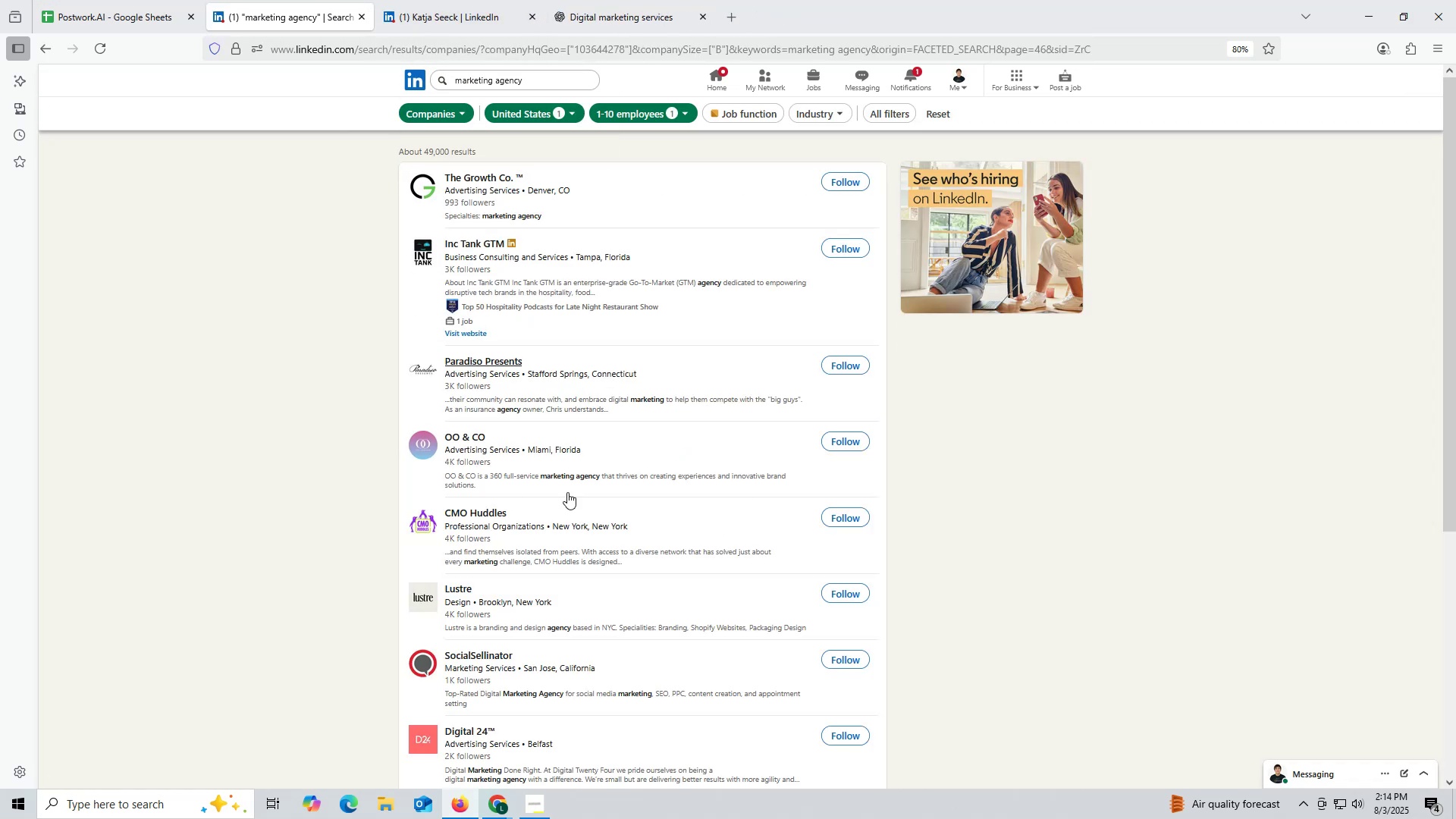 
scroll: coordinate [557, 455], scroll_direction: up, amount: 1.0
 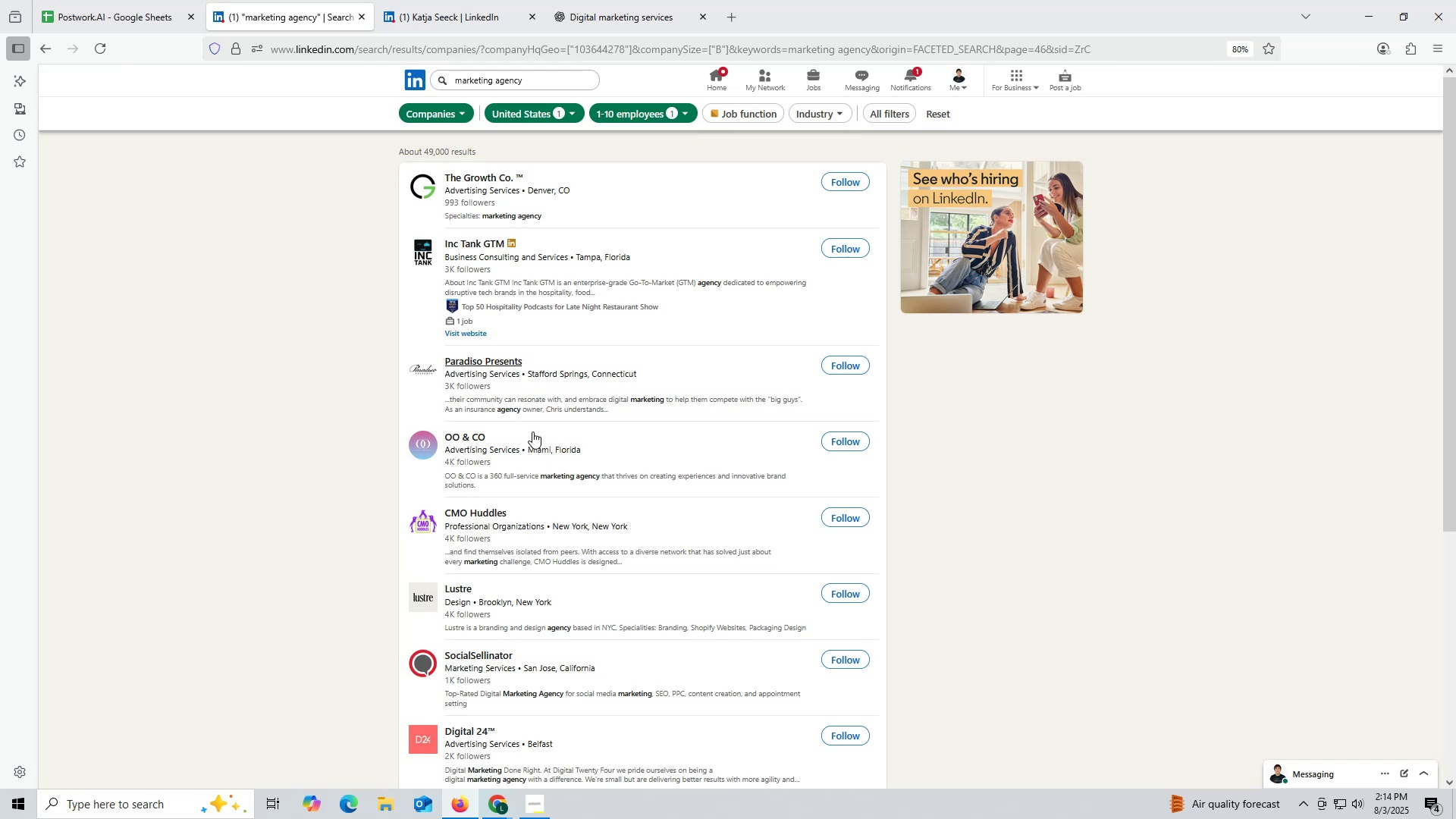 
wait(8.5)
 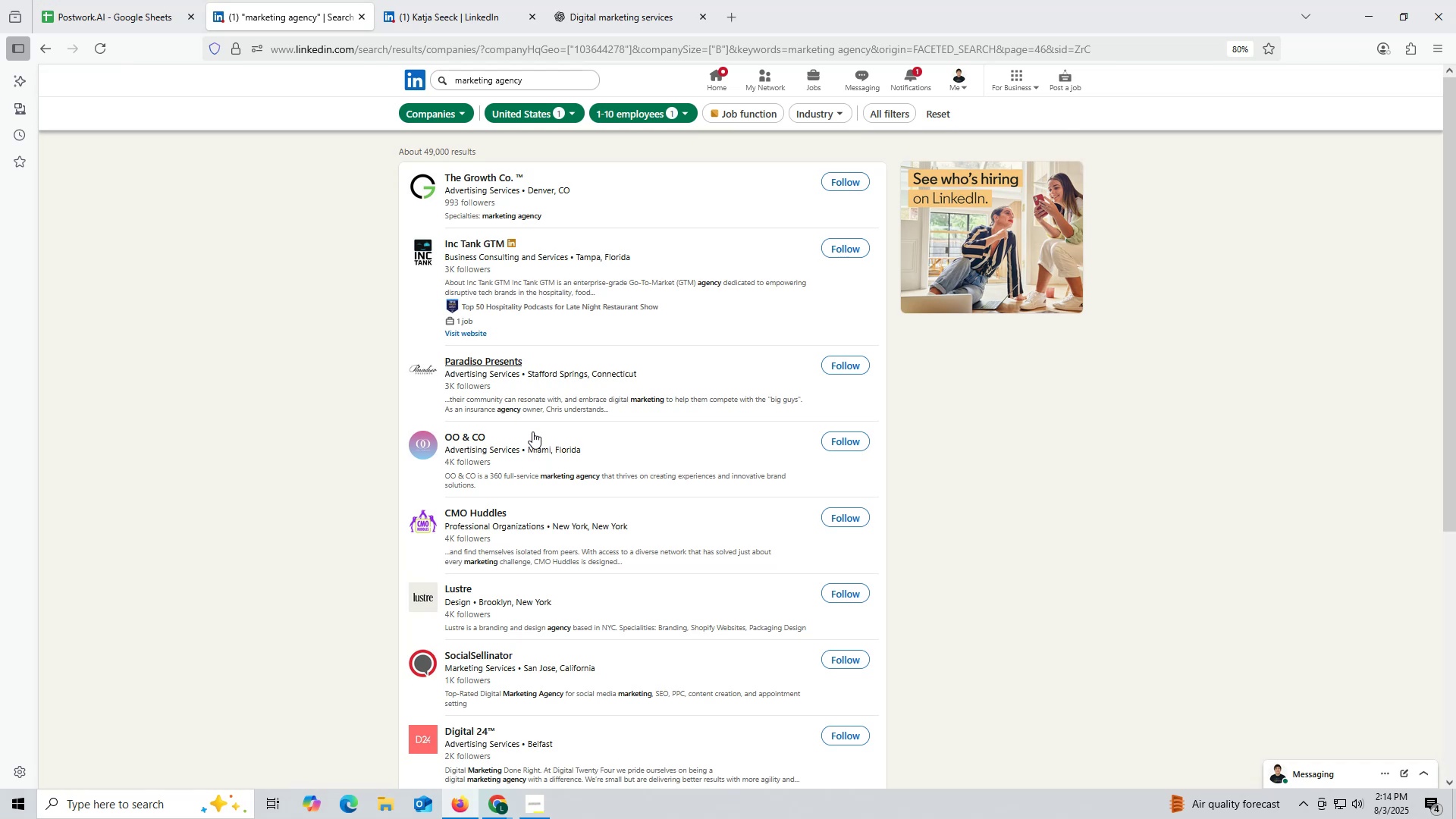 
right_click([475, 177])
 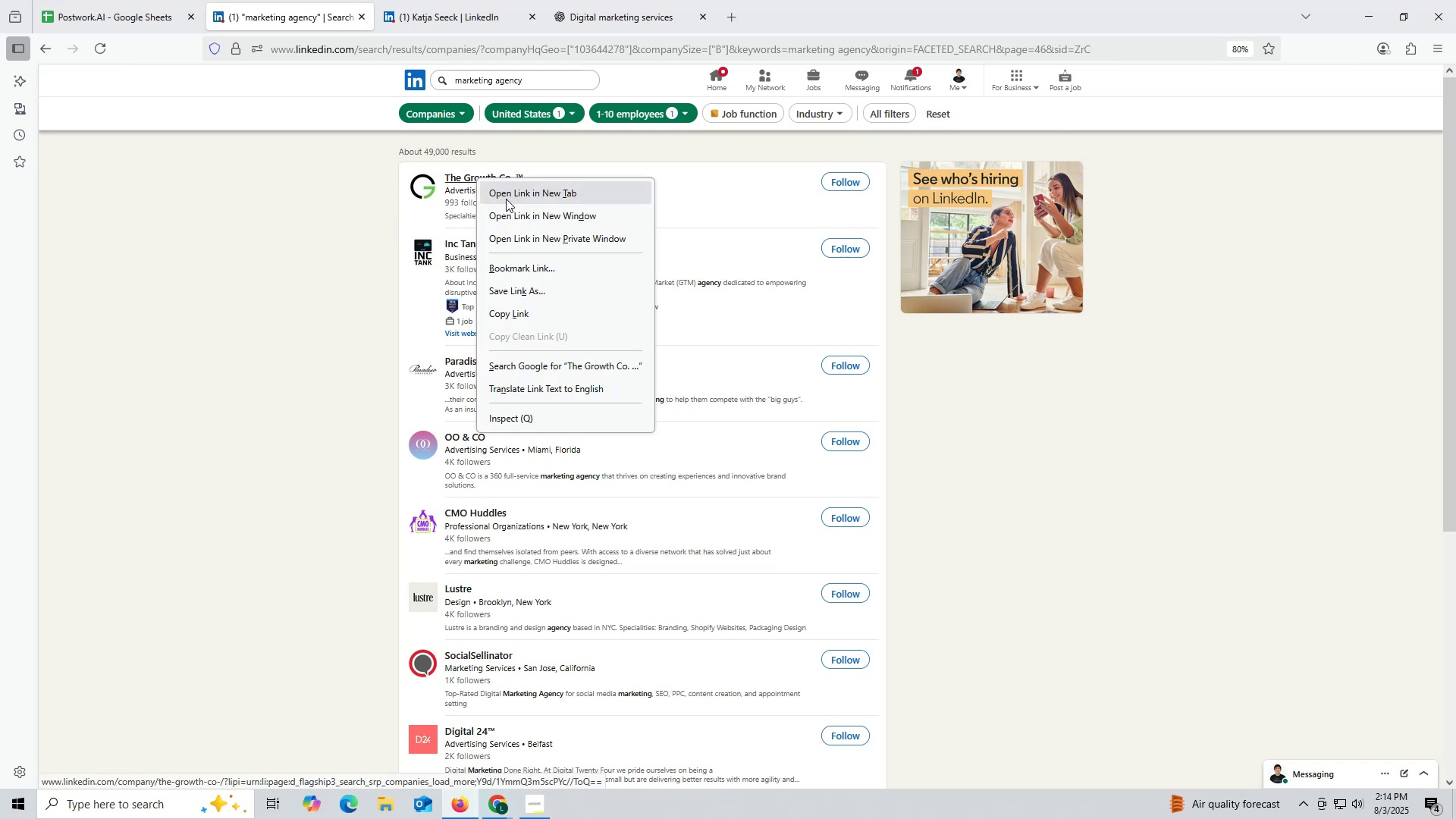 
left_click([506, 199])
 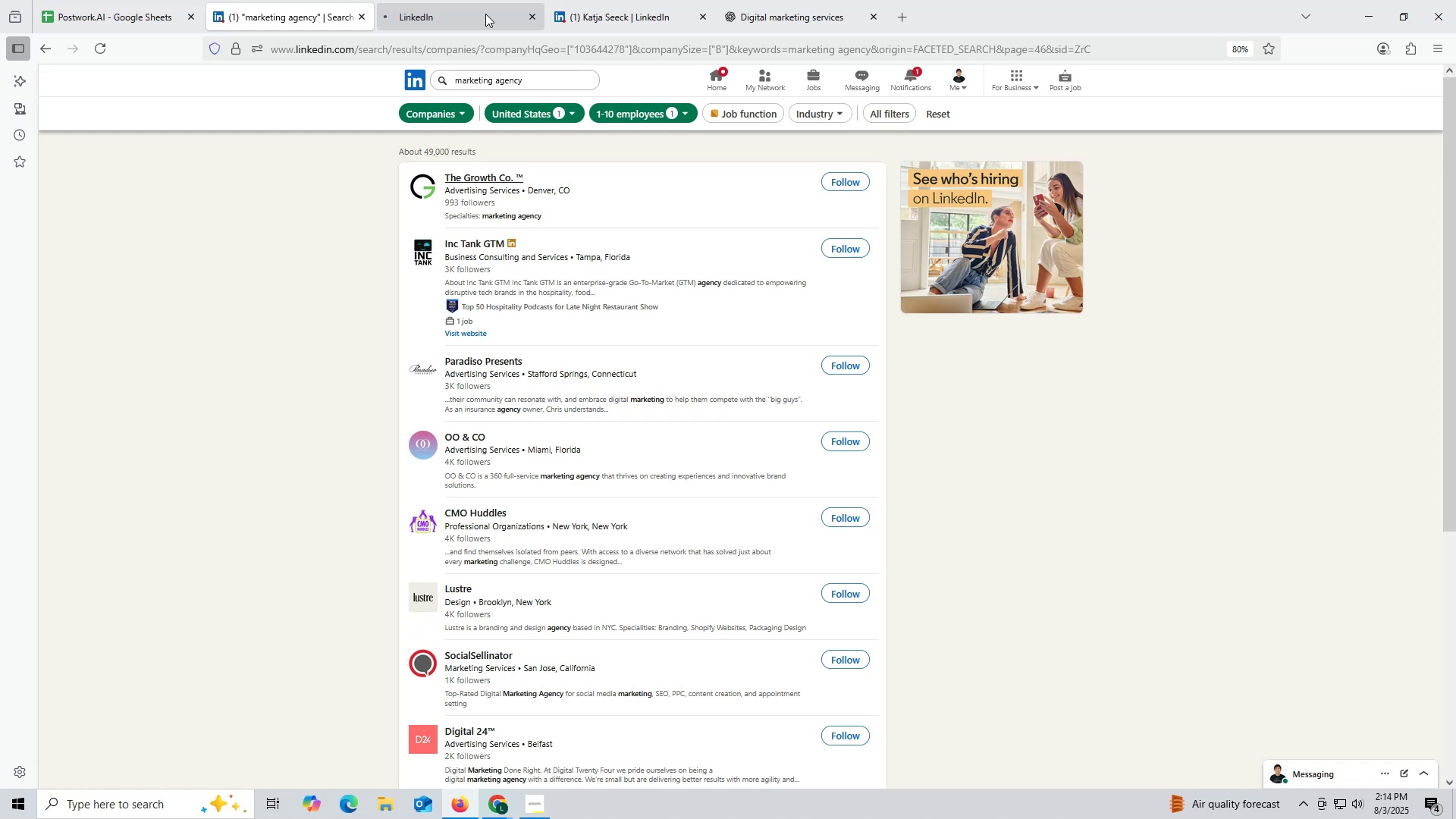 
left_click([469, 14])
 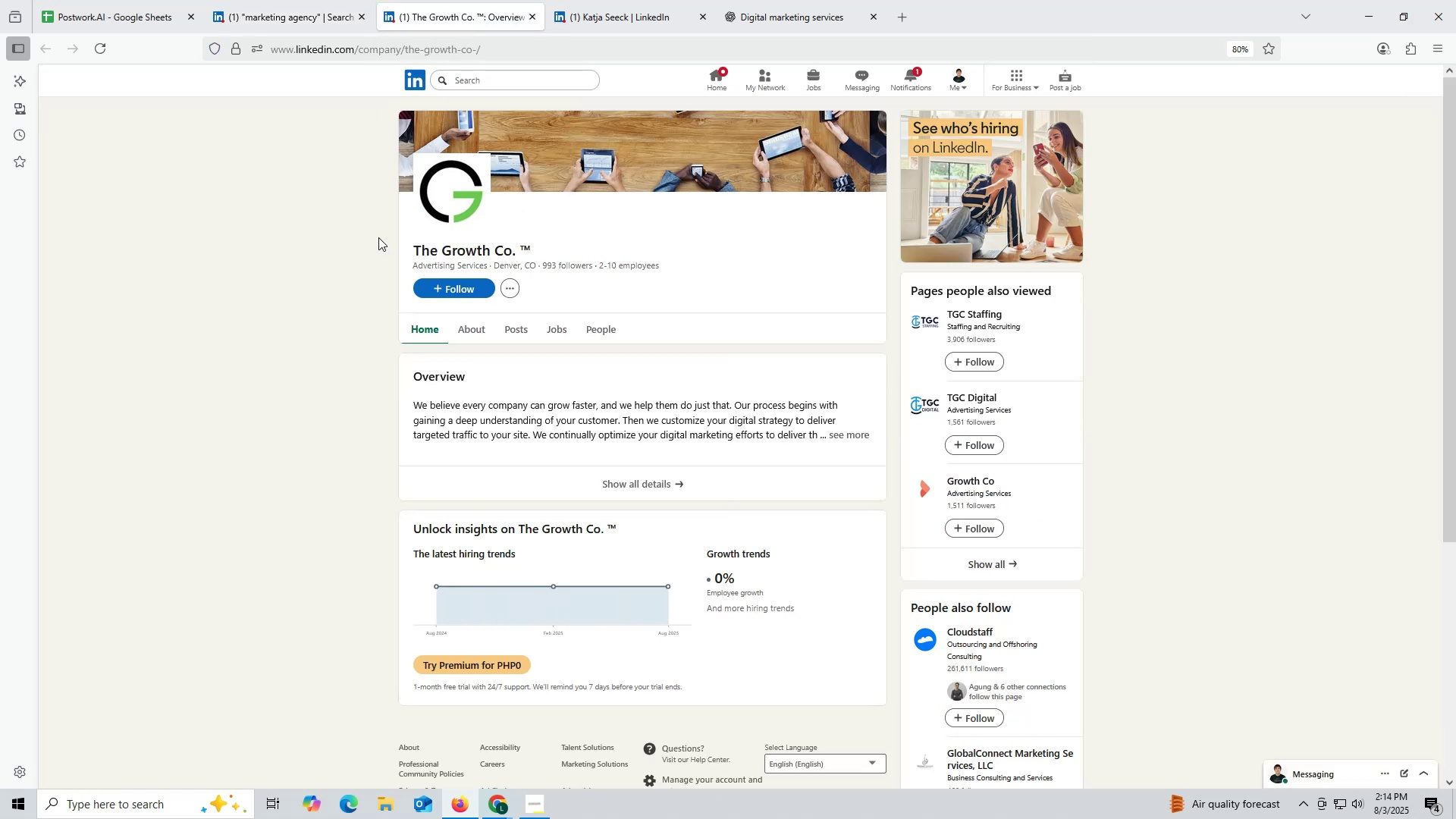 
left_click([512, 330])
 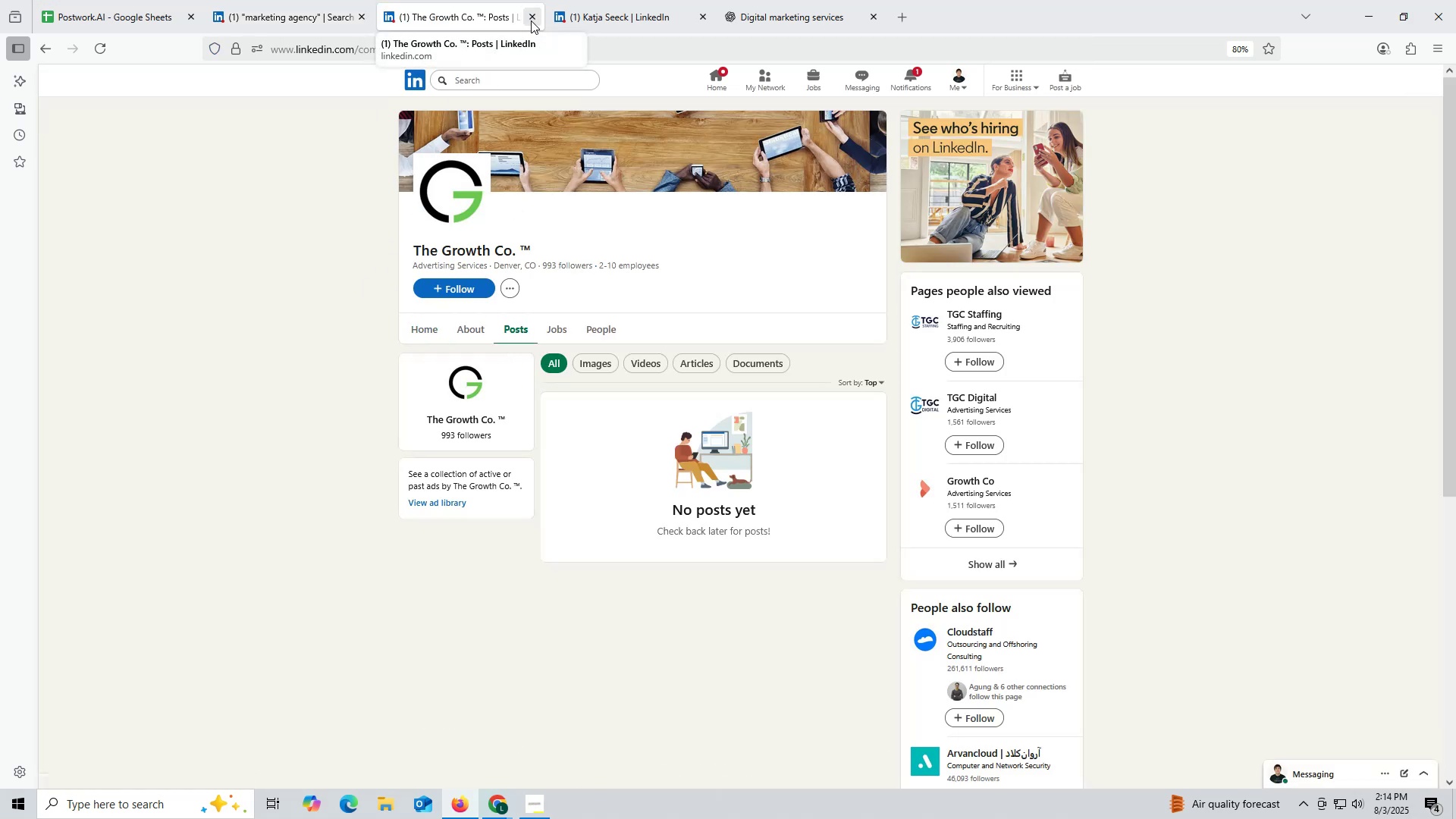 
left_click([532, 16])
 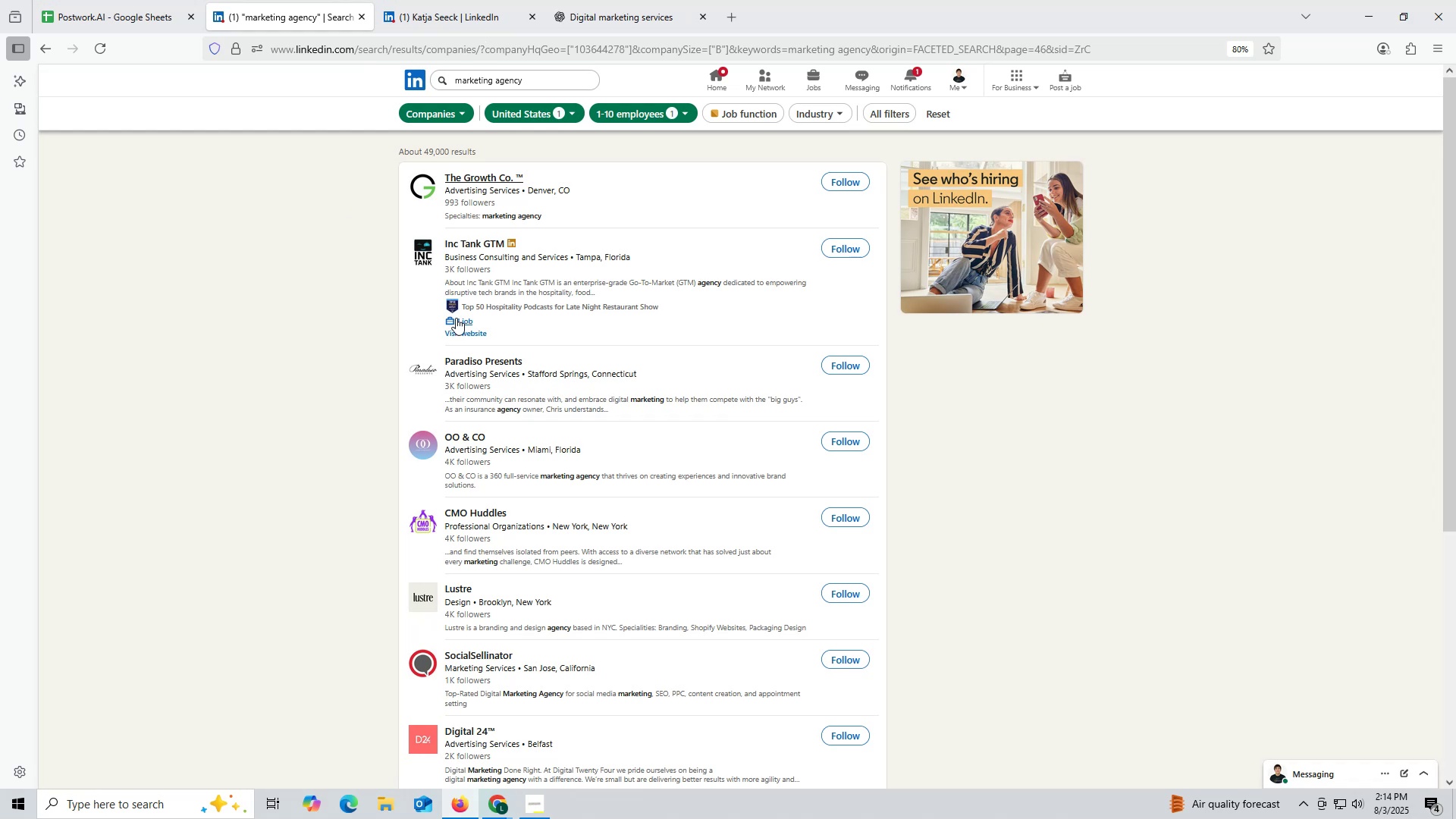 
scroll: coordinate [538, 453], scroll_direction: down, amount: 7.0
 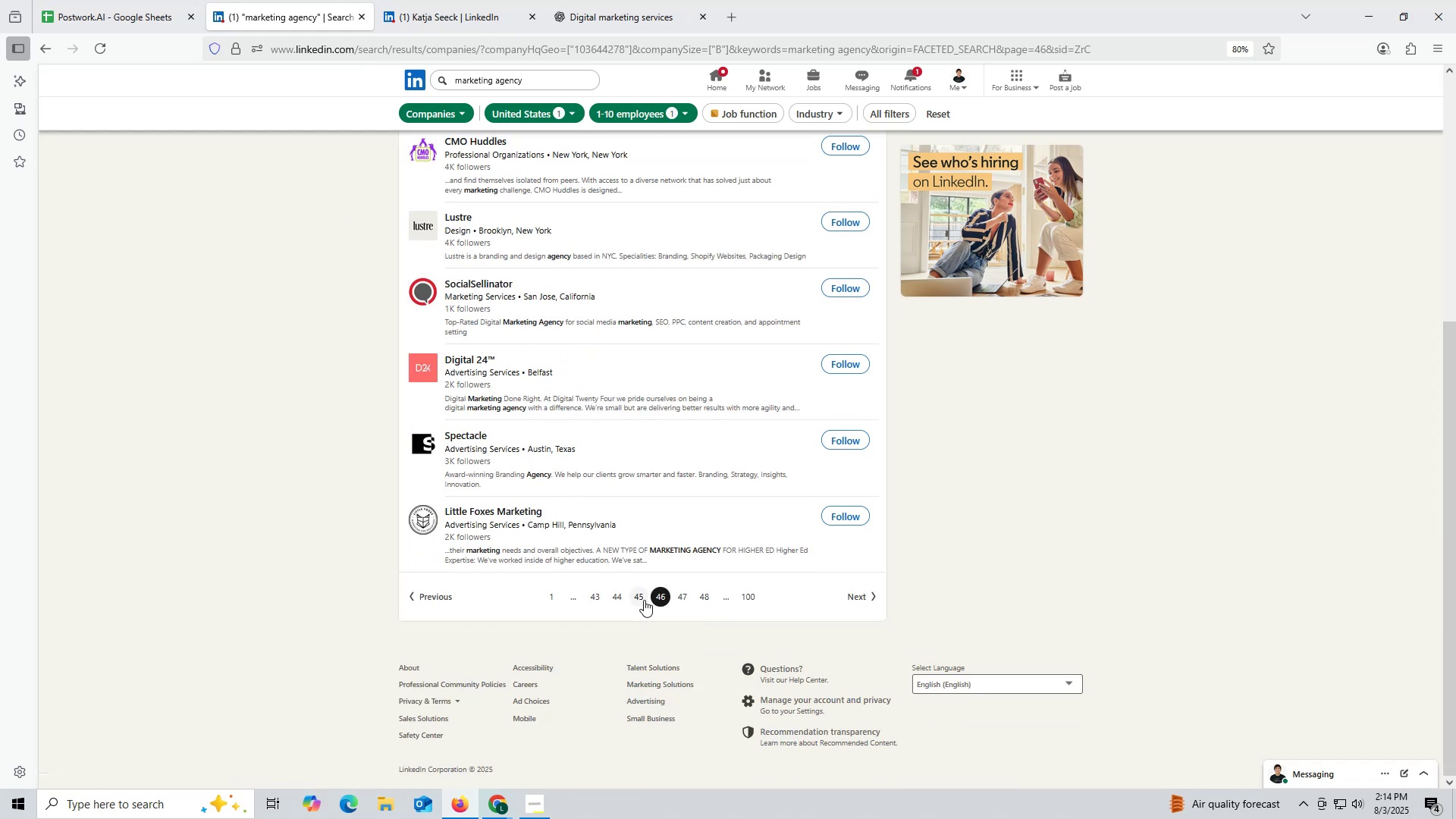 
left_click([642, 597])
 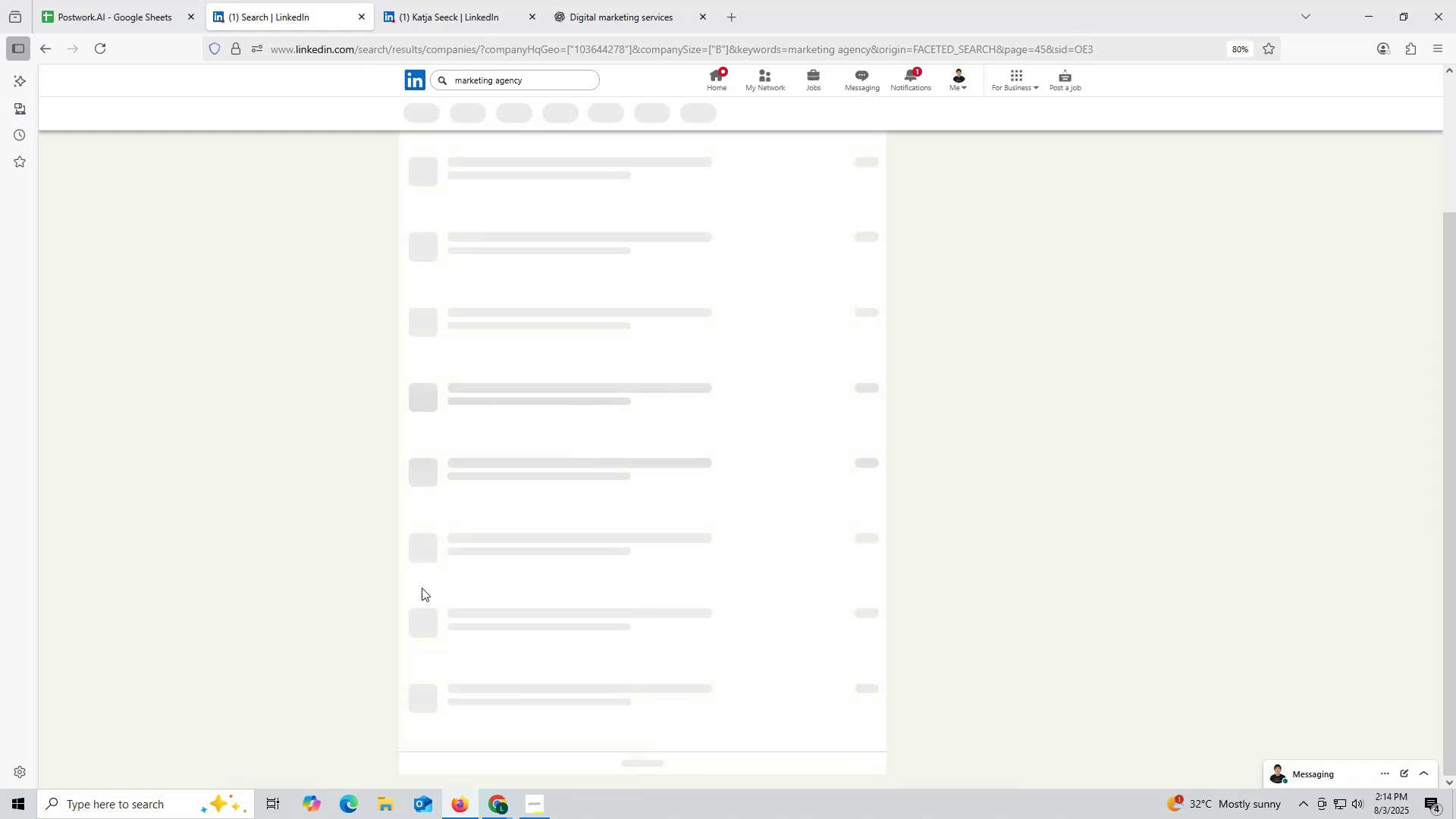 
scroll: coordinate [548, 573], scroll_direction: down, amount: 4.0
 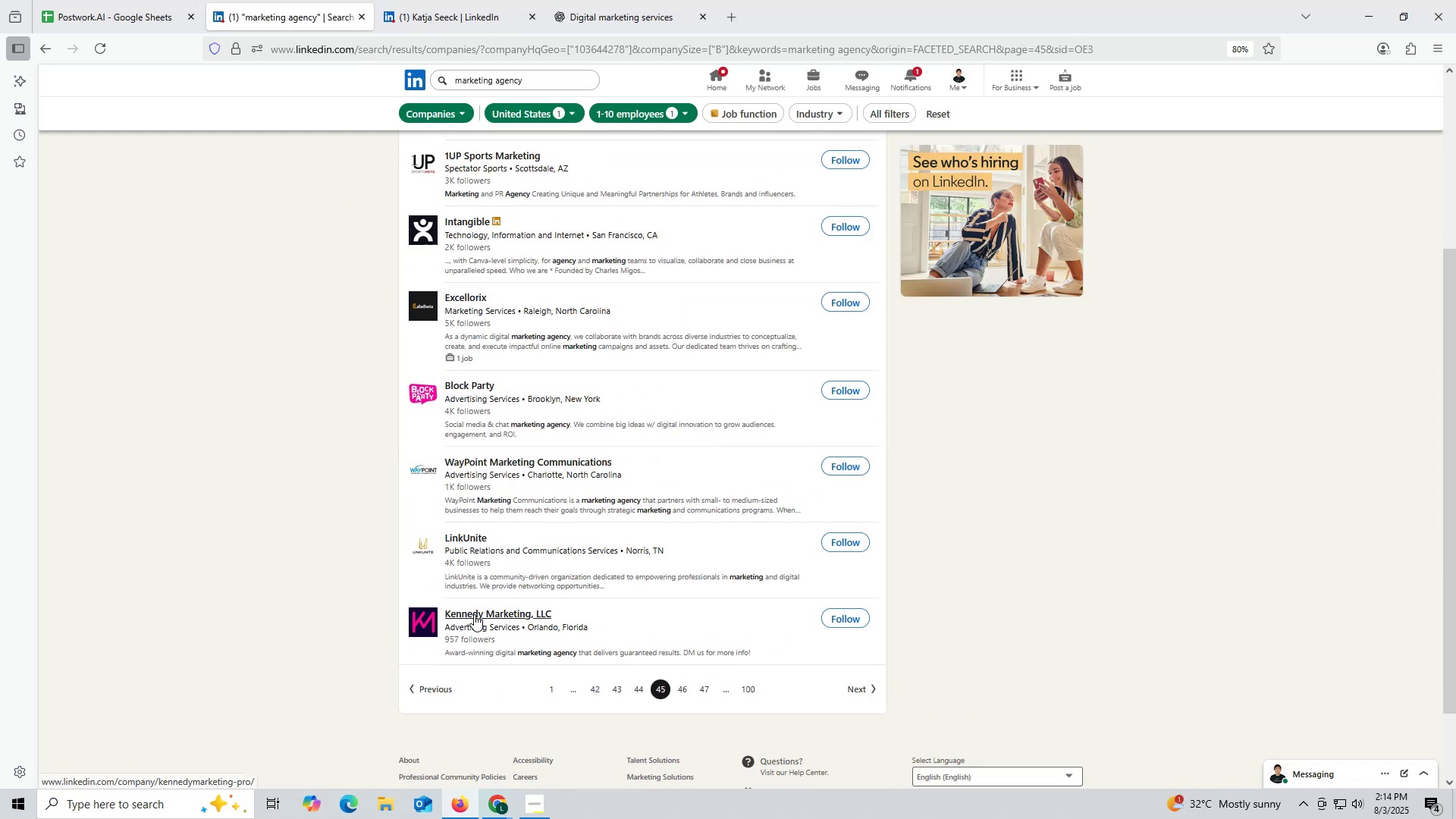 
right_click([474, 614])
 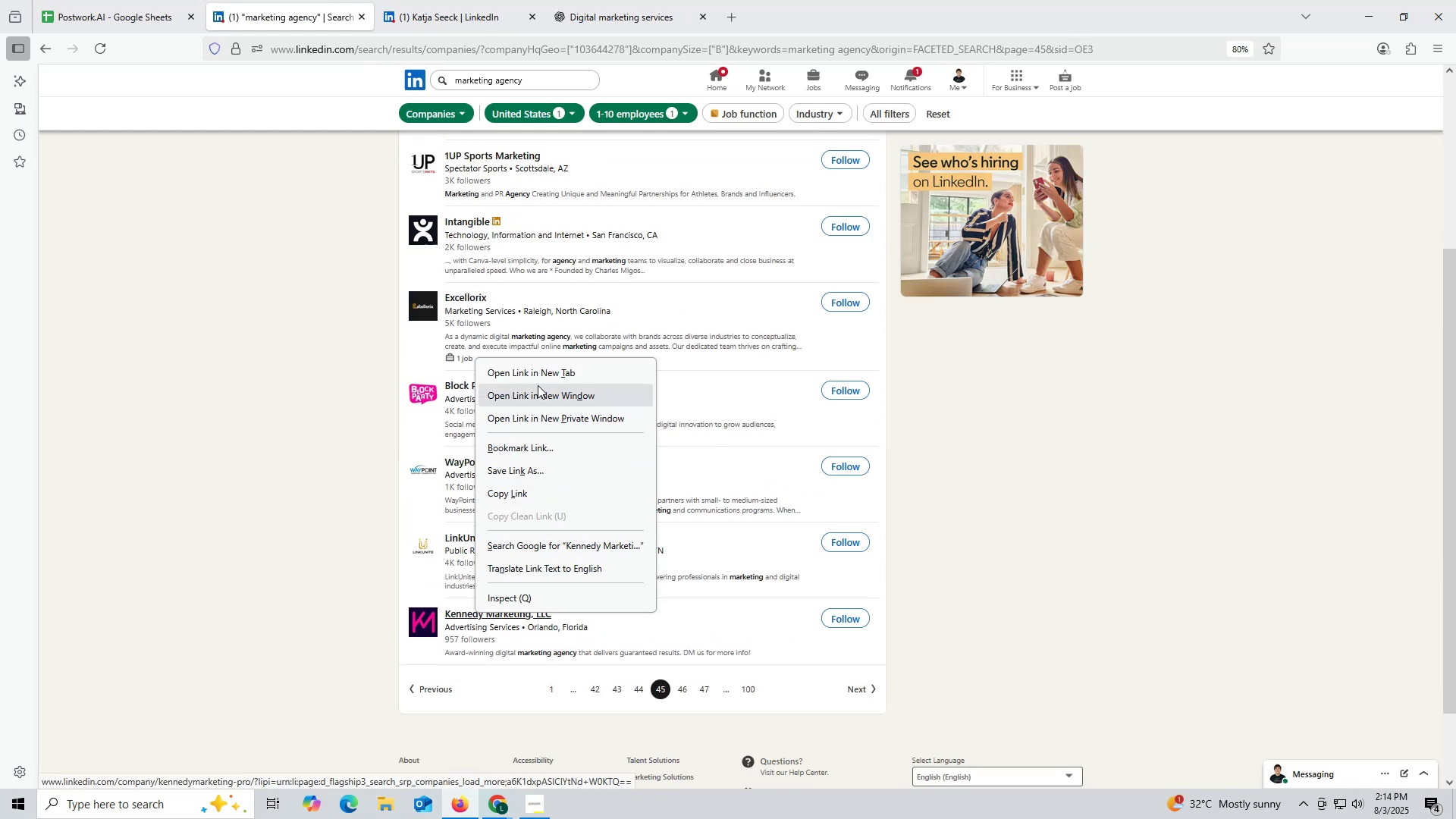 
left_click([543, 375])
 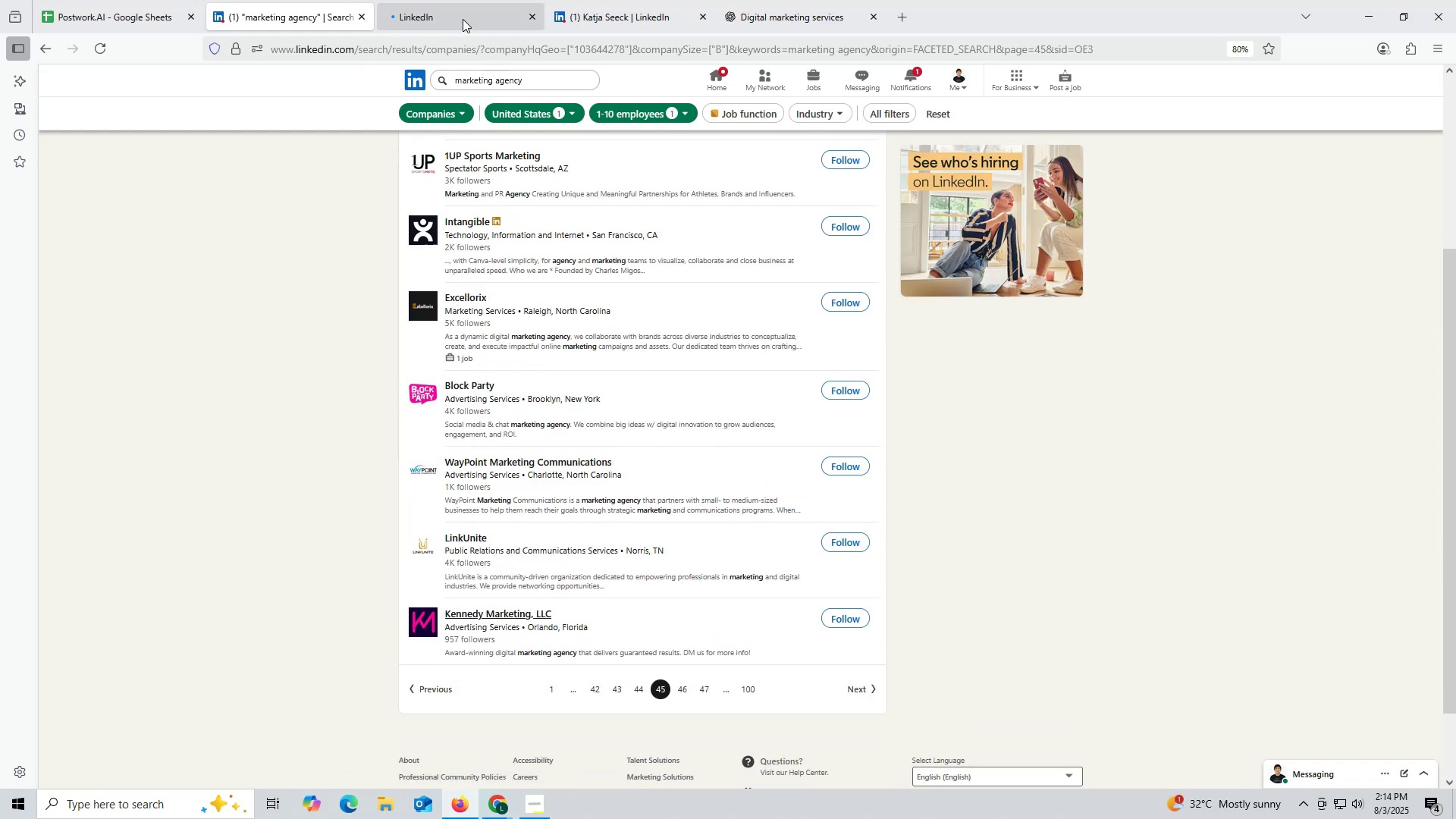 
left_click([463, 19])
 